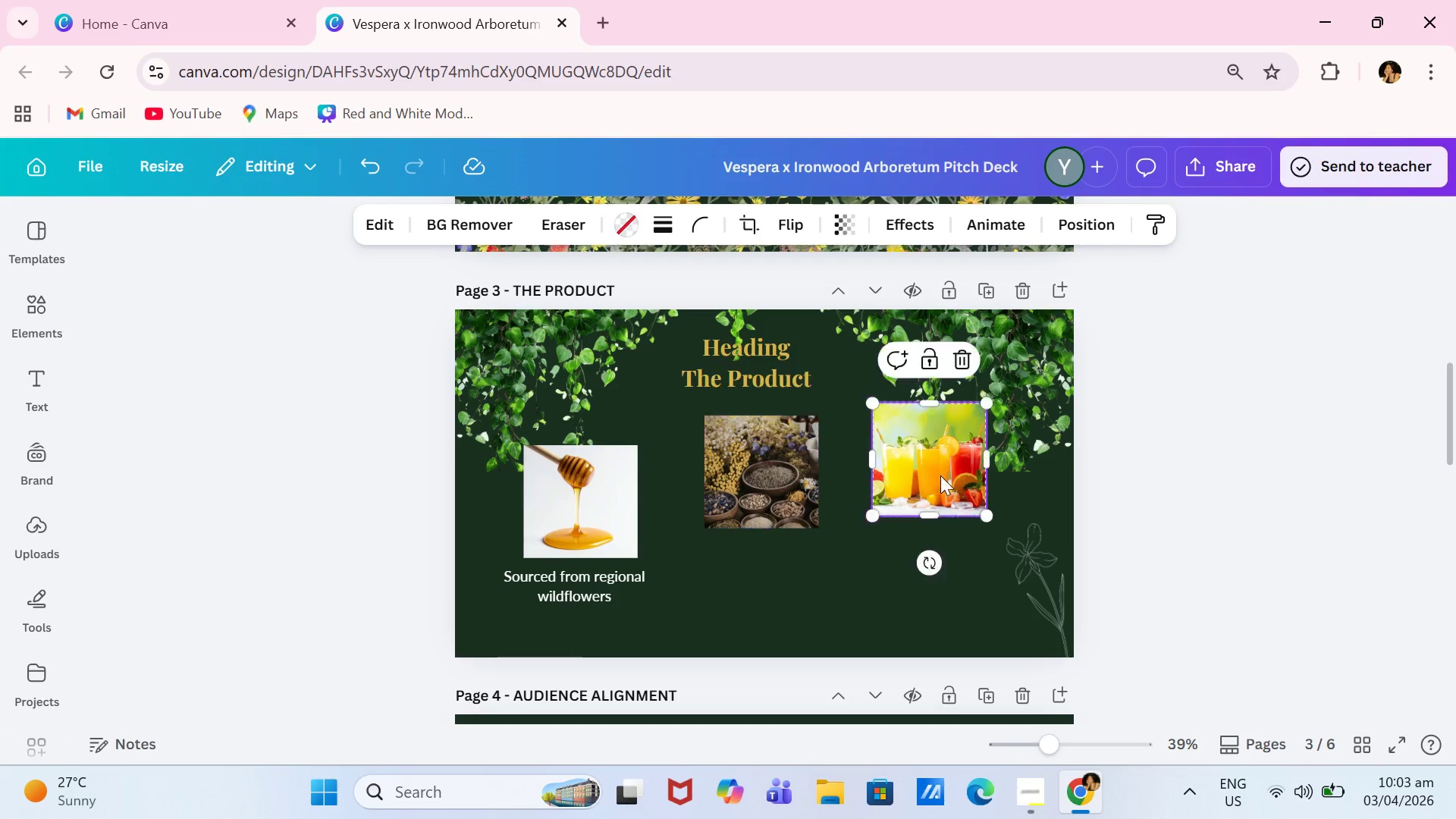 
left_click_drag(start_coordinate=[940, 464], to_coordinate=[948, 515])
 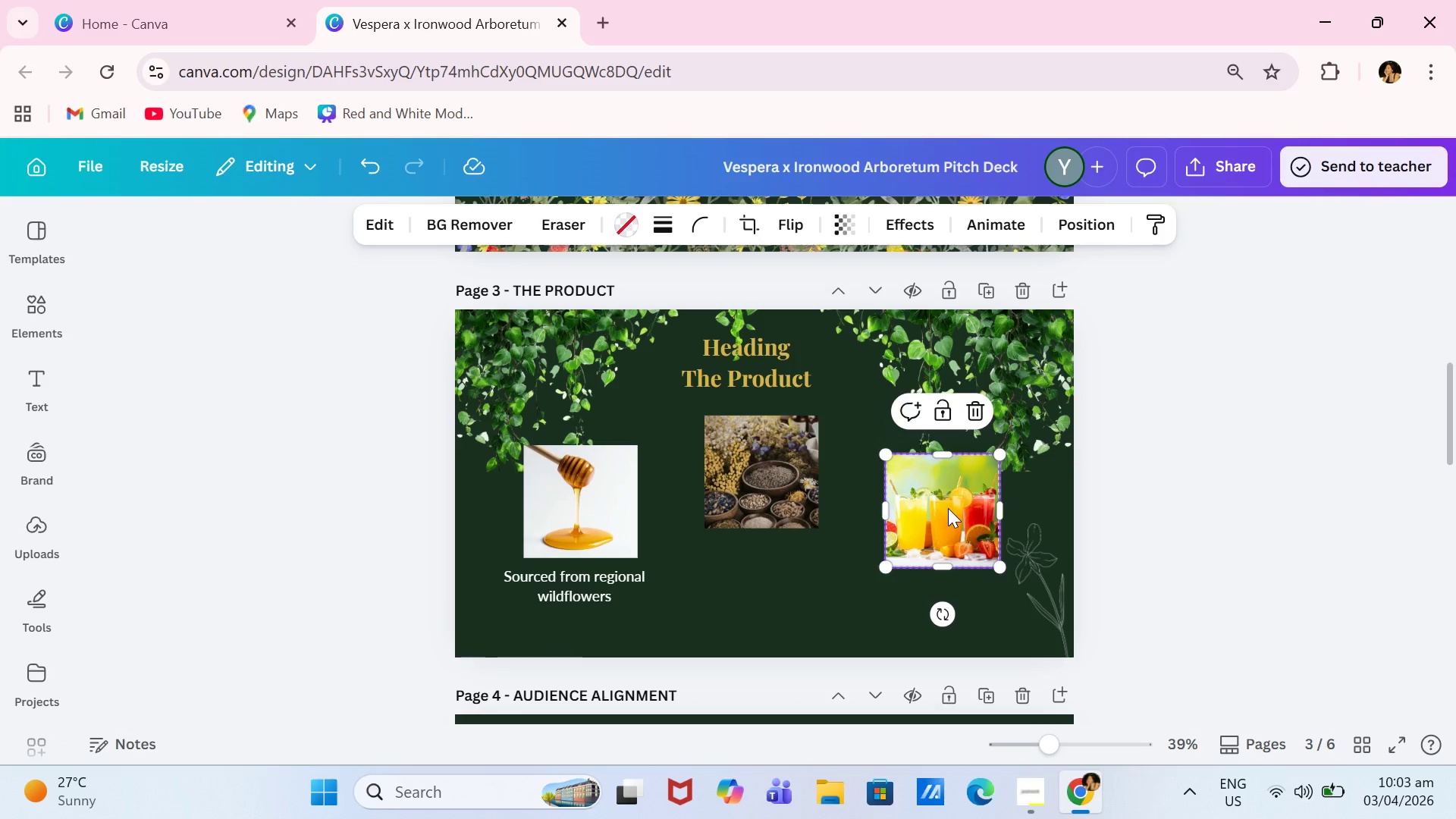 
left_click_drag(start_coordinate=[948, 512], to_coordinate=[948, 504])
 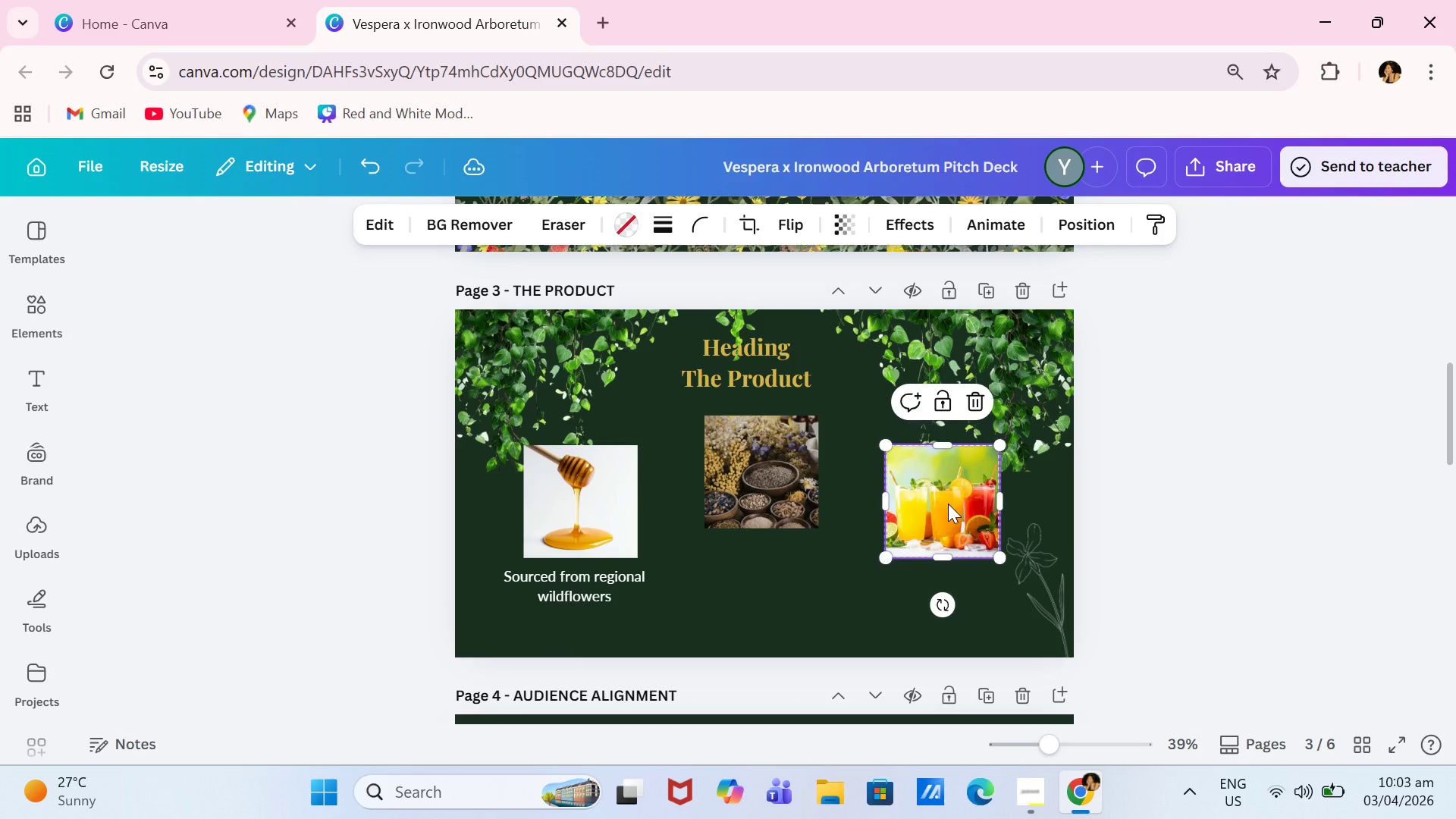 
double_click([948, 504])
 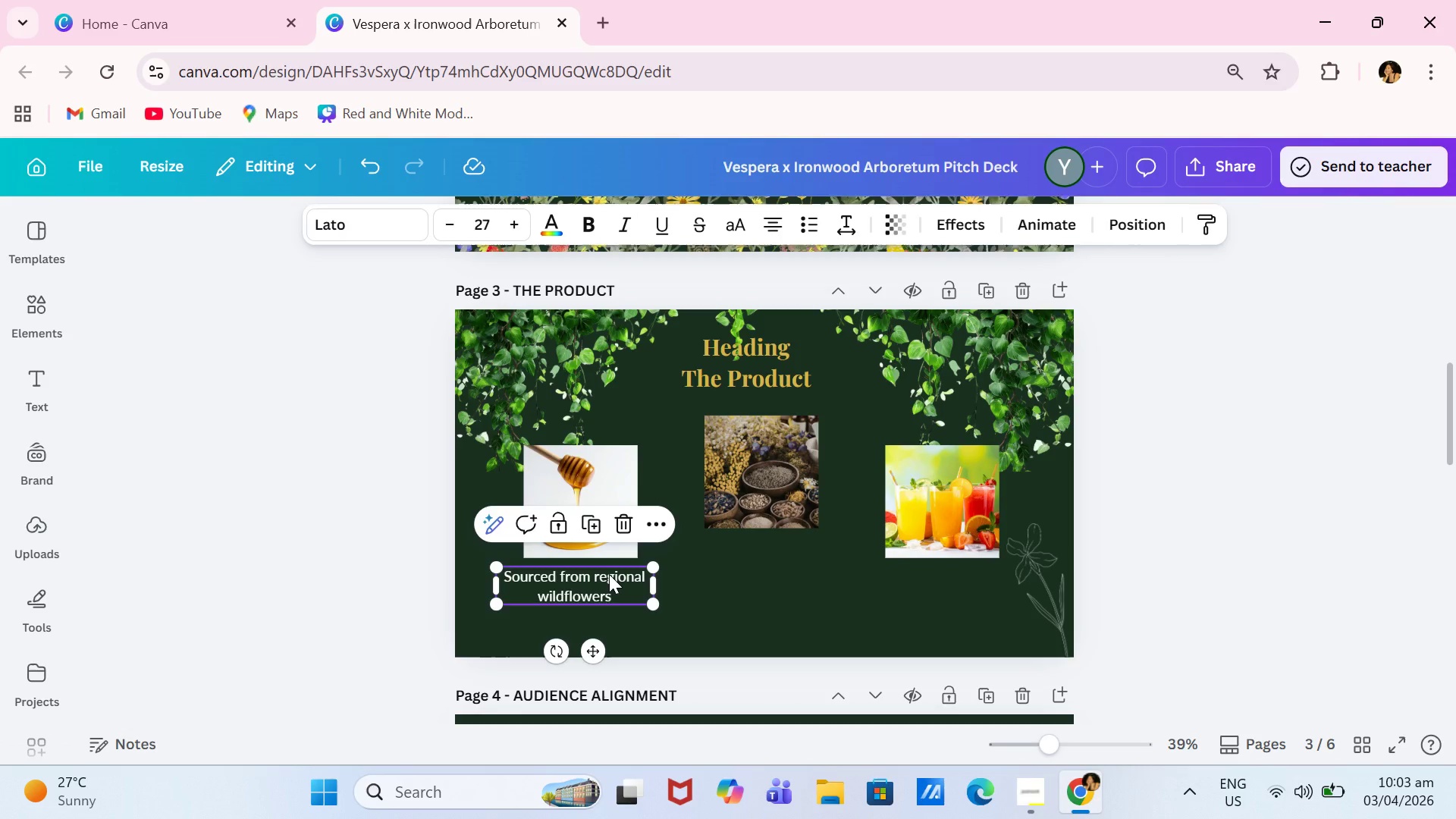 
left_click_drag(start_coordinate=[608, 575], to_coordinate=[617, 575])
 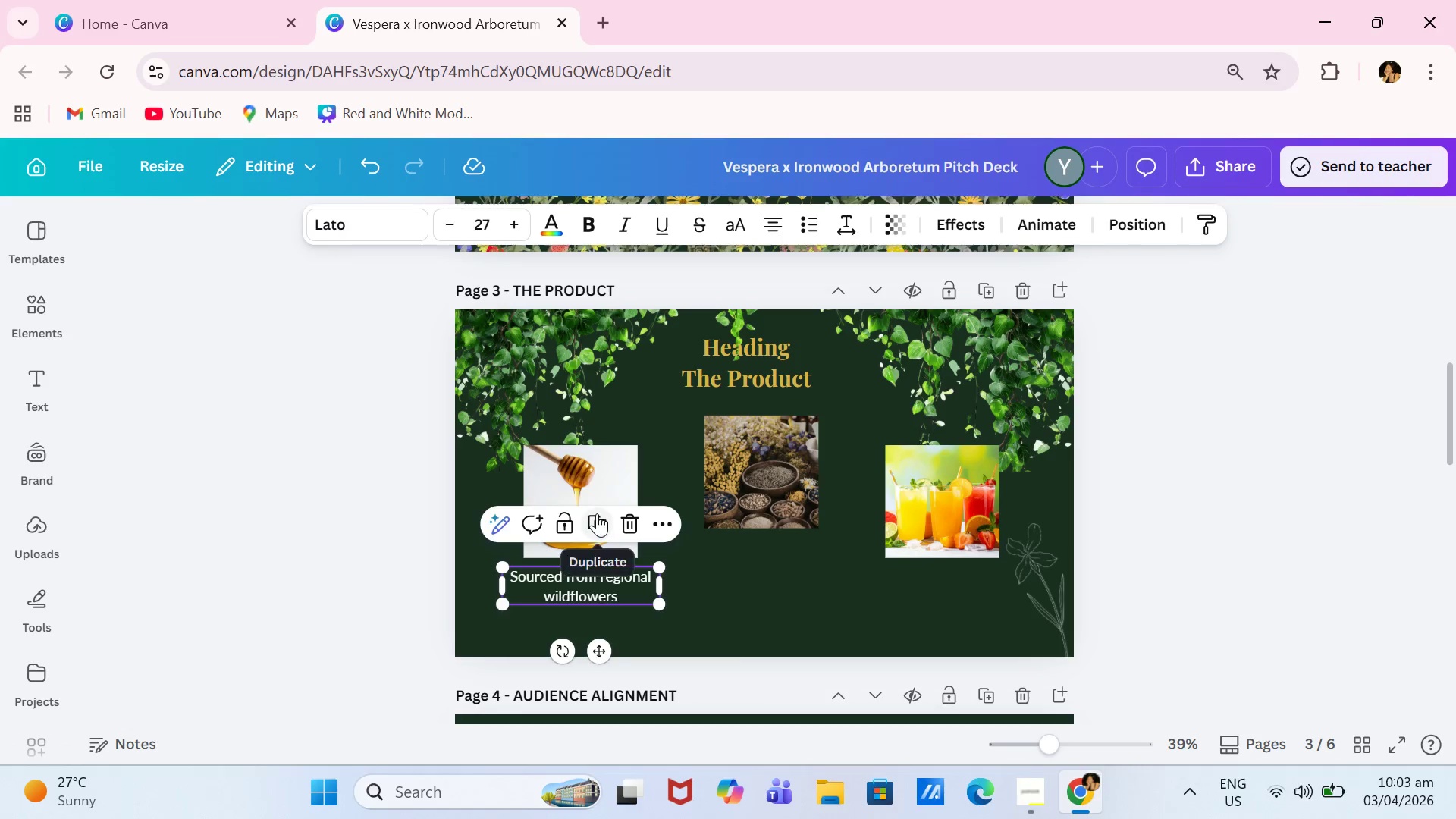 
left_click([597, 513])
 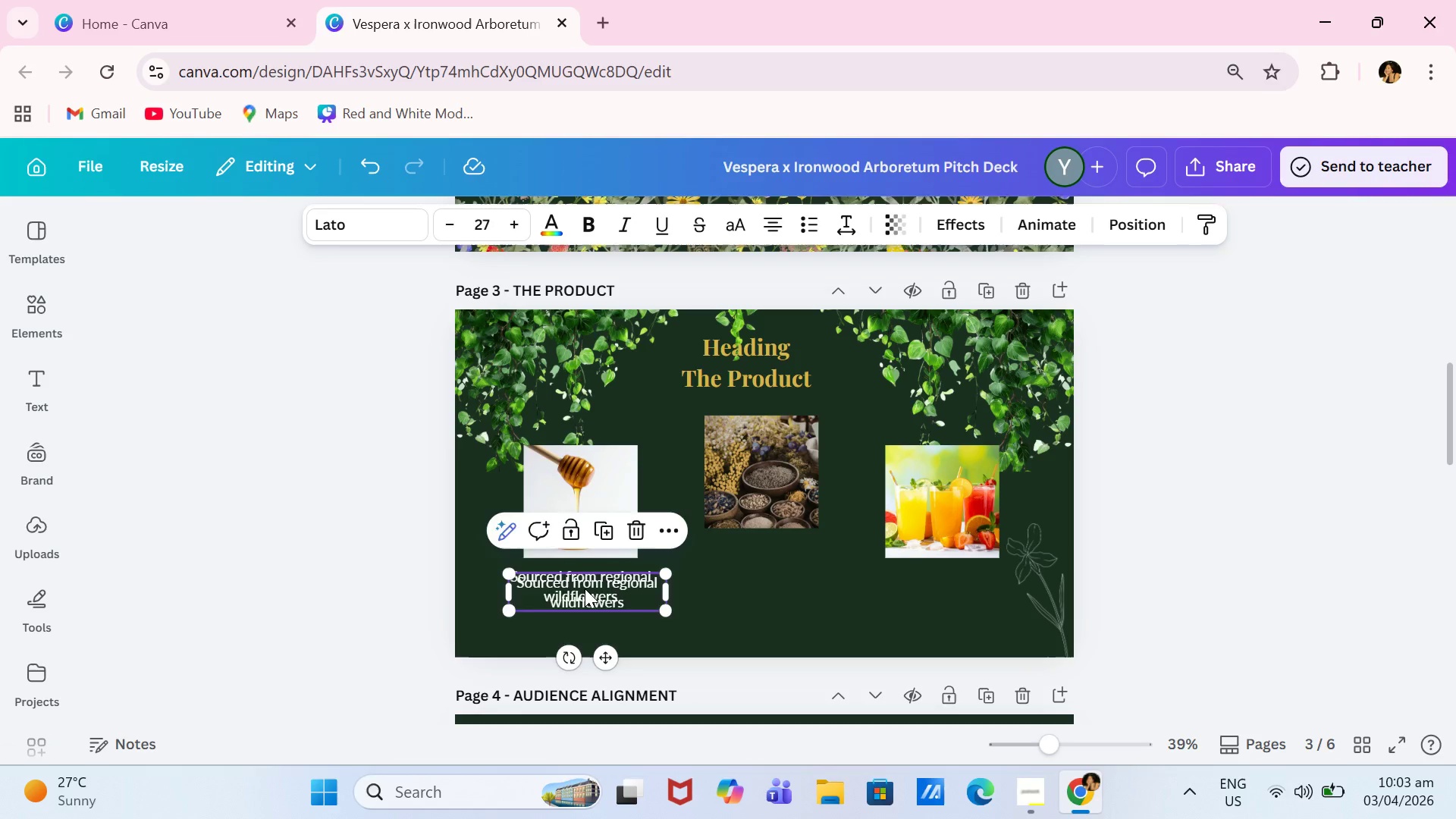 
left_click_drag(start_coordinate=[585, 588], to_coordinate=[738, 557])
 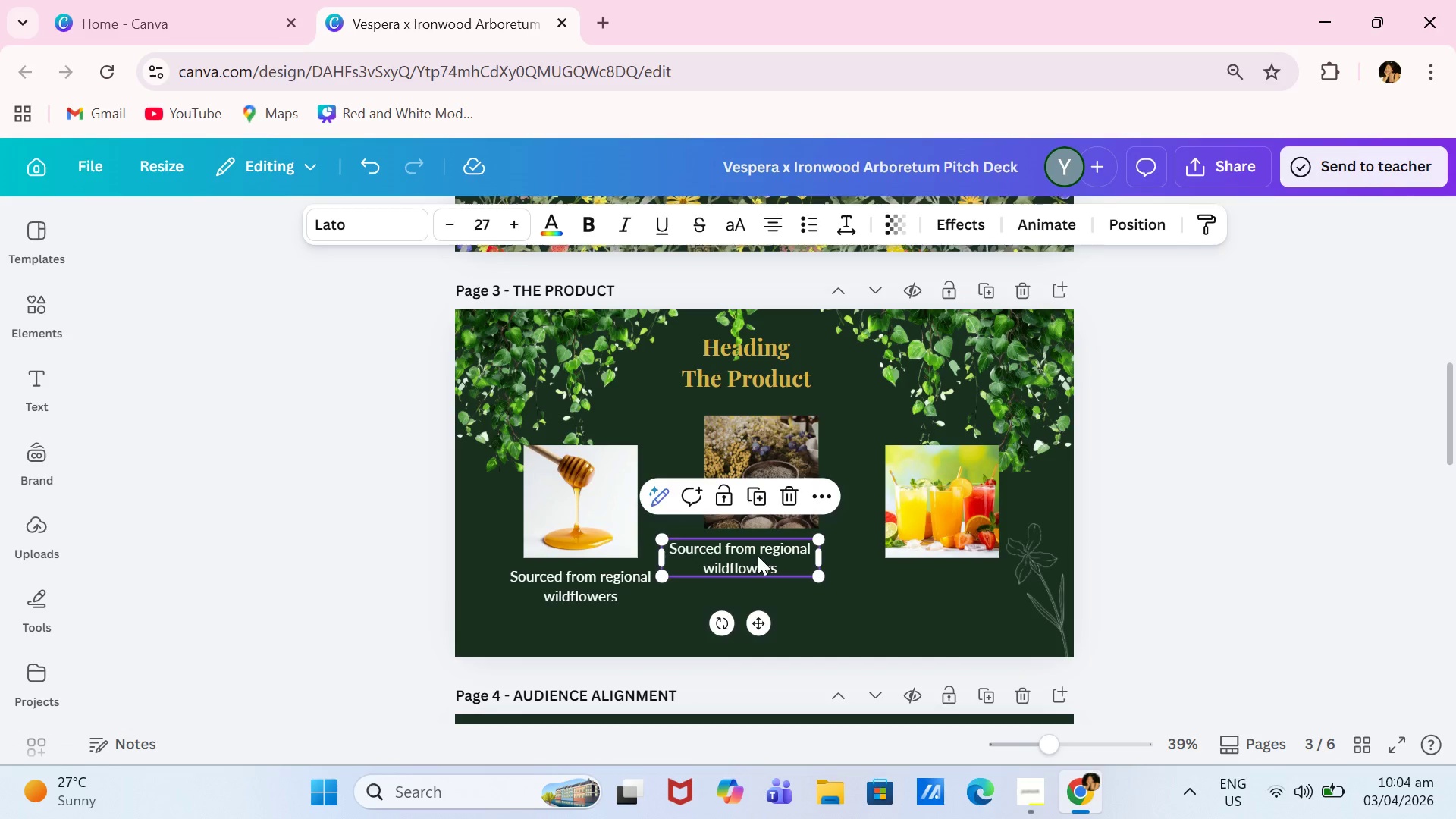 
double_click([761, 556])
 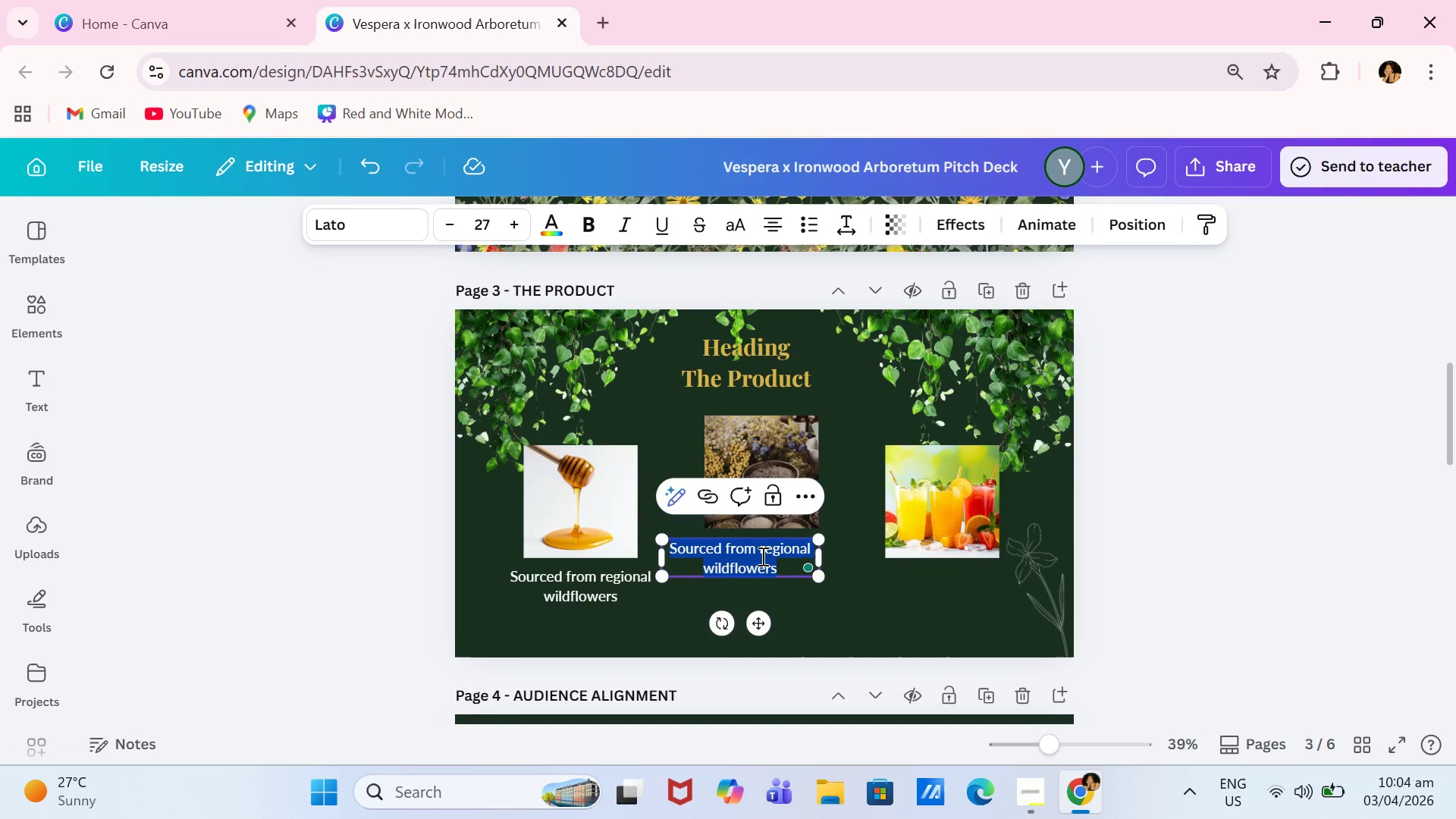 
type(Herbs and florals infused naturally)
 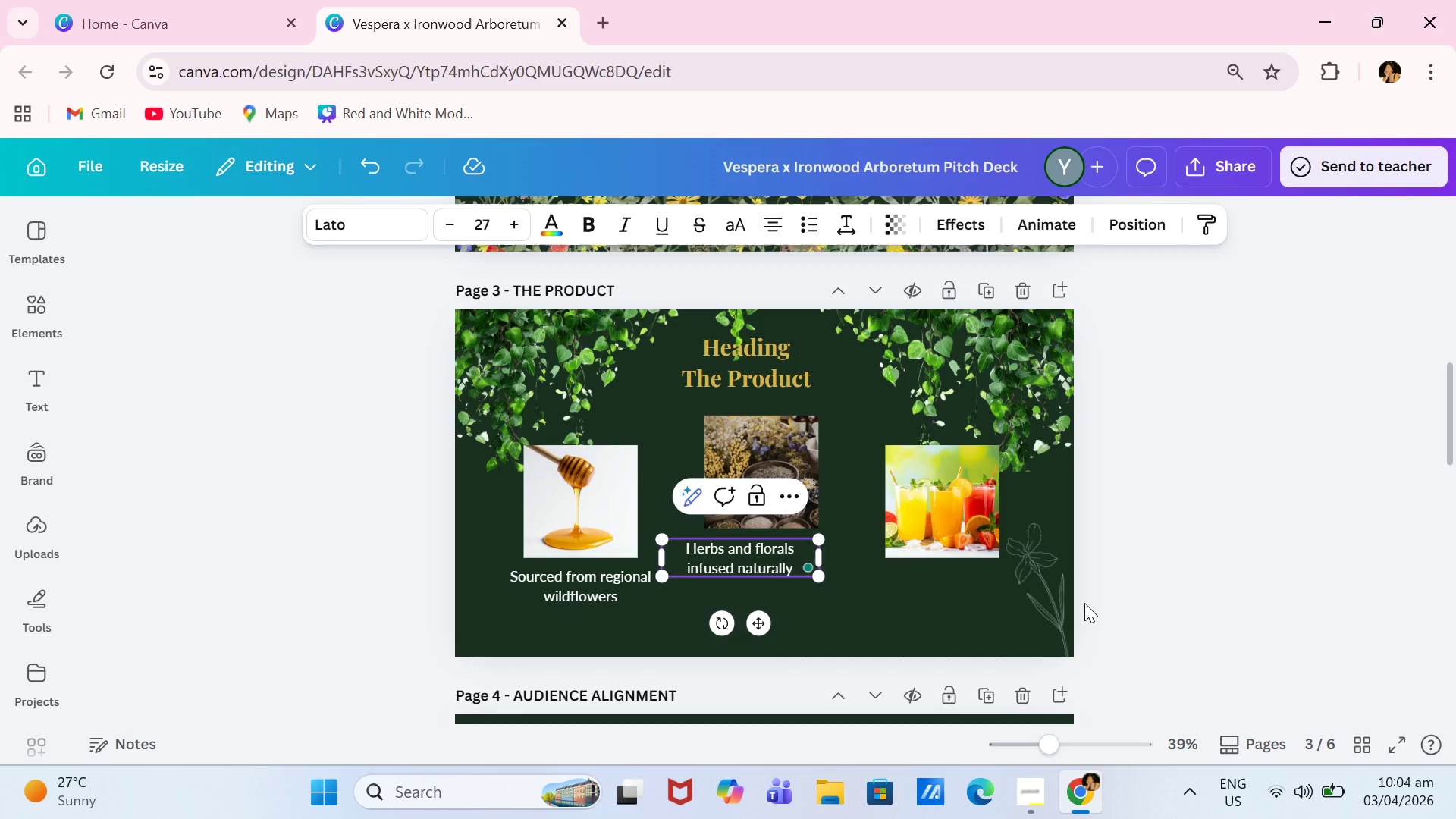 
left_click([1084, 603])
 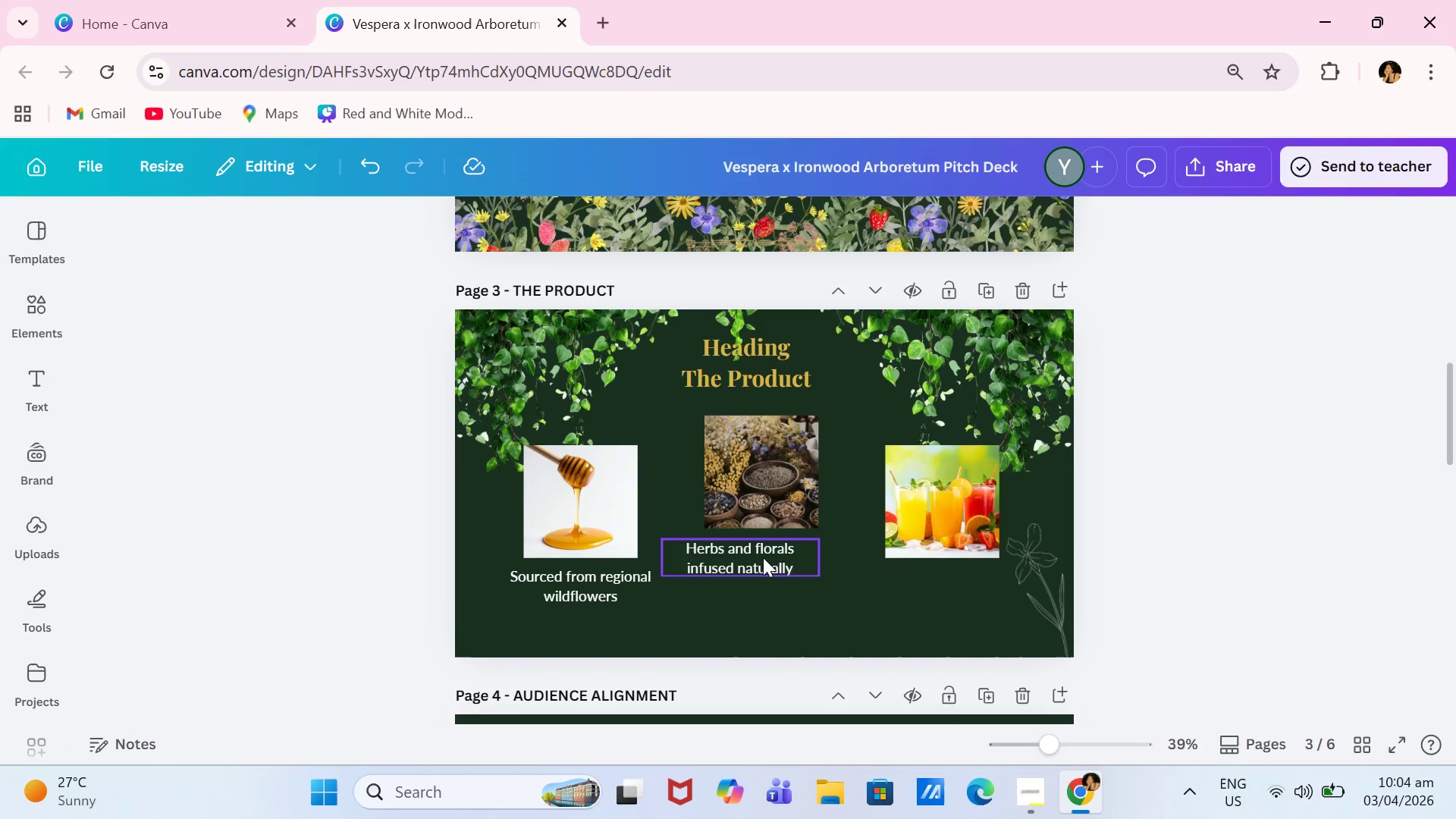 
left_click_drag(start_coordinate=[763, 557], to_coordinate=[780, 558])
 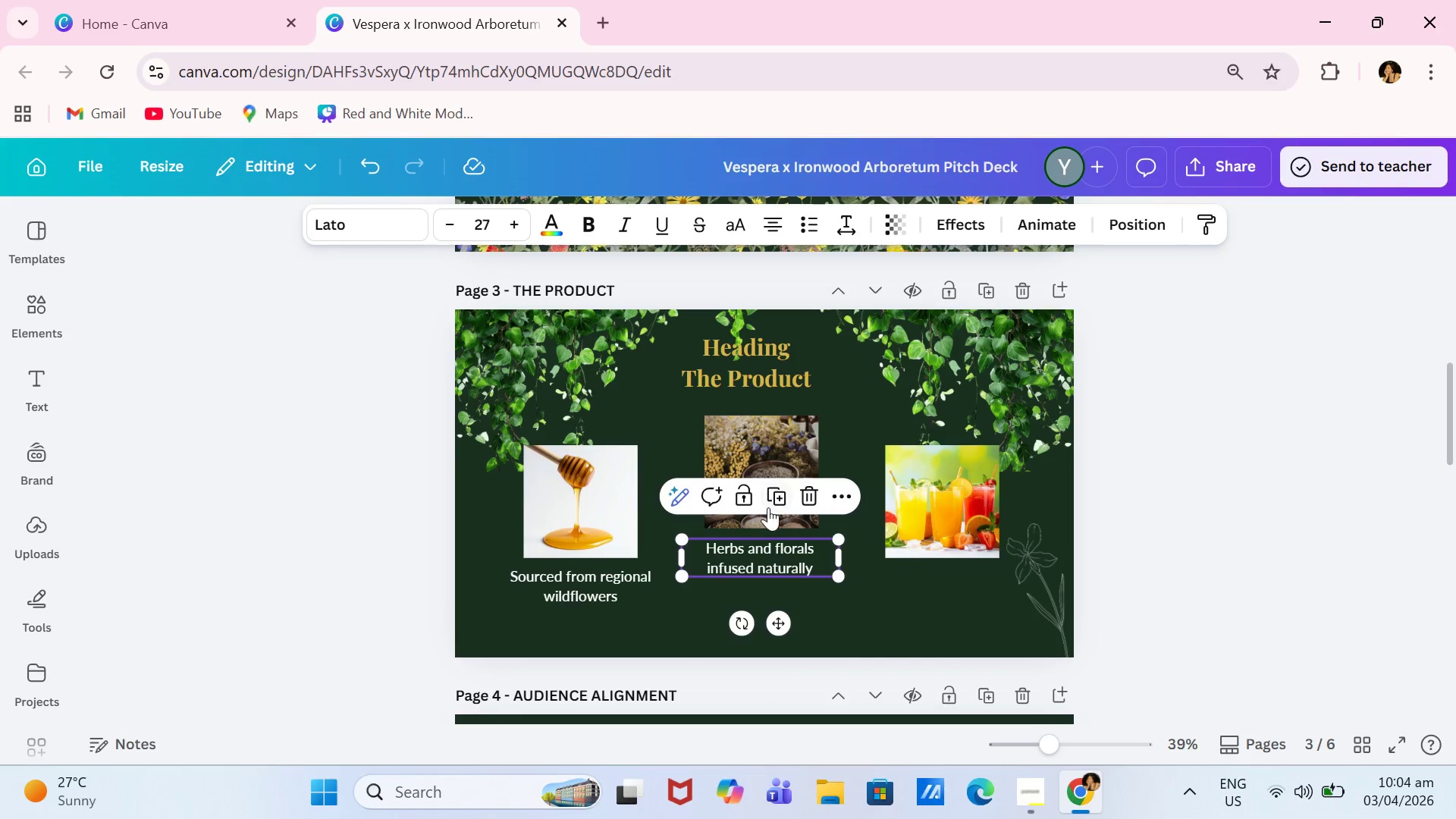 
left_click([768, 507])
 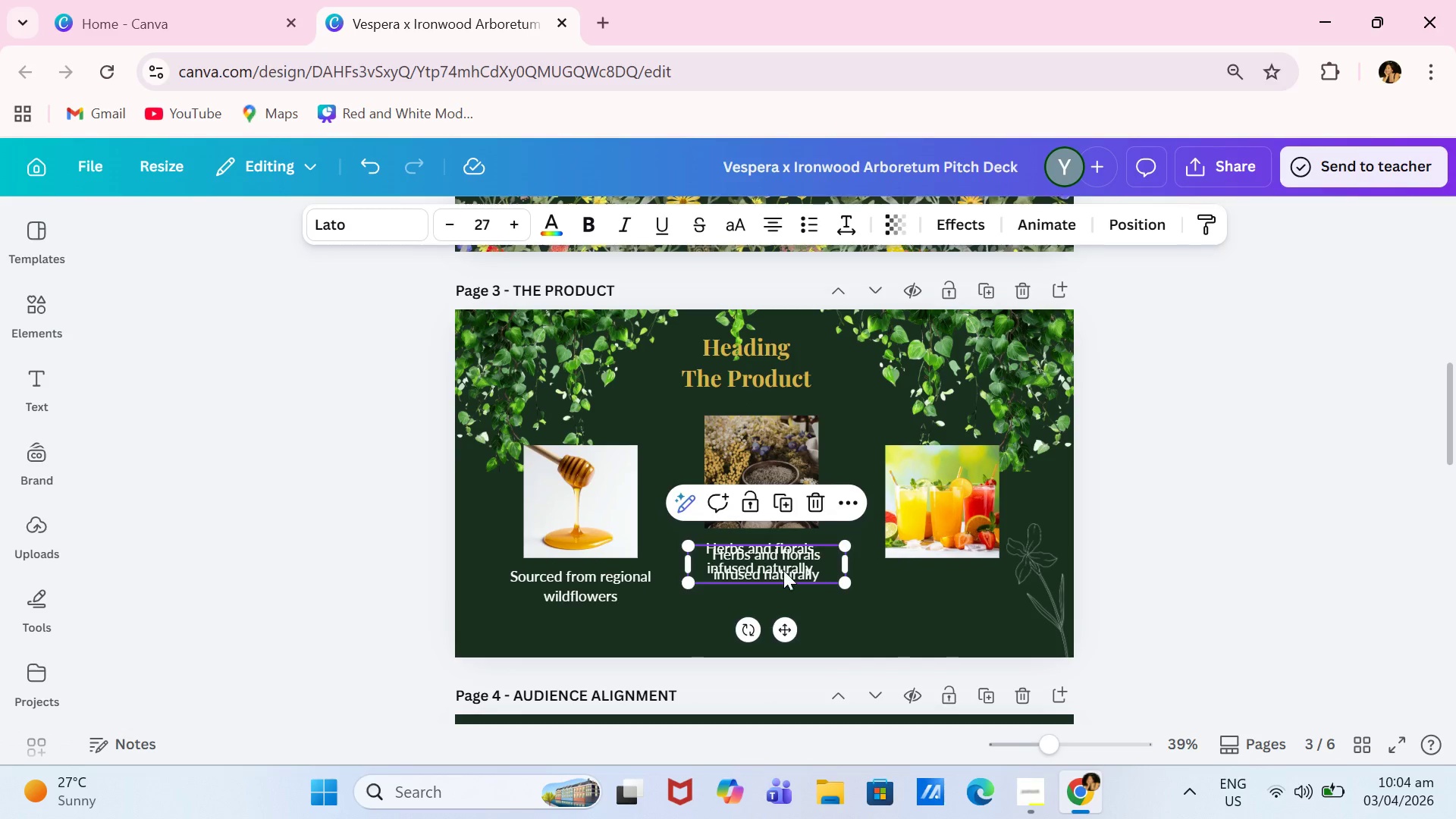 
left_click_drag(start_coordinate=[764, 563], to_coordinate=[933, 587])
 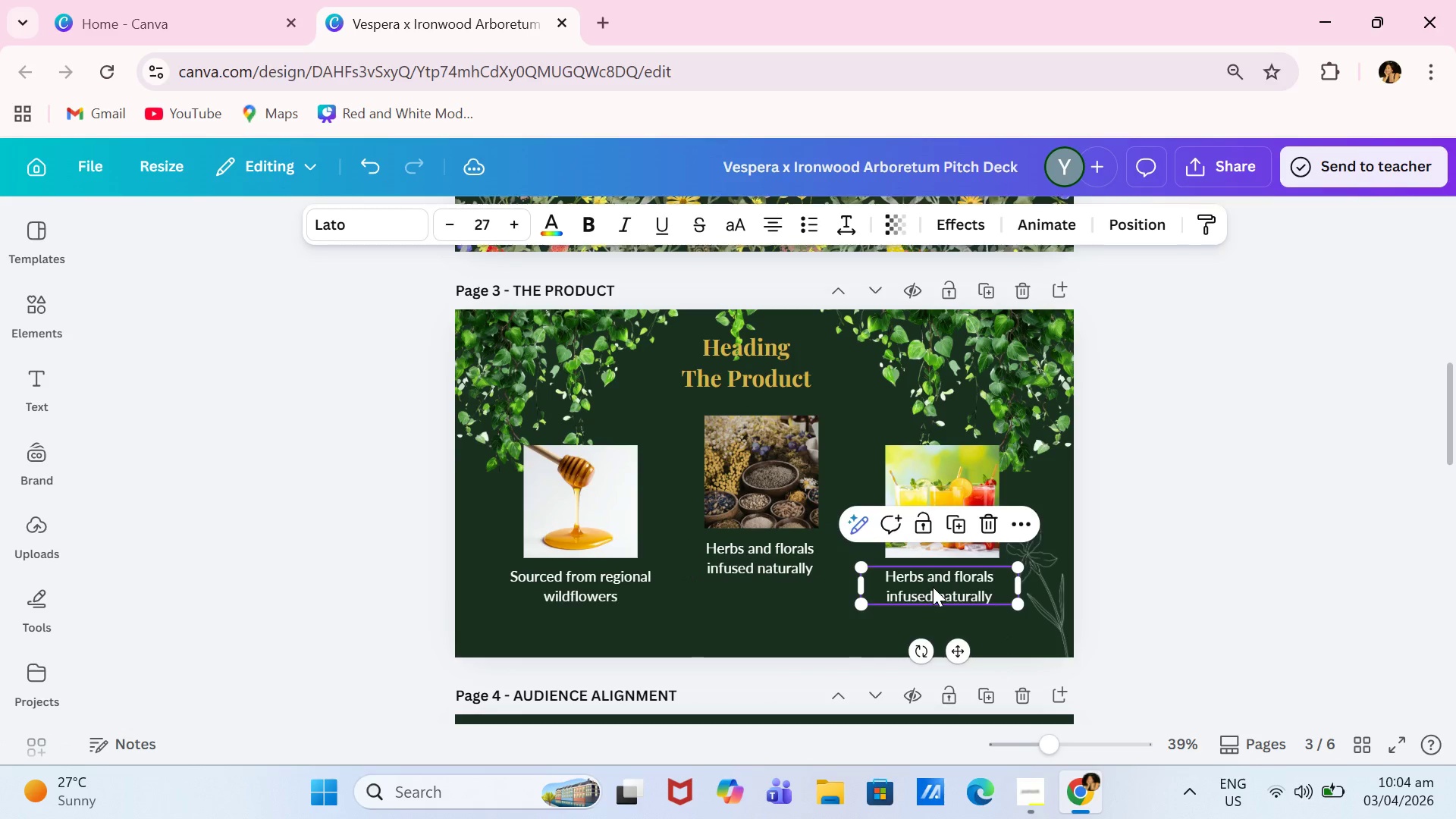 
left_click([933, 587])
 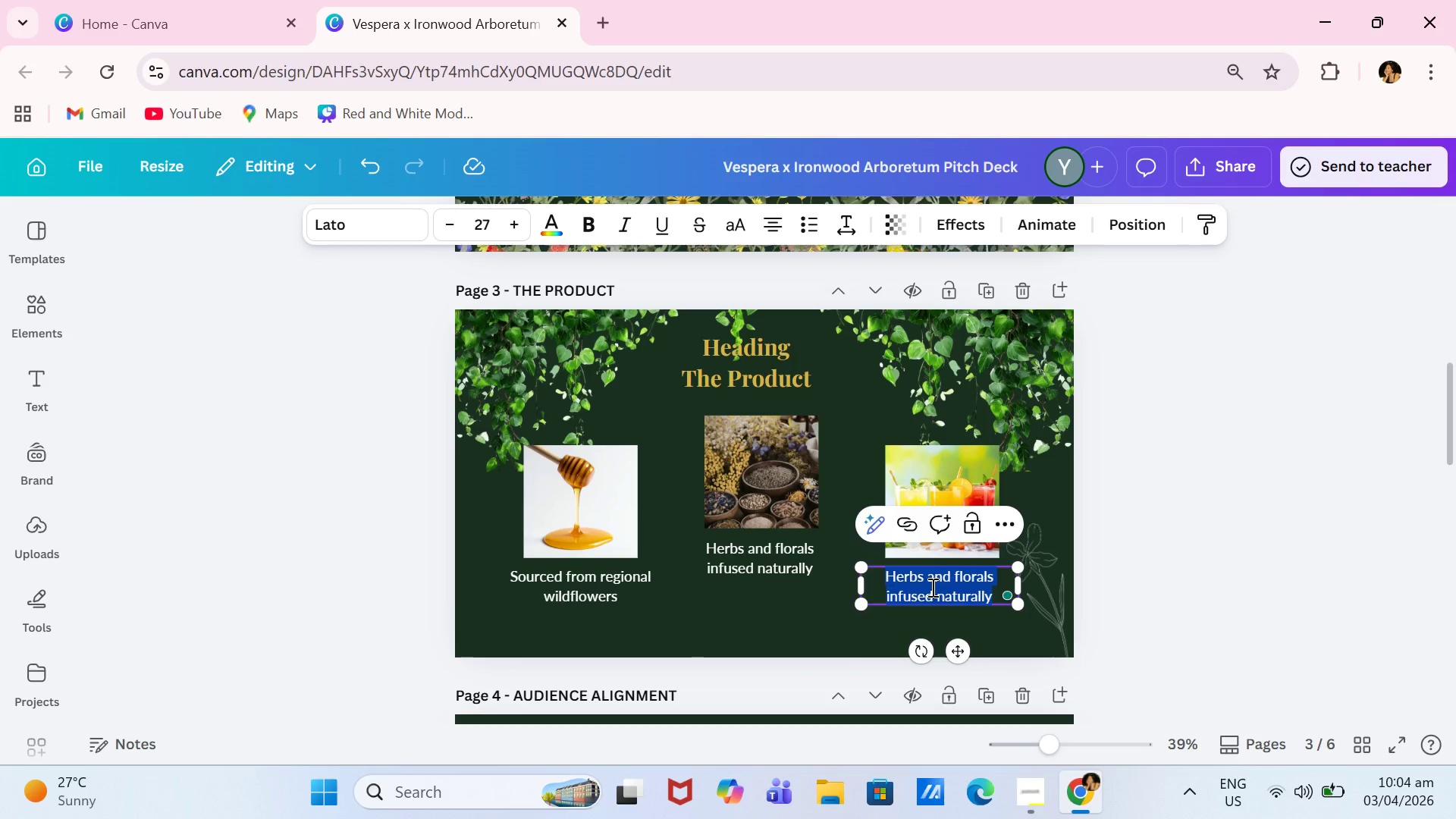 
type(Light, Refreashing)
key(Backspace)
key(Backspace)
key(Backspace)
key(Backspace)
key(Backspace)
key(Backspace)
key(Backspace)
key(Backspace)
key(Backspace)
key(Backspace)
key(Backspace)
type(refreashing, garden-friendly)
 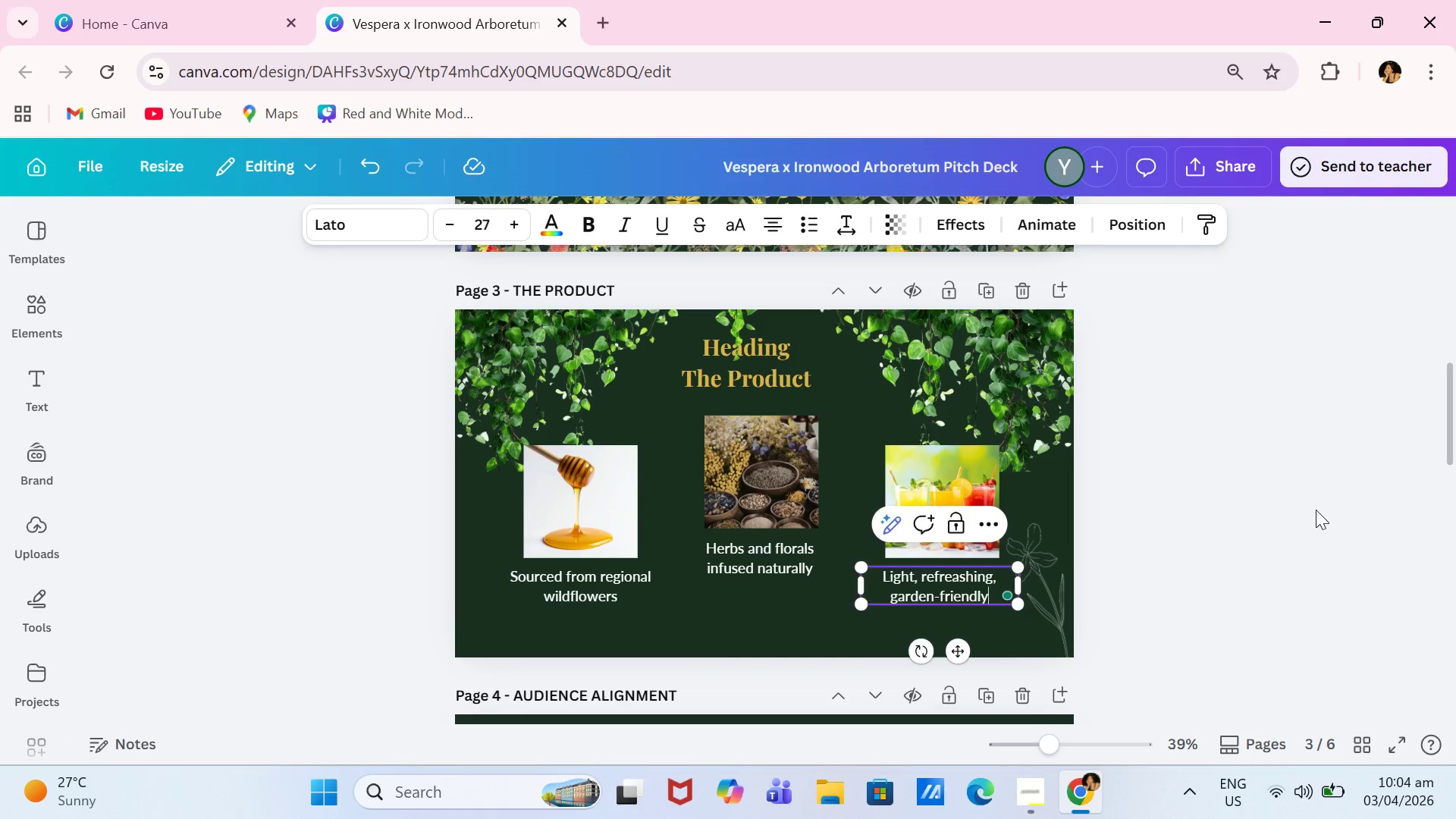 
left_click([1323, 507])
 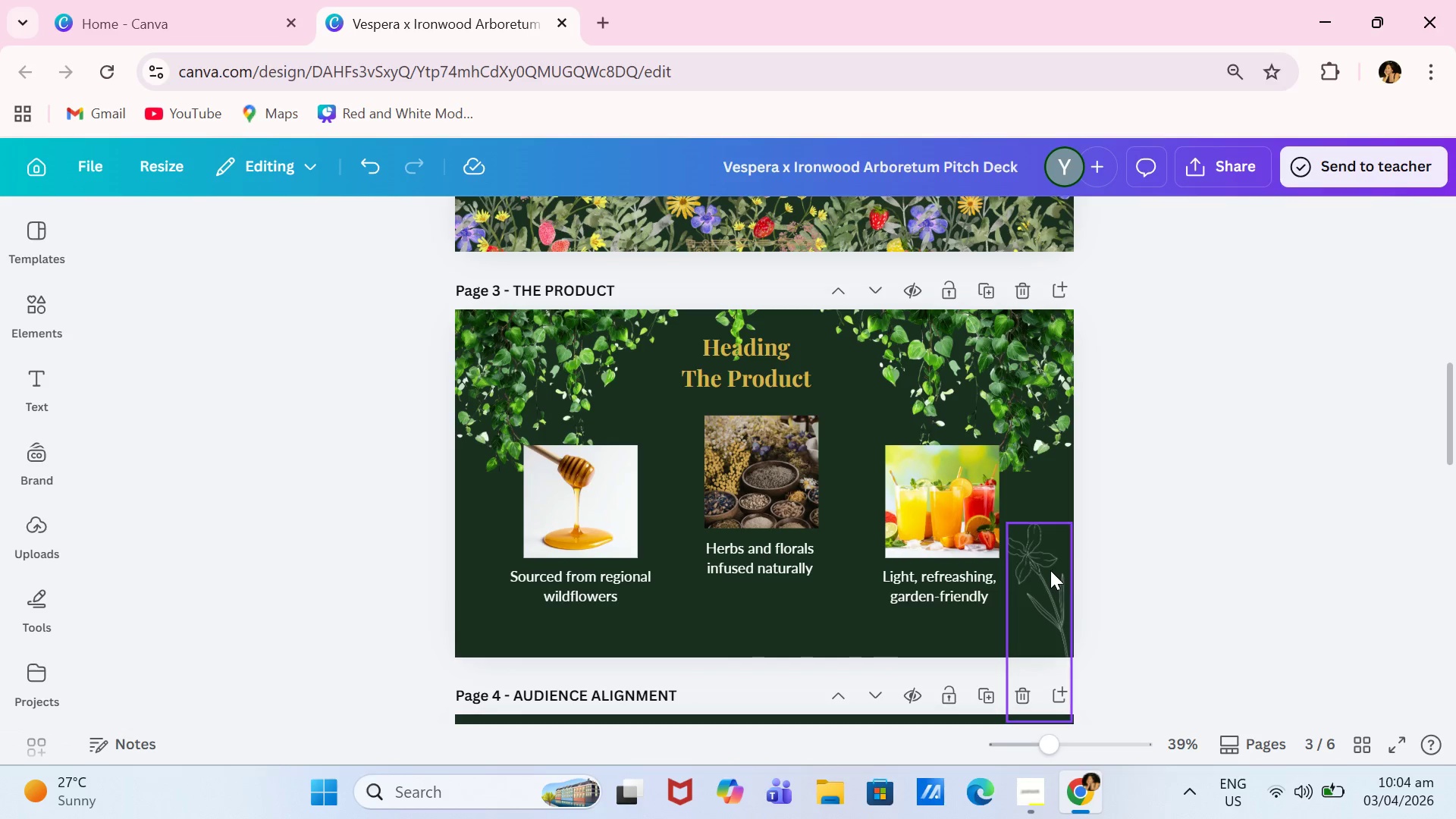 
left_click([1050, 570])
 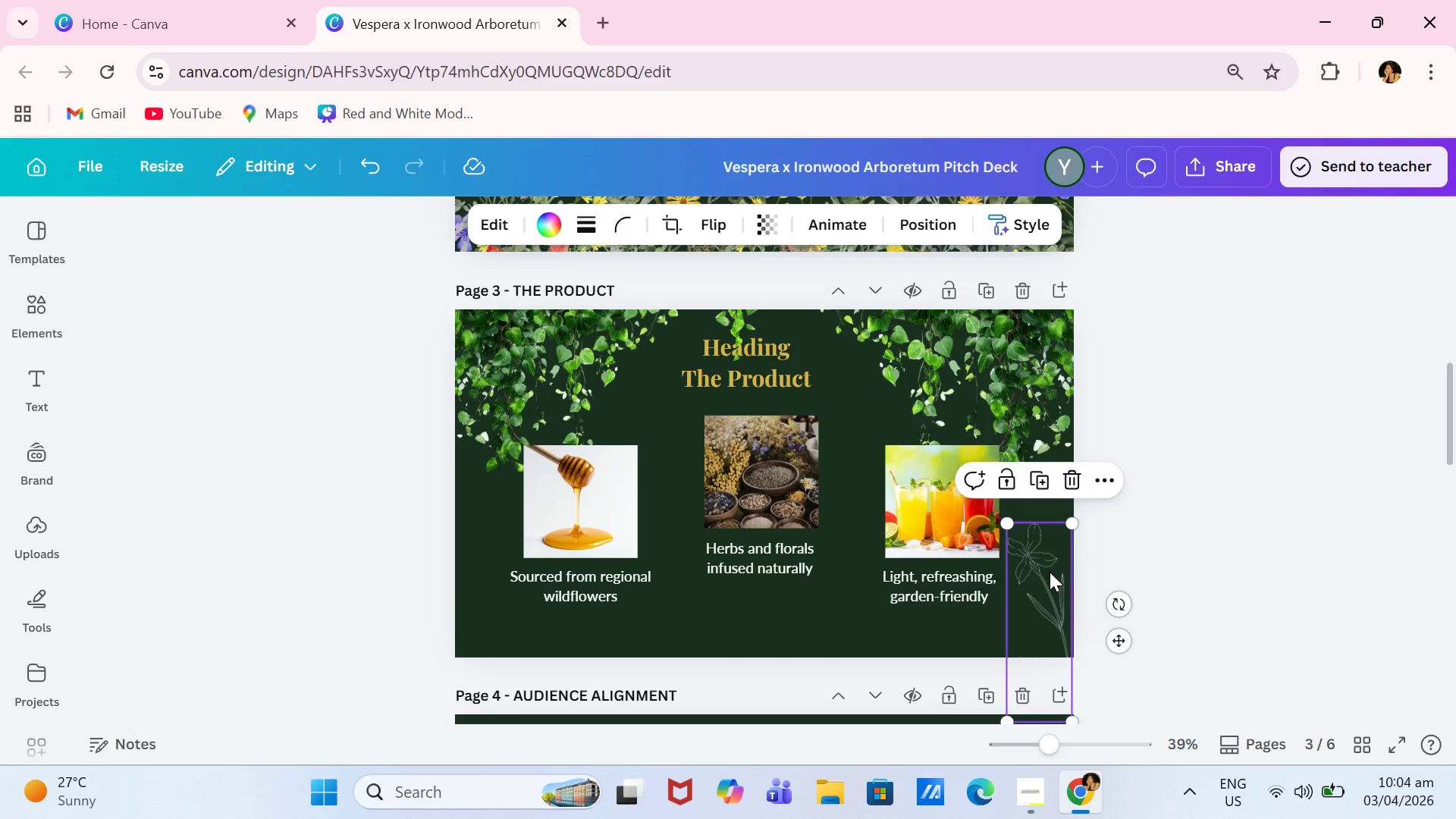 
key(Backspace)
 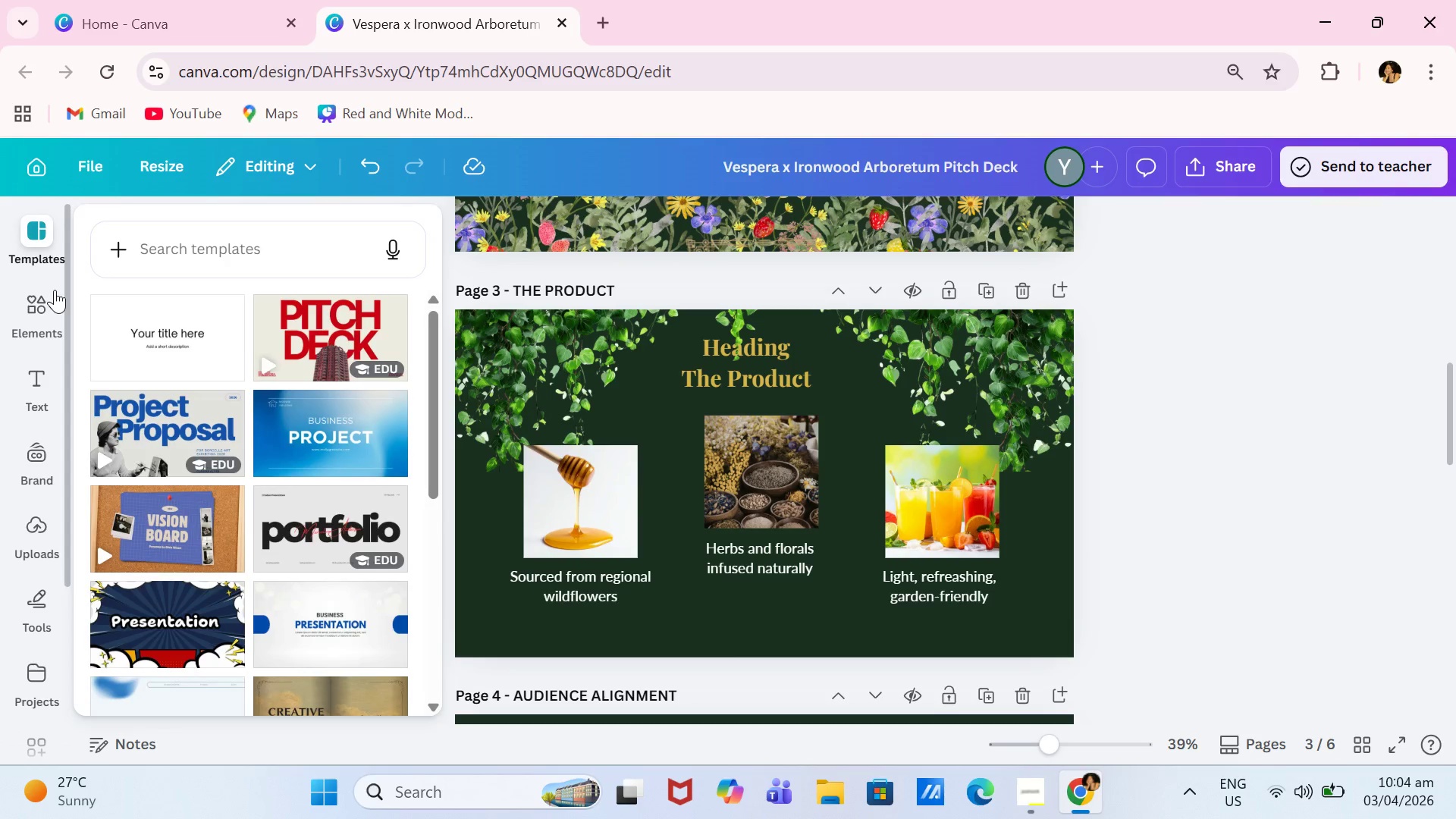 
left_click([49, 296])
 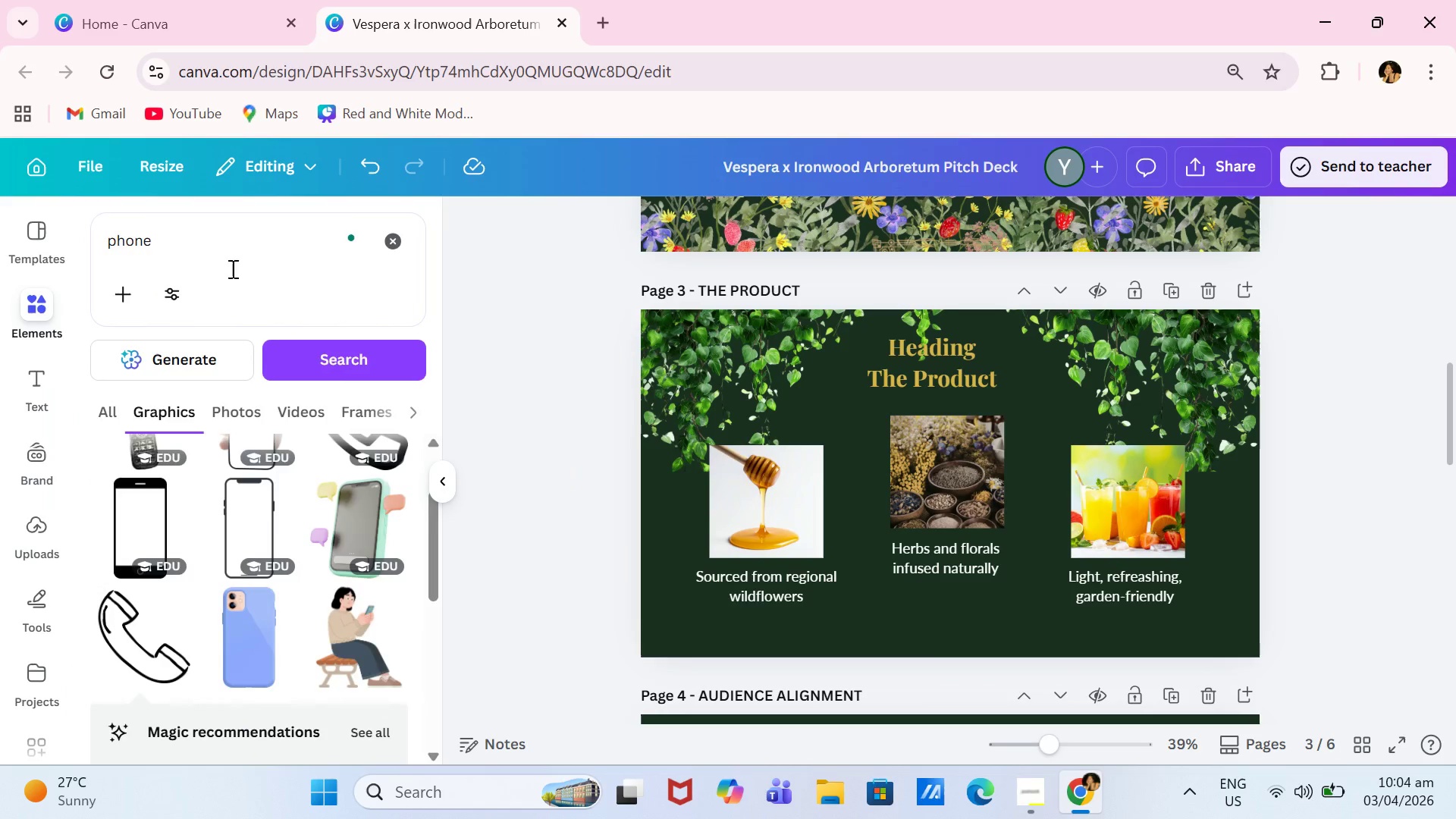 
left_click_drag(start_coordinate=[247, 258], to_coordinate=[63, 243])
 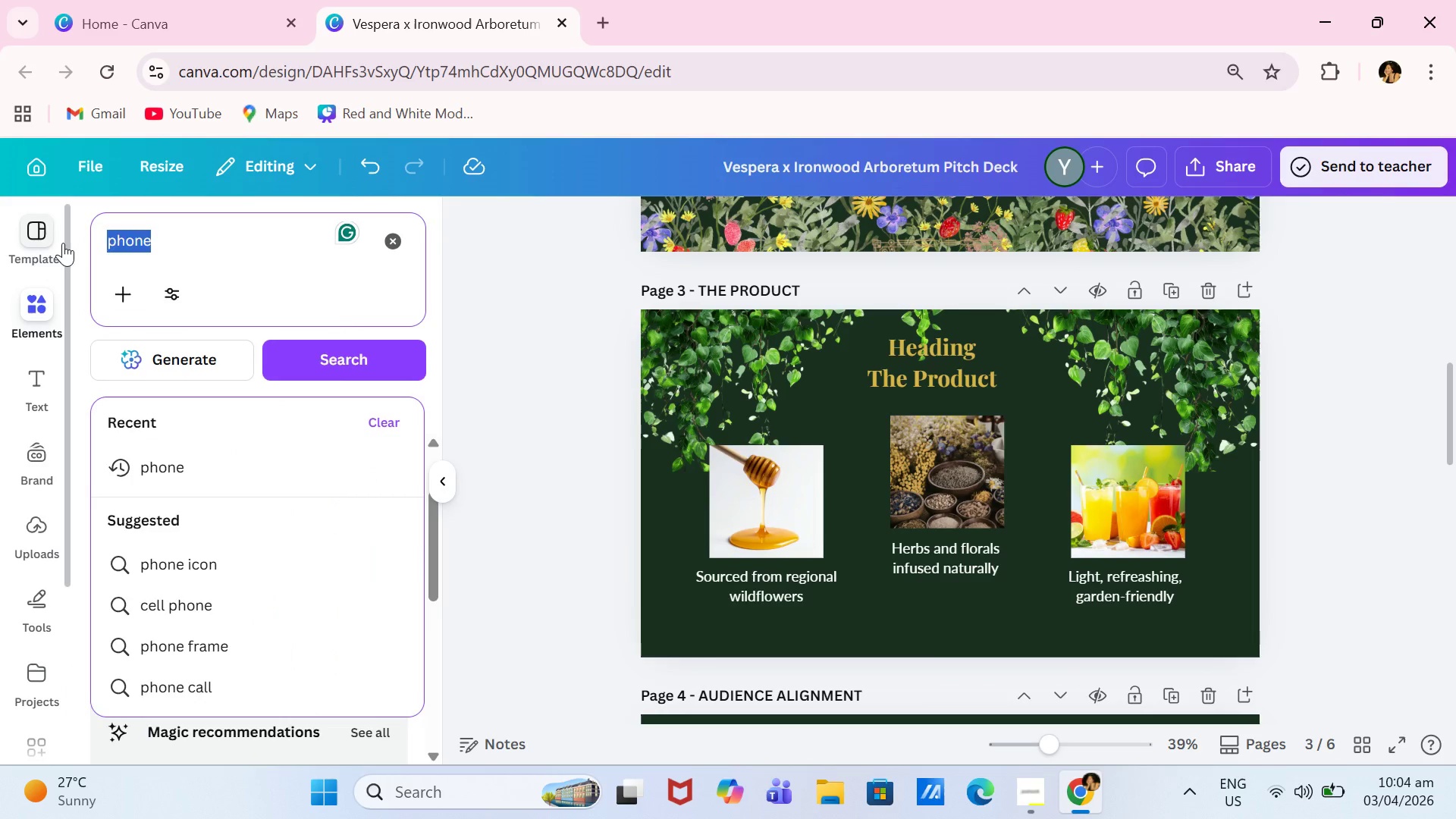 
type(golden lines)
 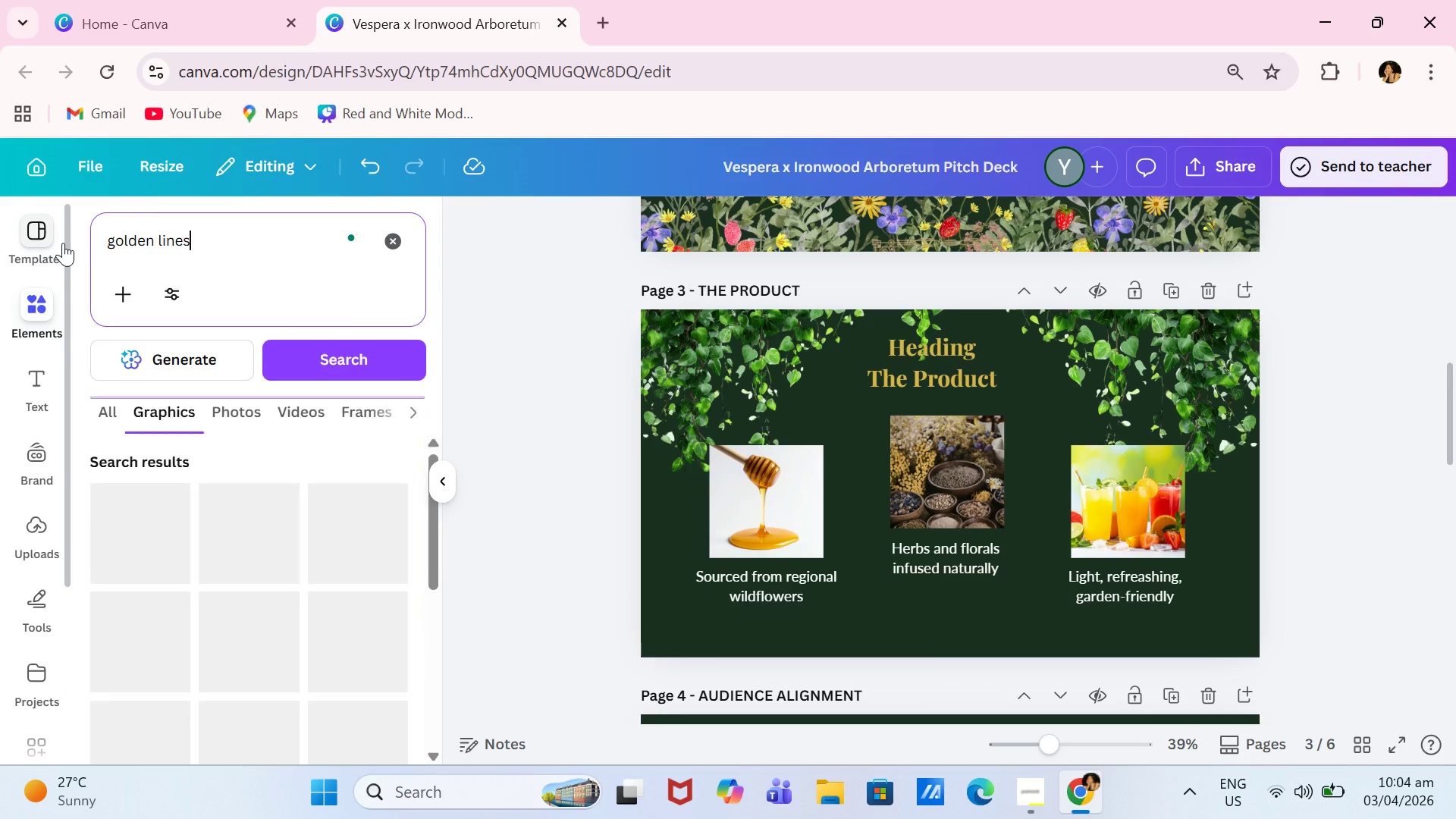 
key(Enter)
 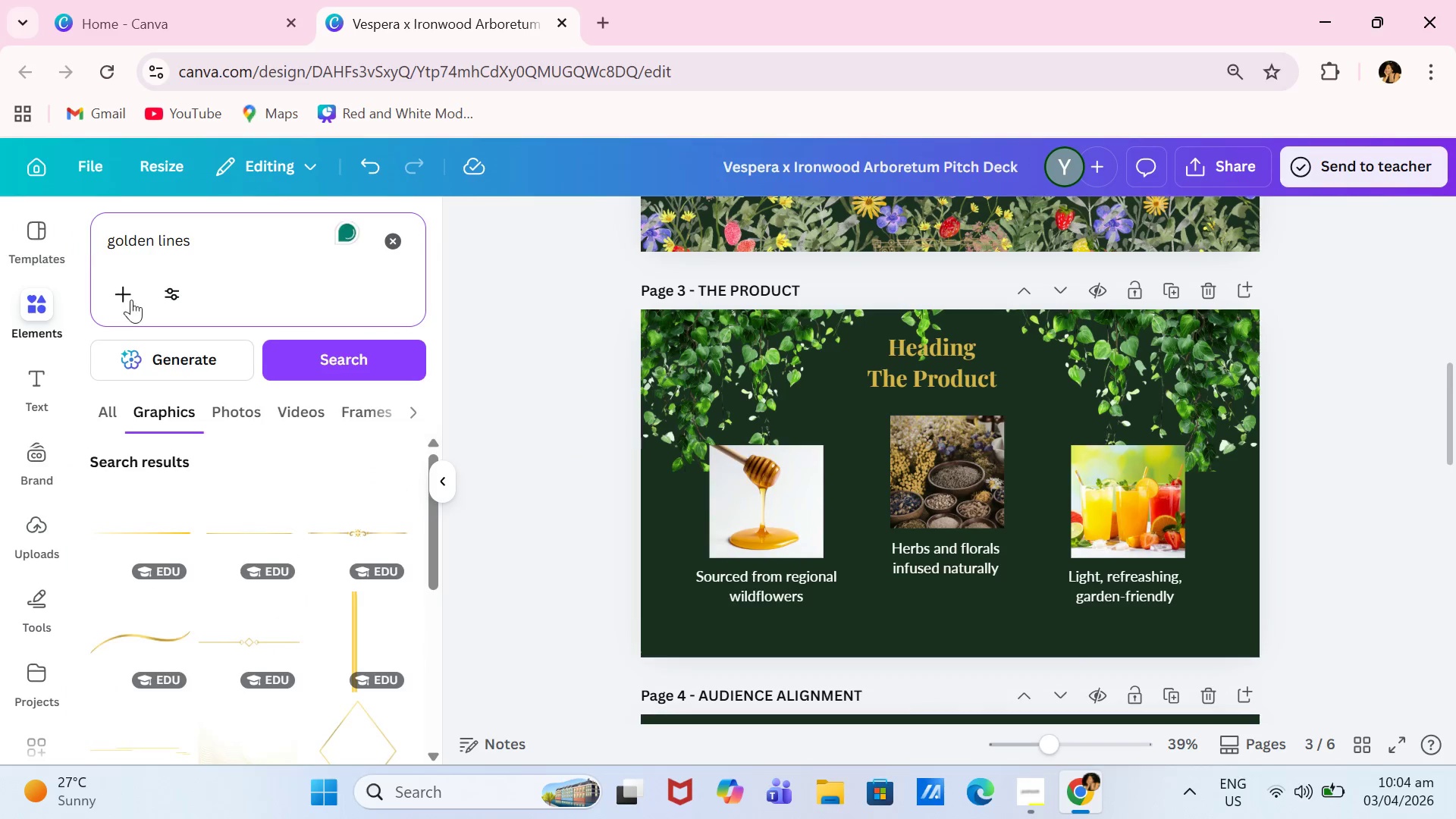 
scroll: coordinate [202, 402], scroll_direction: down, amount: 1.0
 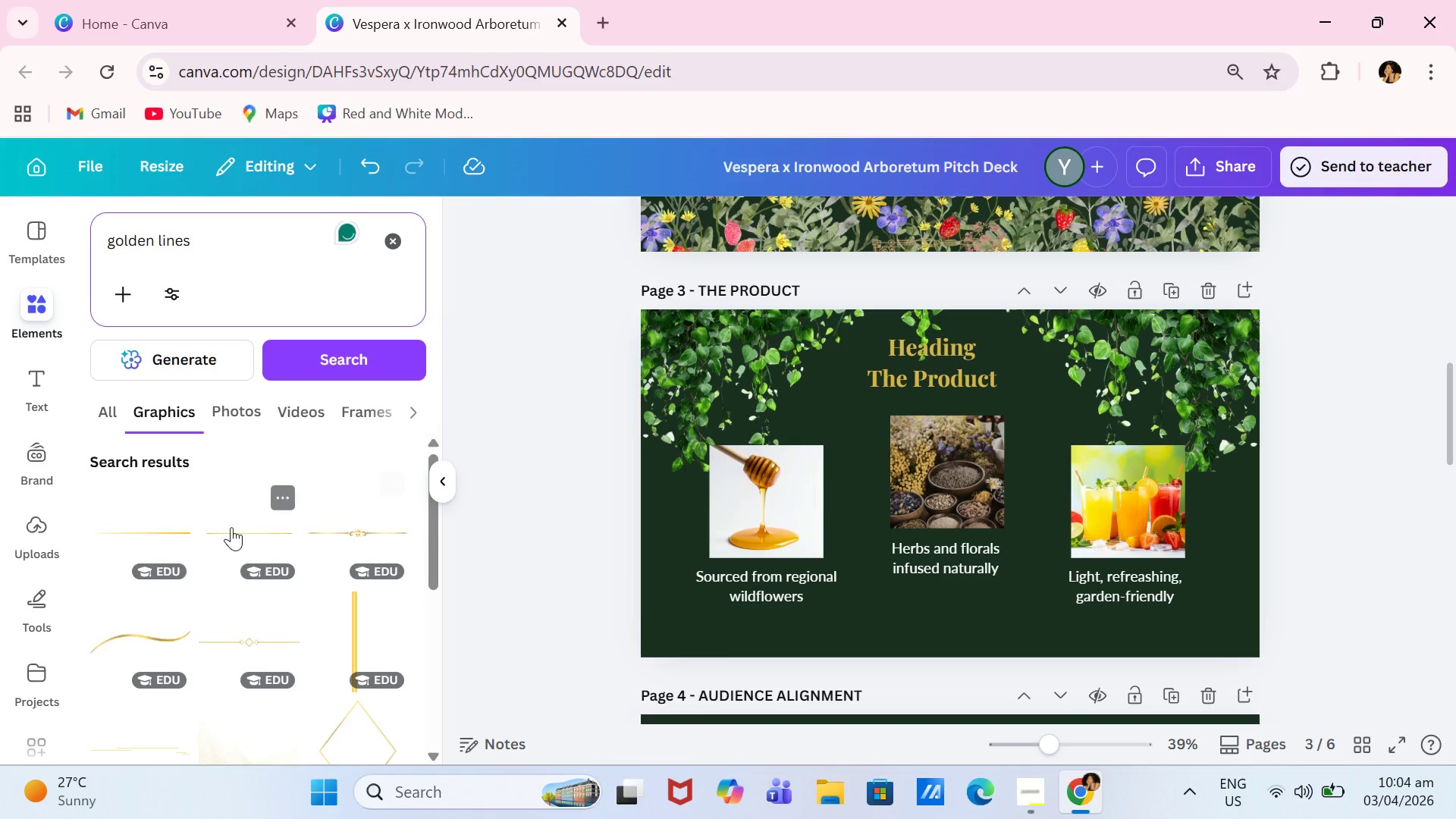 
left_click_drag(start_coordinate=[231, 528], to_coordinate=[238, 530])
 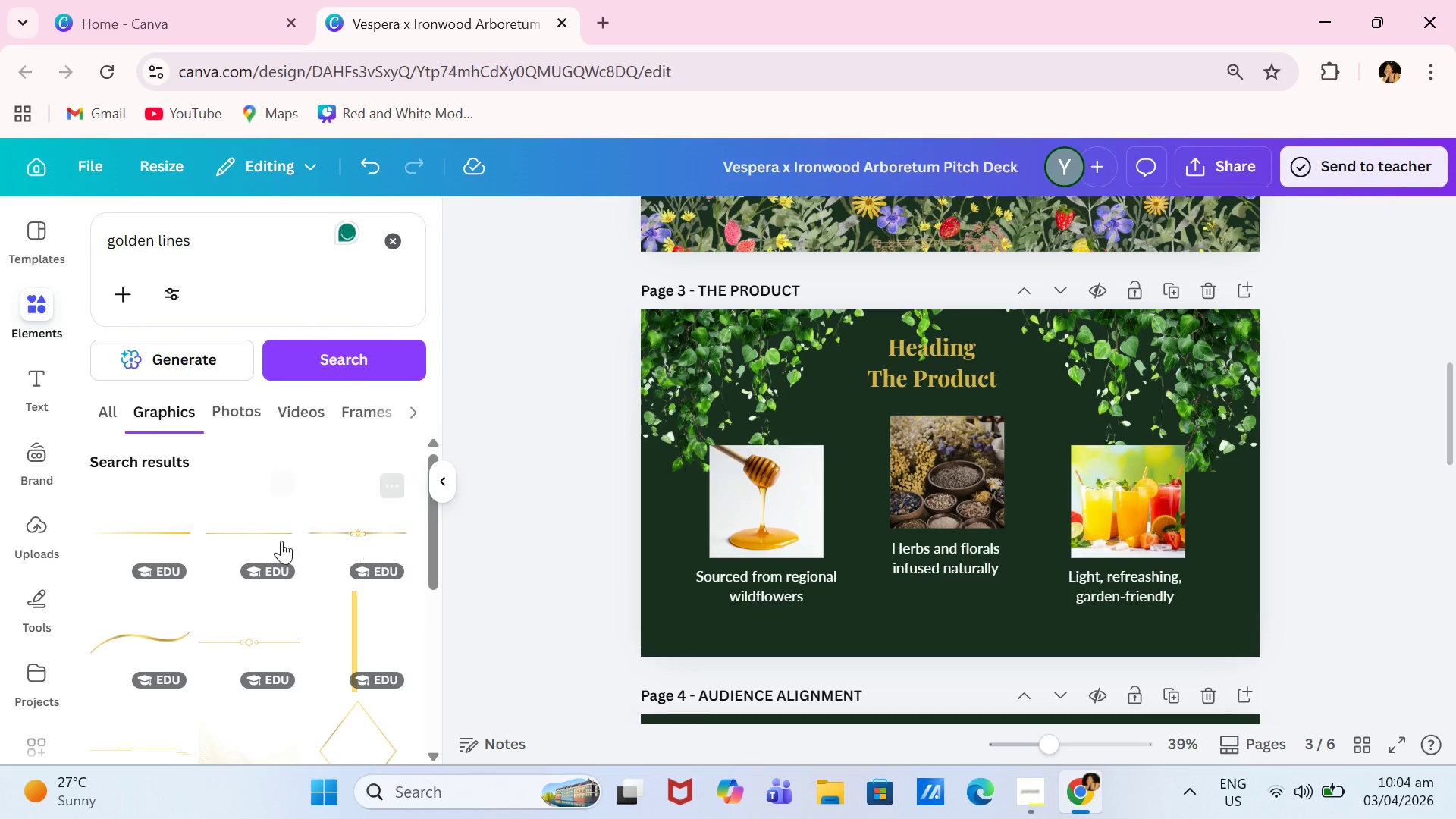 
left_click([273, 540])
 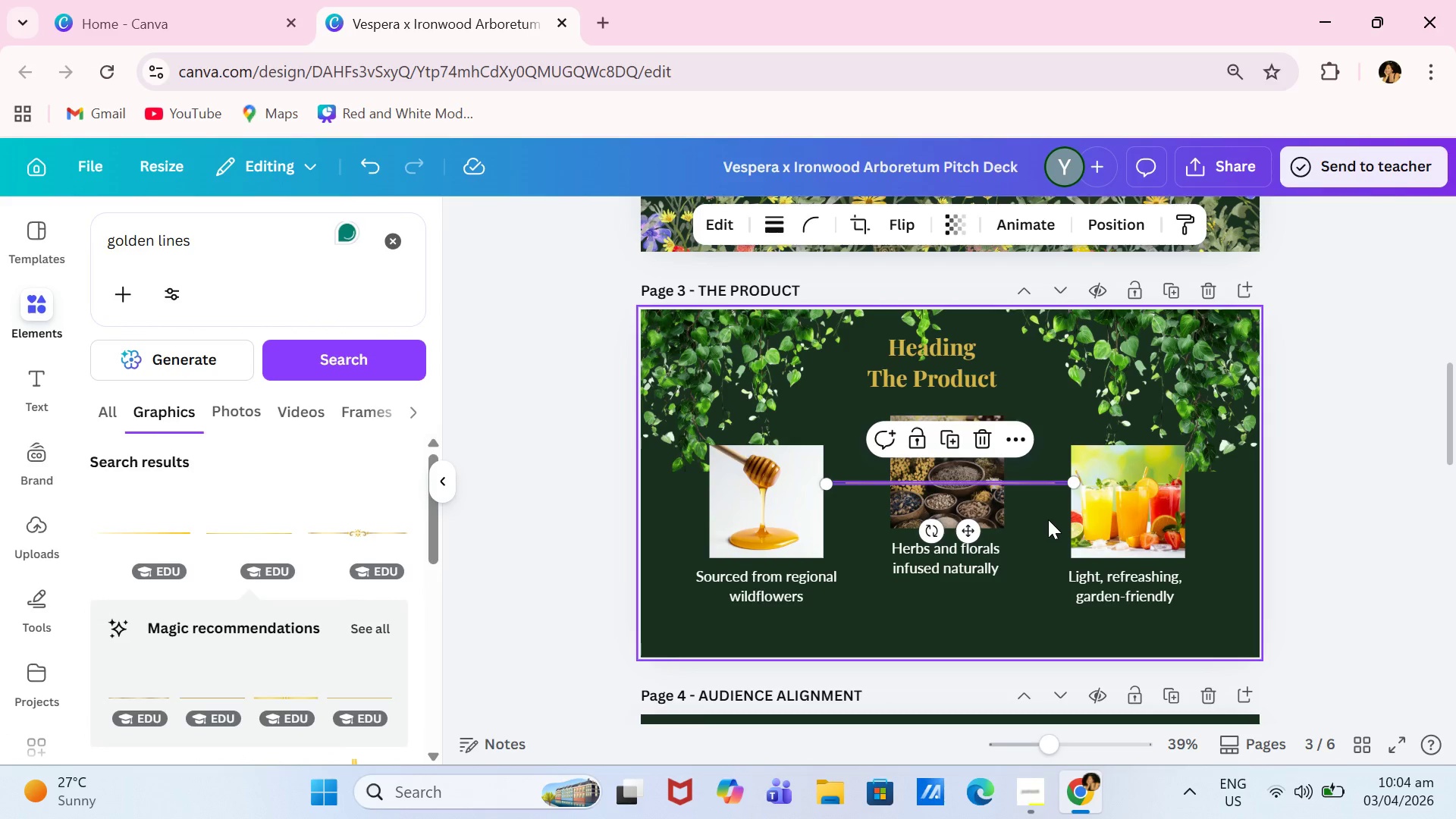 
key(Backspace)
 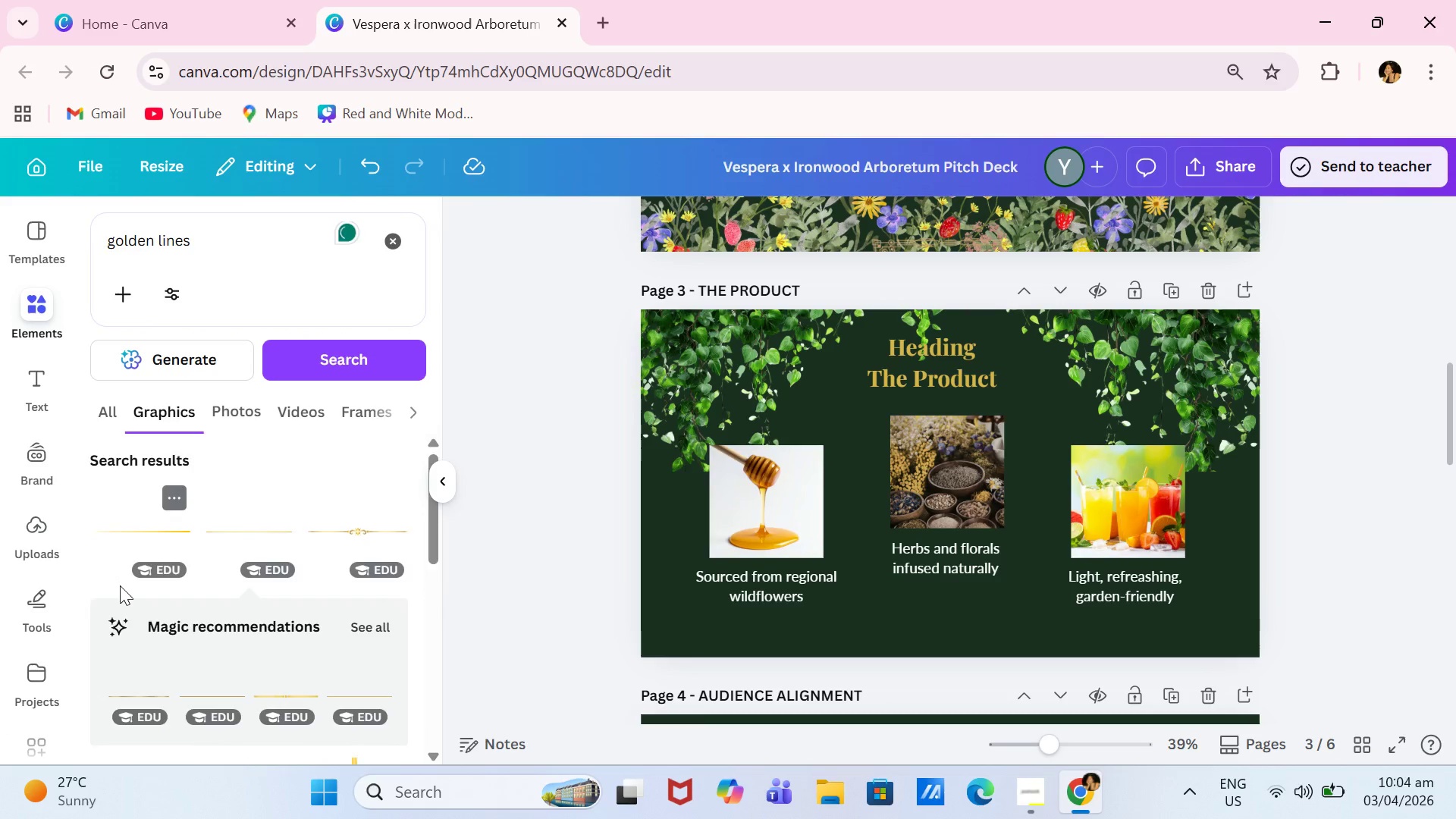 
scroll: coordinate [175, 585], scroll_direction: down, amount: 3.0
 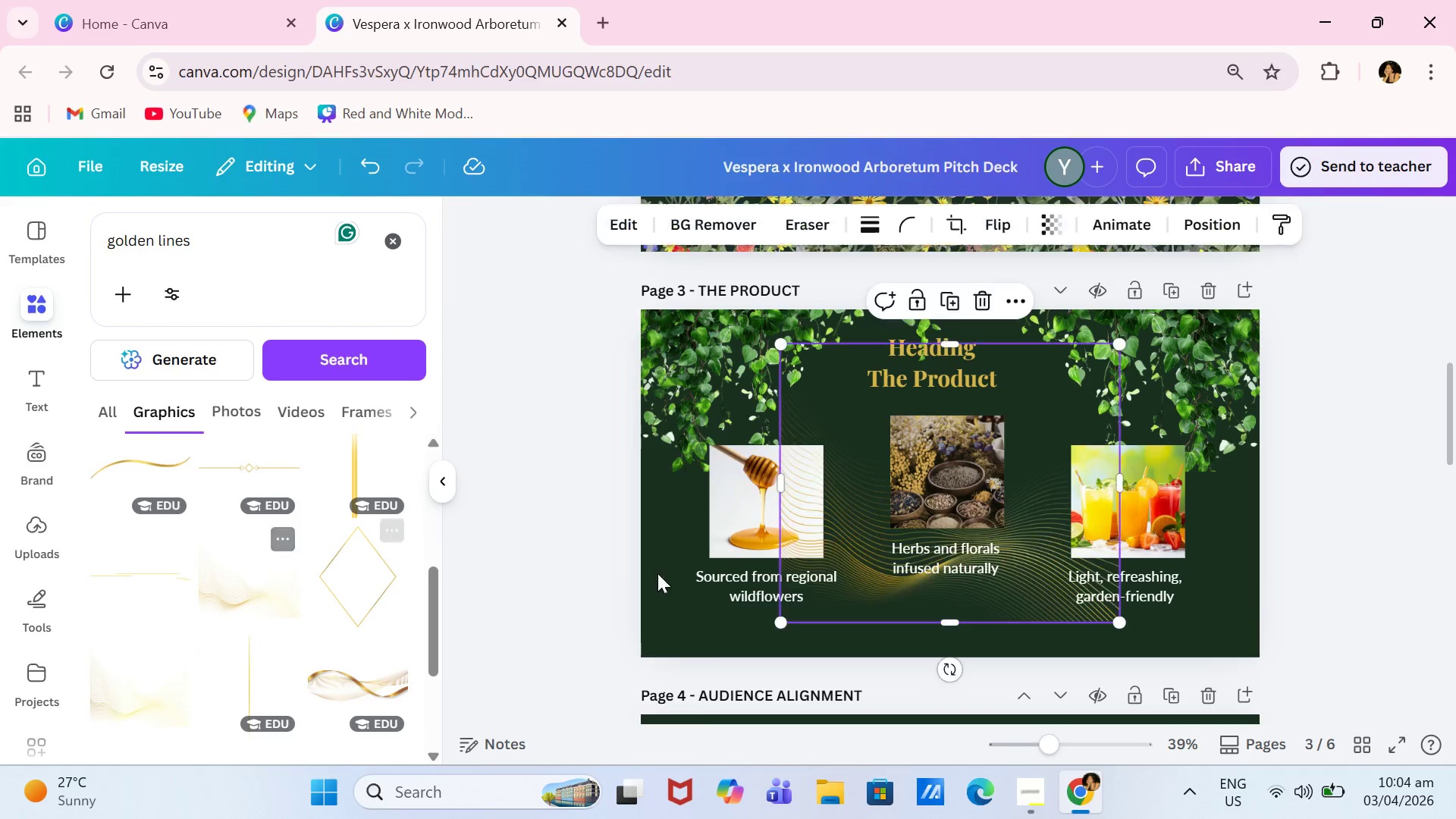 
left_click_drag(start_coordinate=[907, 596], to_coordinate=[766, 635])
 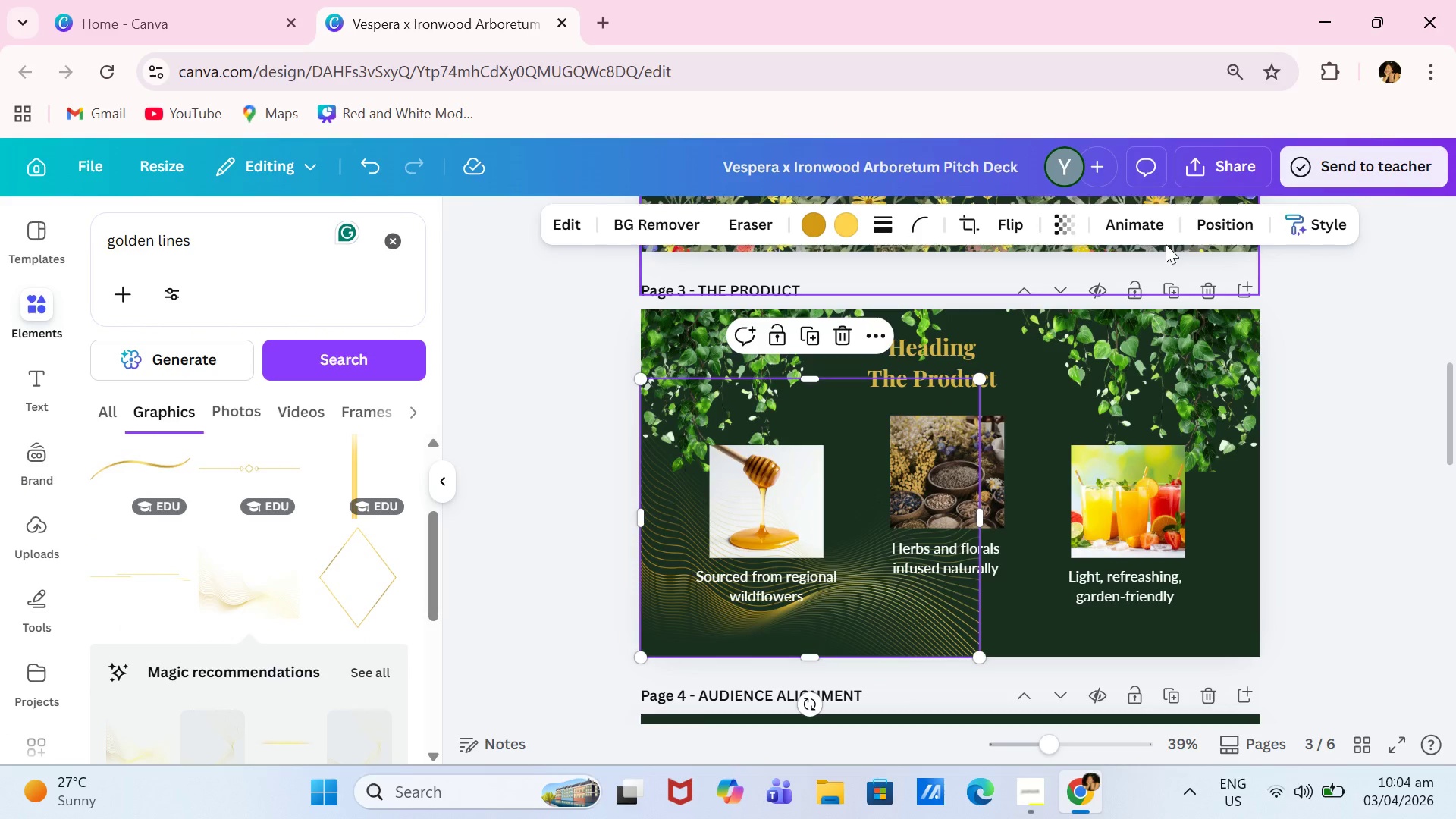 
left_click([1219, 218])
 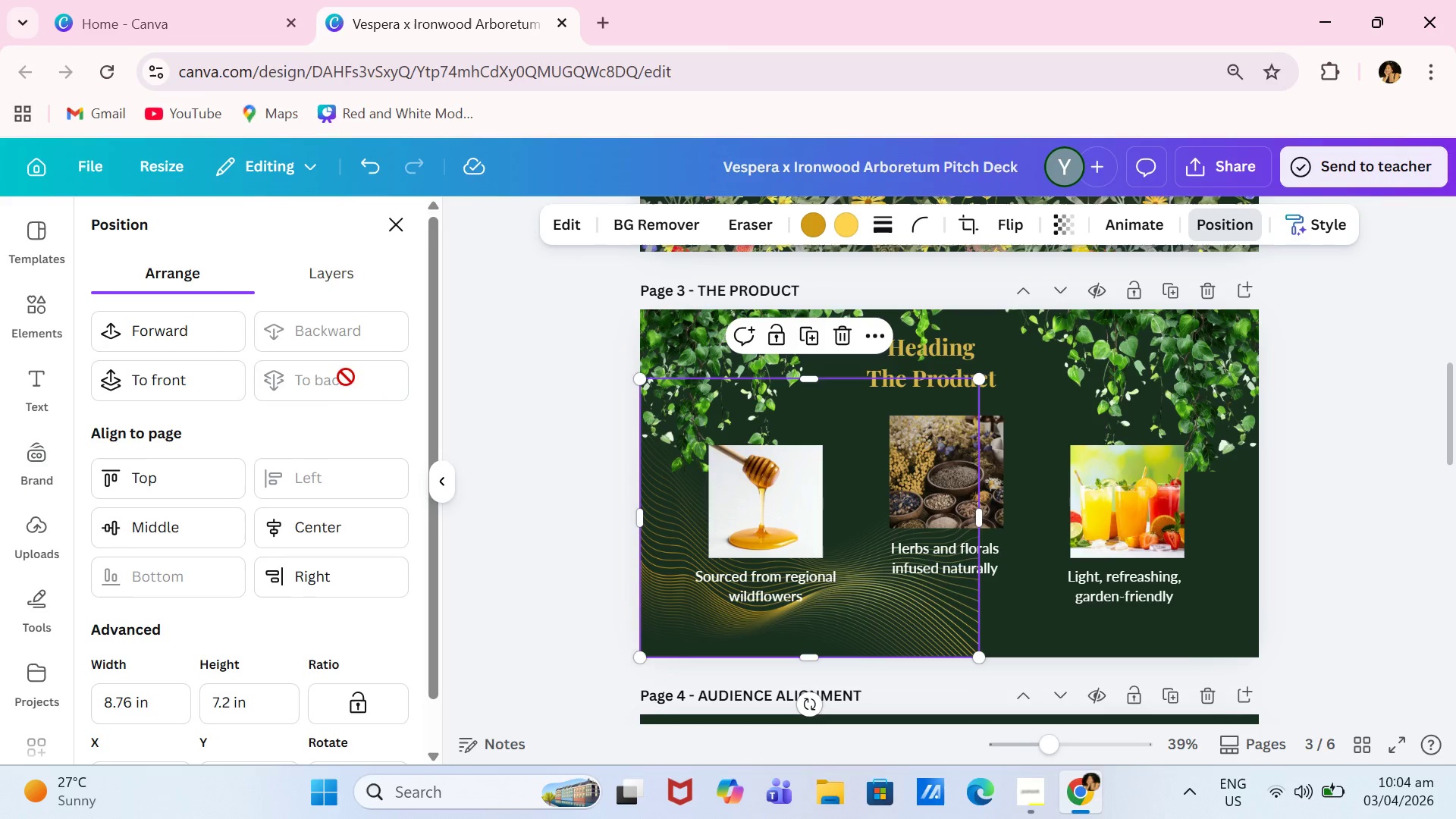 
double_click([346, 377])
 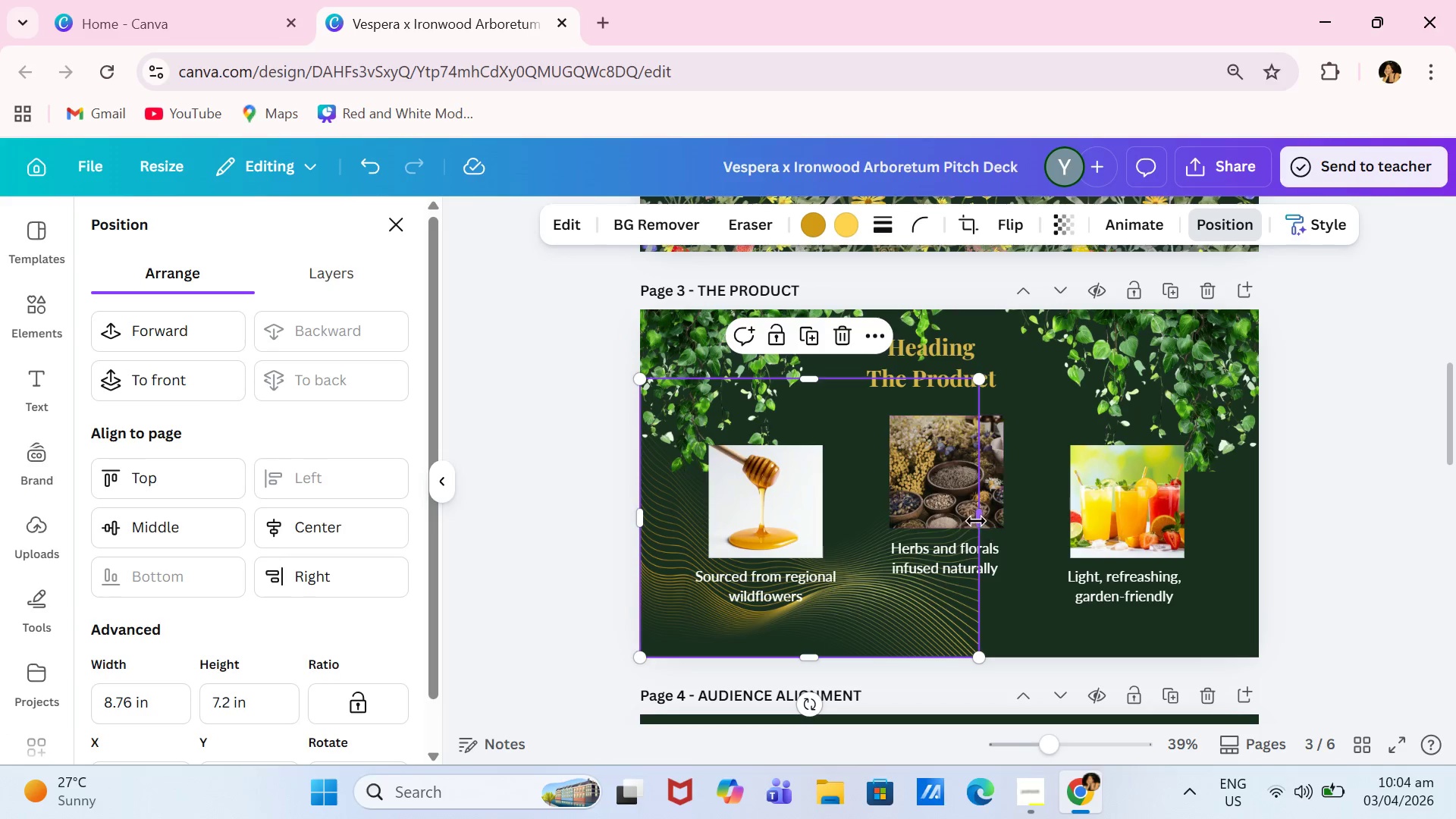 
left_click_drag(start_coordinate=[976, 521], to_coordinate=[1194, 528])
 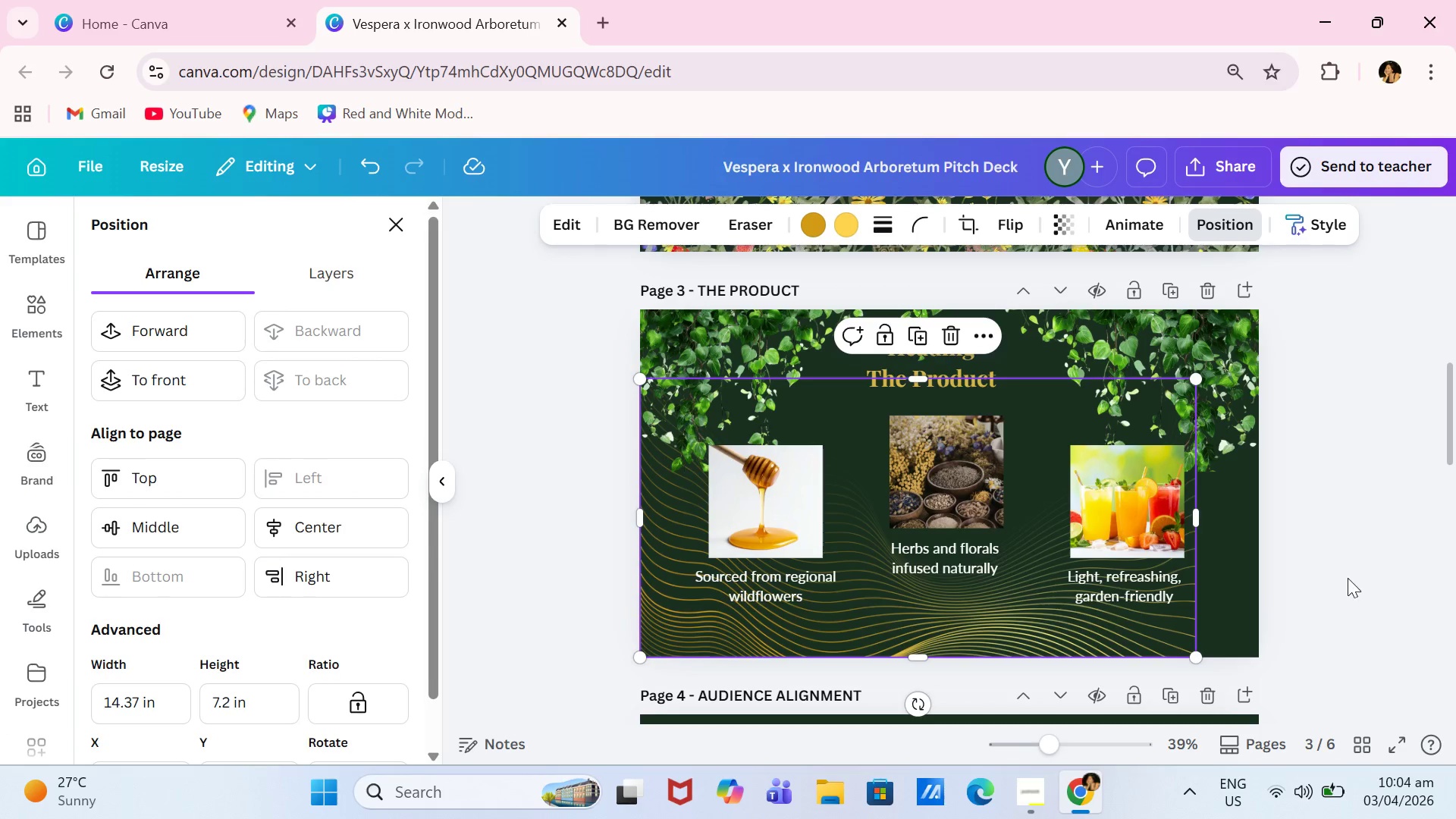 
left_click([1320, 592])
 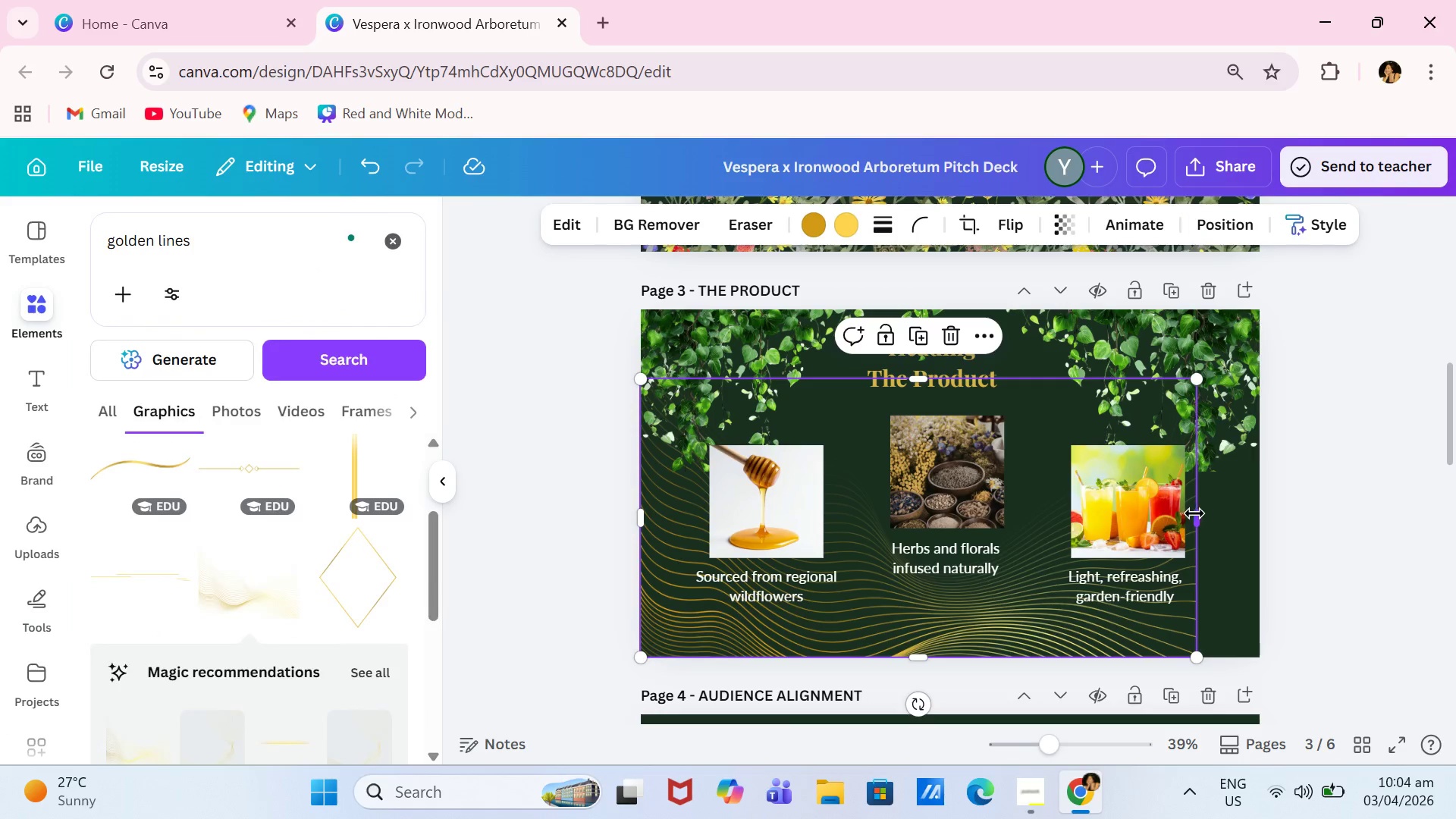 
left_click_drag(start_coordinate=[1202, 514], to_coordinate=[1247, 519])
 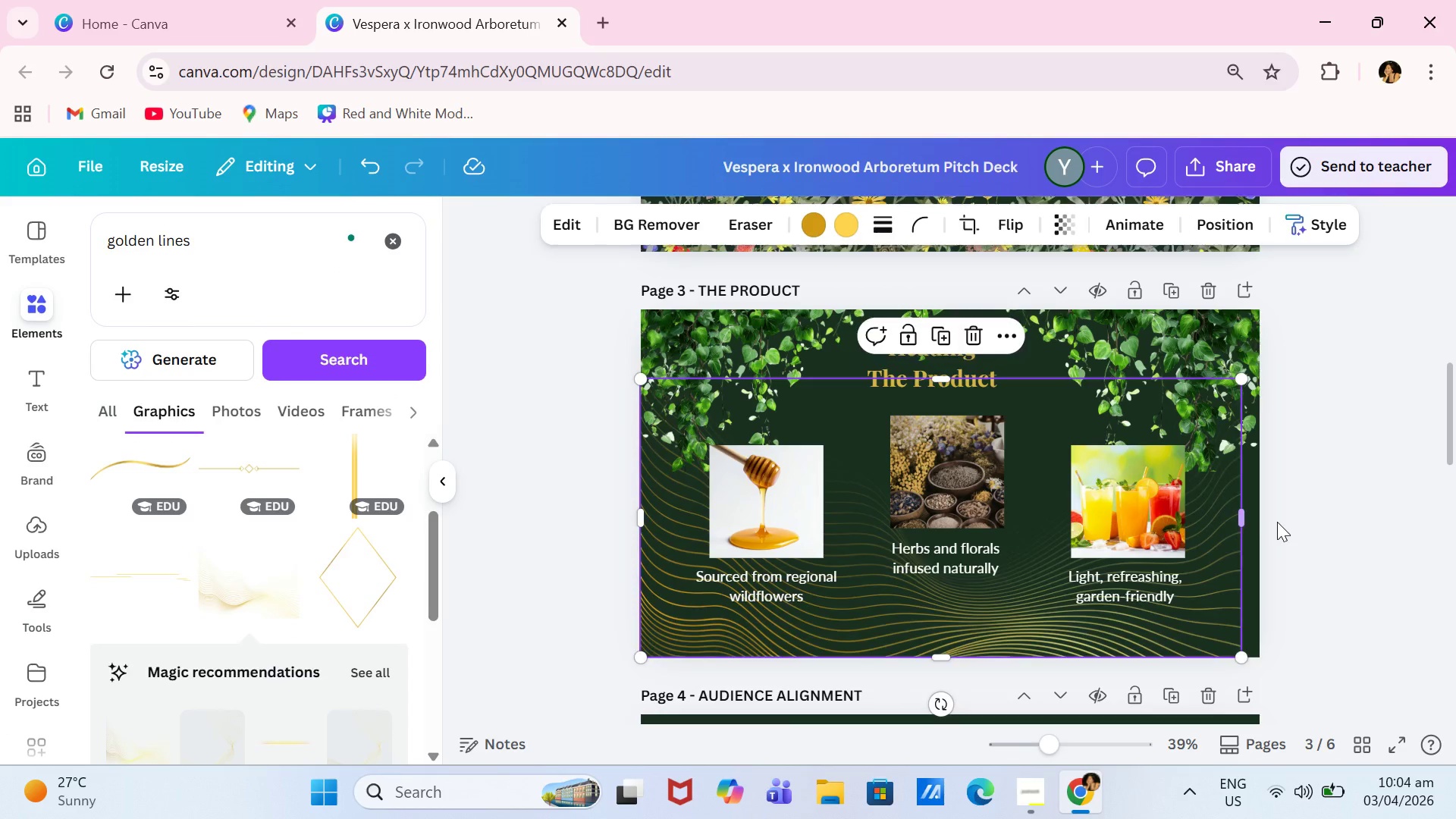 
double_click([1277, 522])
 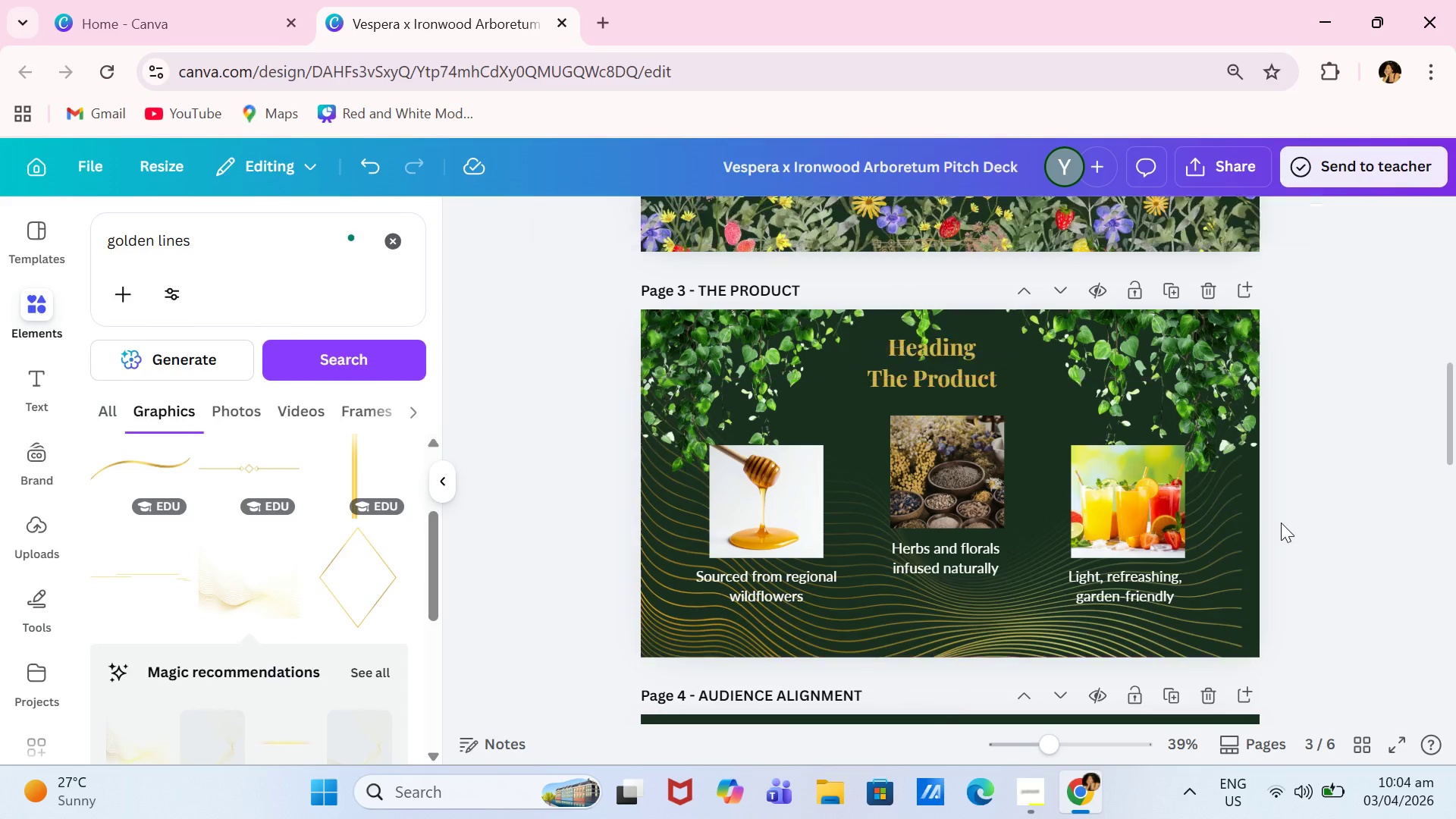 
left_click_drag(start_coordinate=[1280, 522], to_coordinate=[1285, 526])
 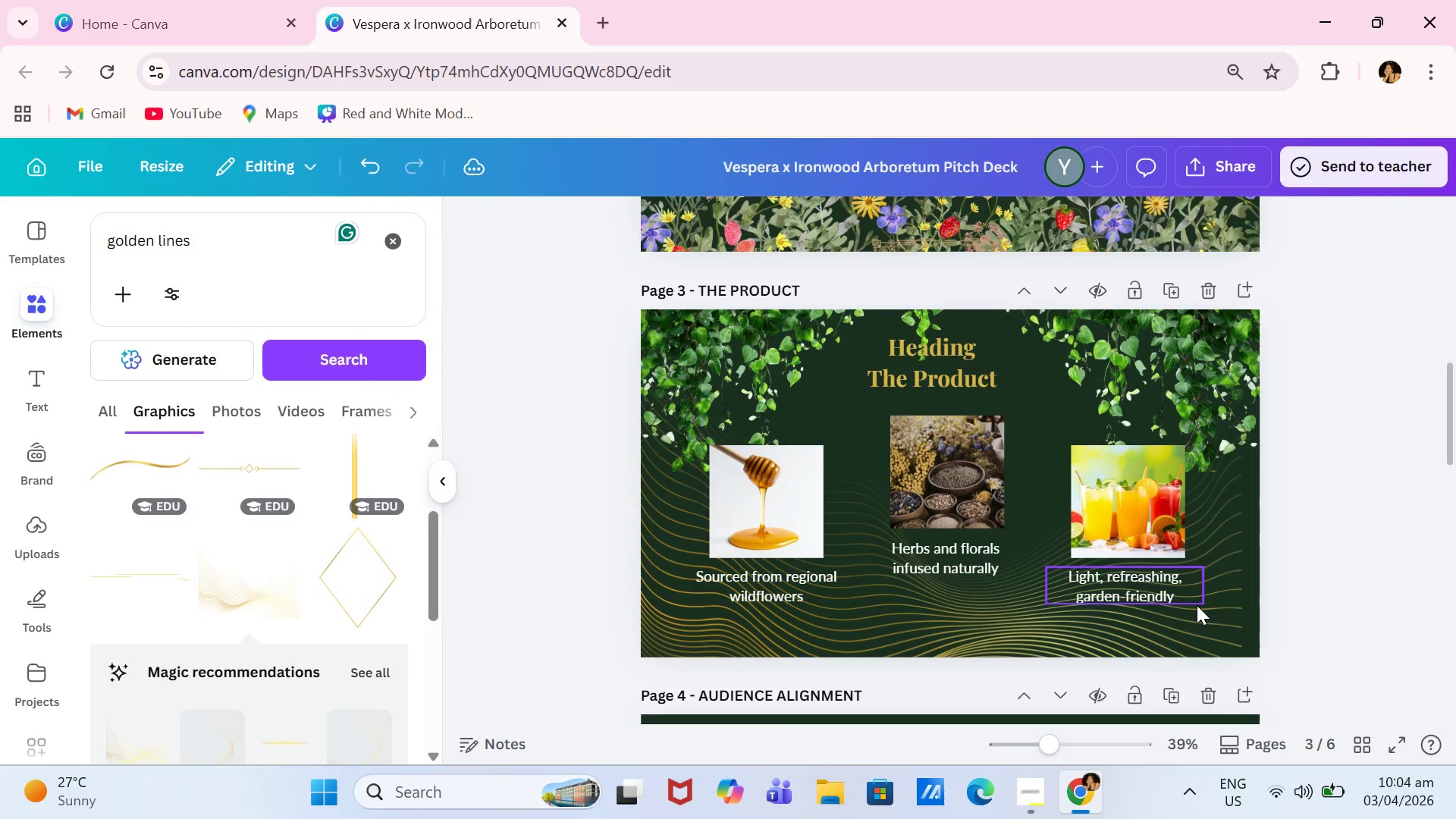 
left_click([1197, 605])
 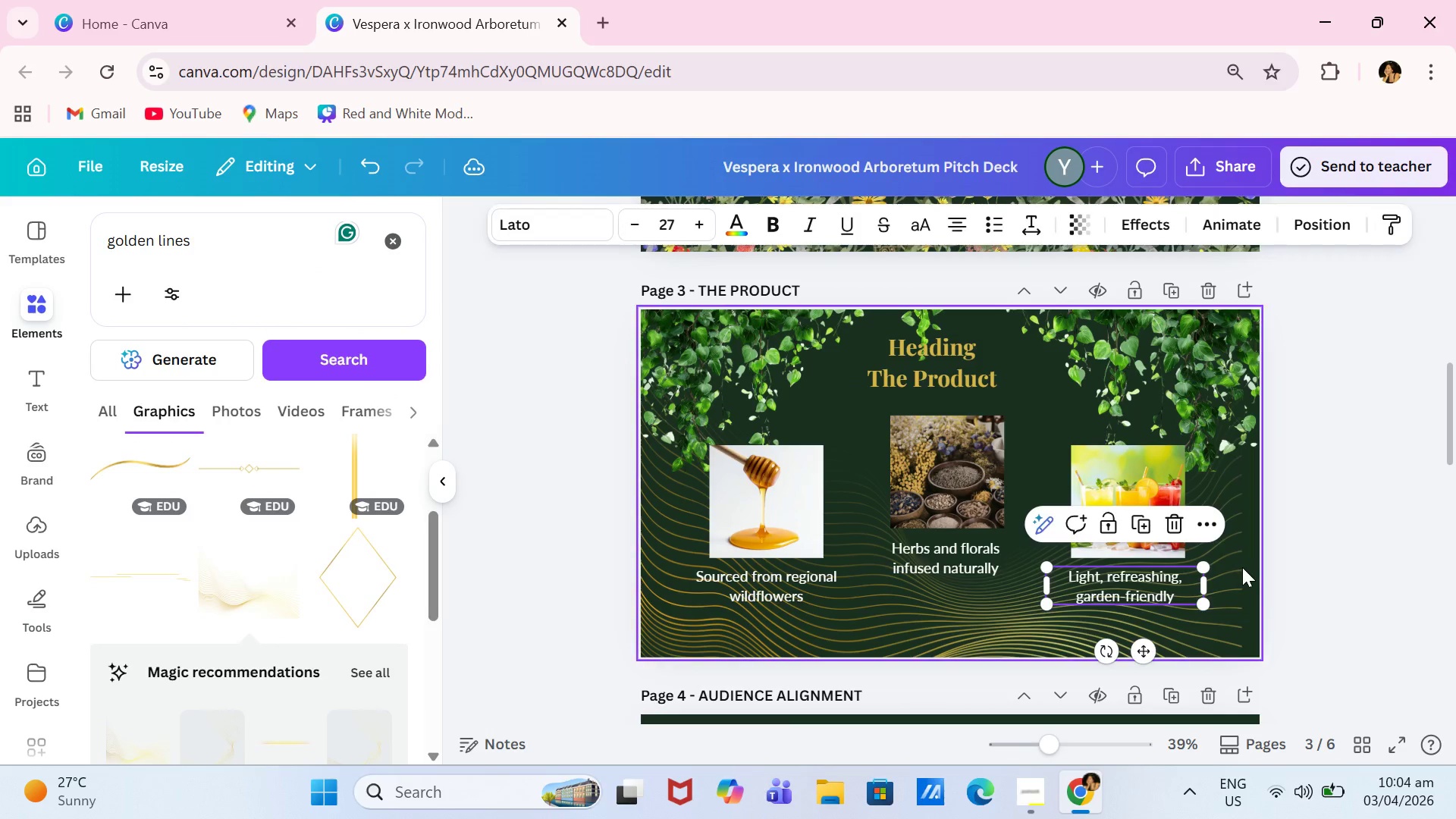 
left_click([1240, 569])
 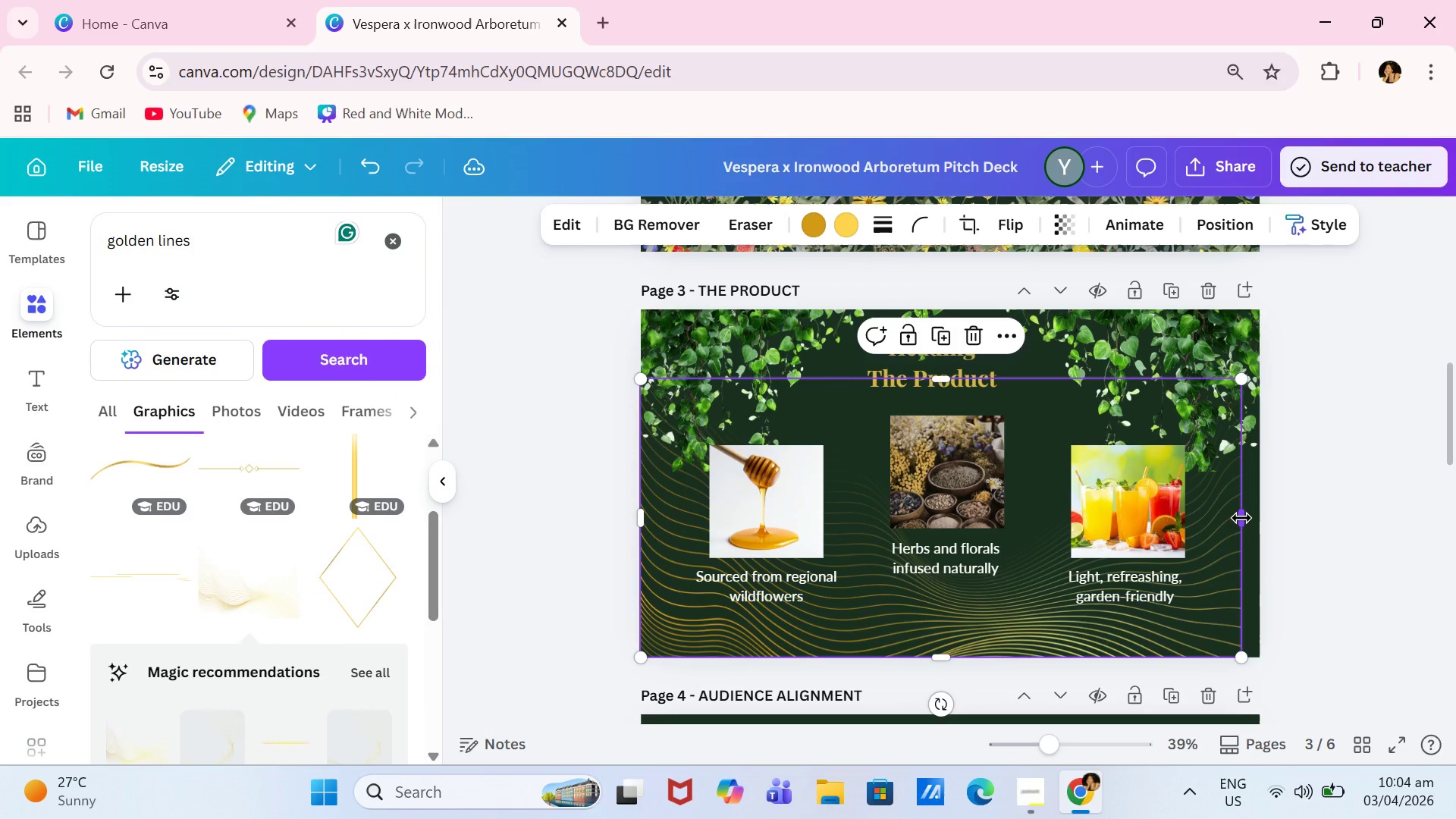 
left_click_drag(start_coordinate=[1241, 518], to_coordinate=[1285, 521])
 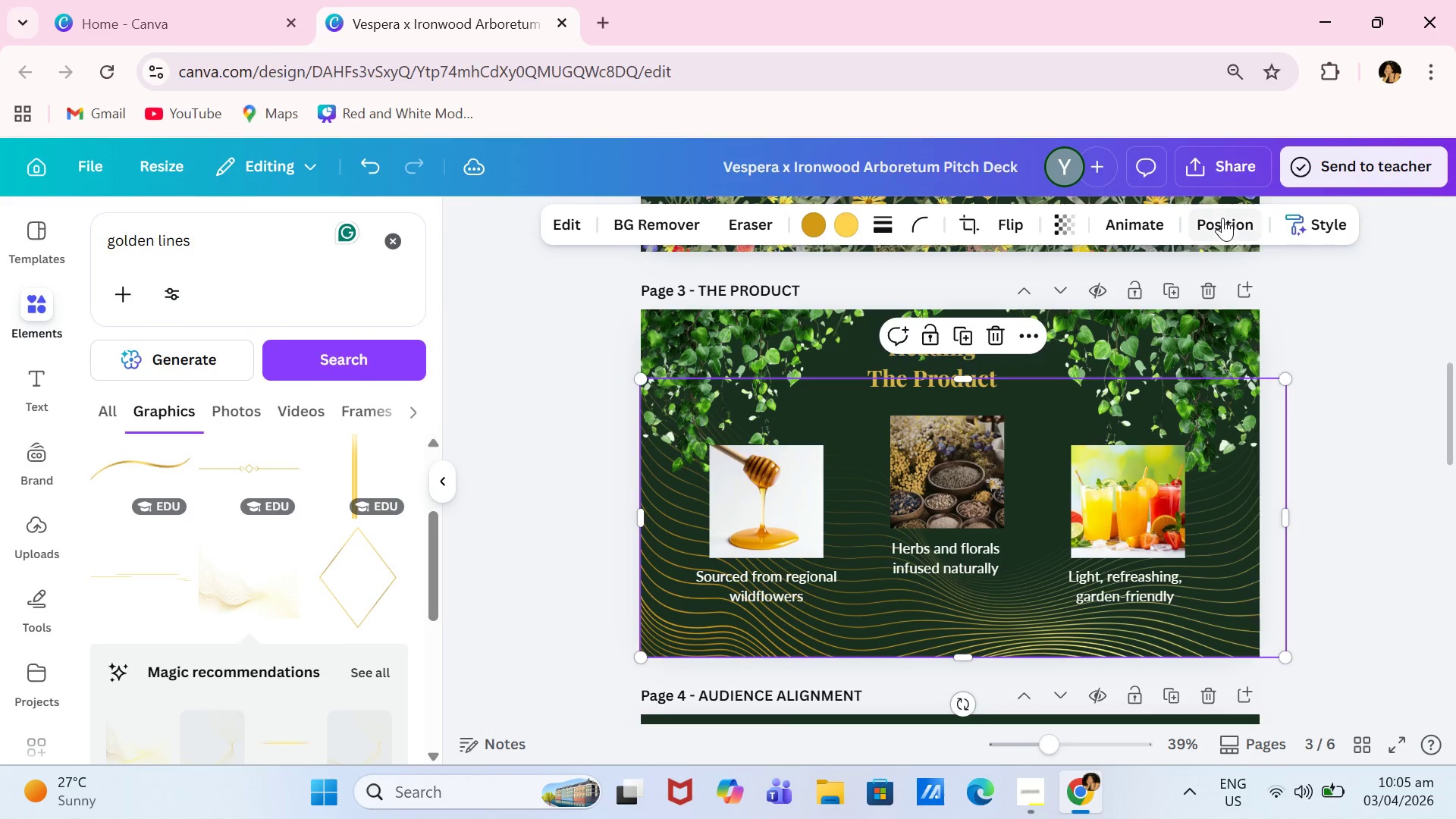 
left_click([1222, 217])
 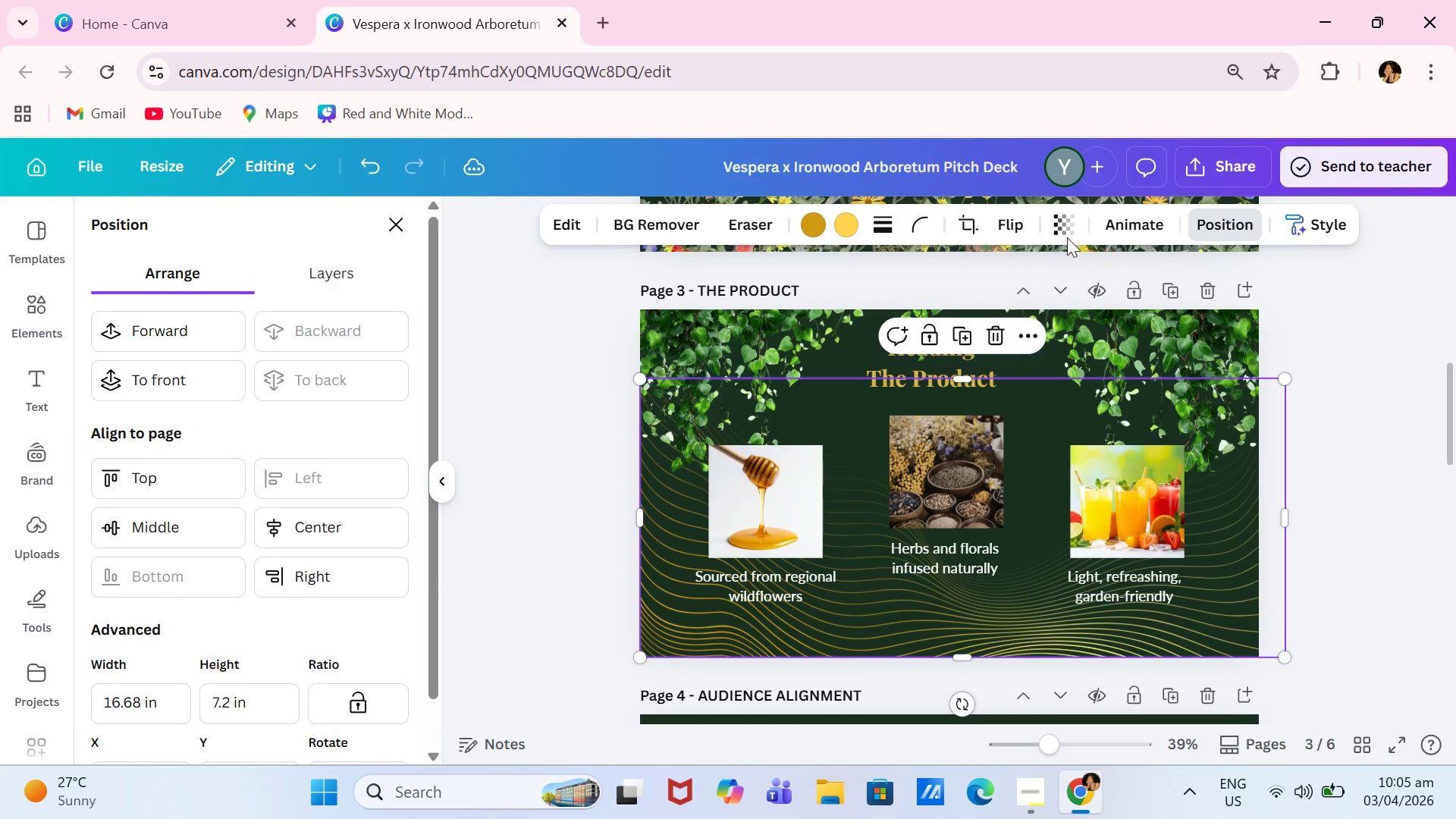 
left_click([1063, 234])
 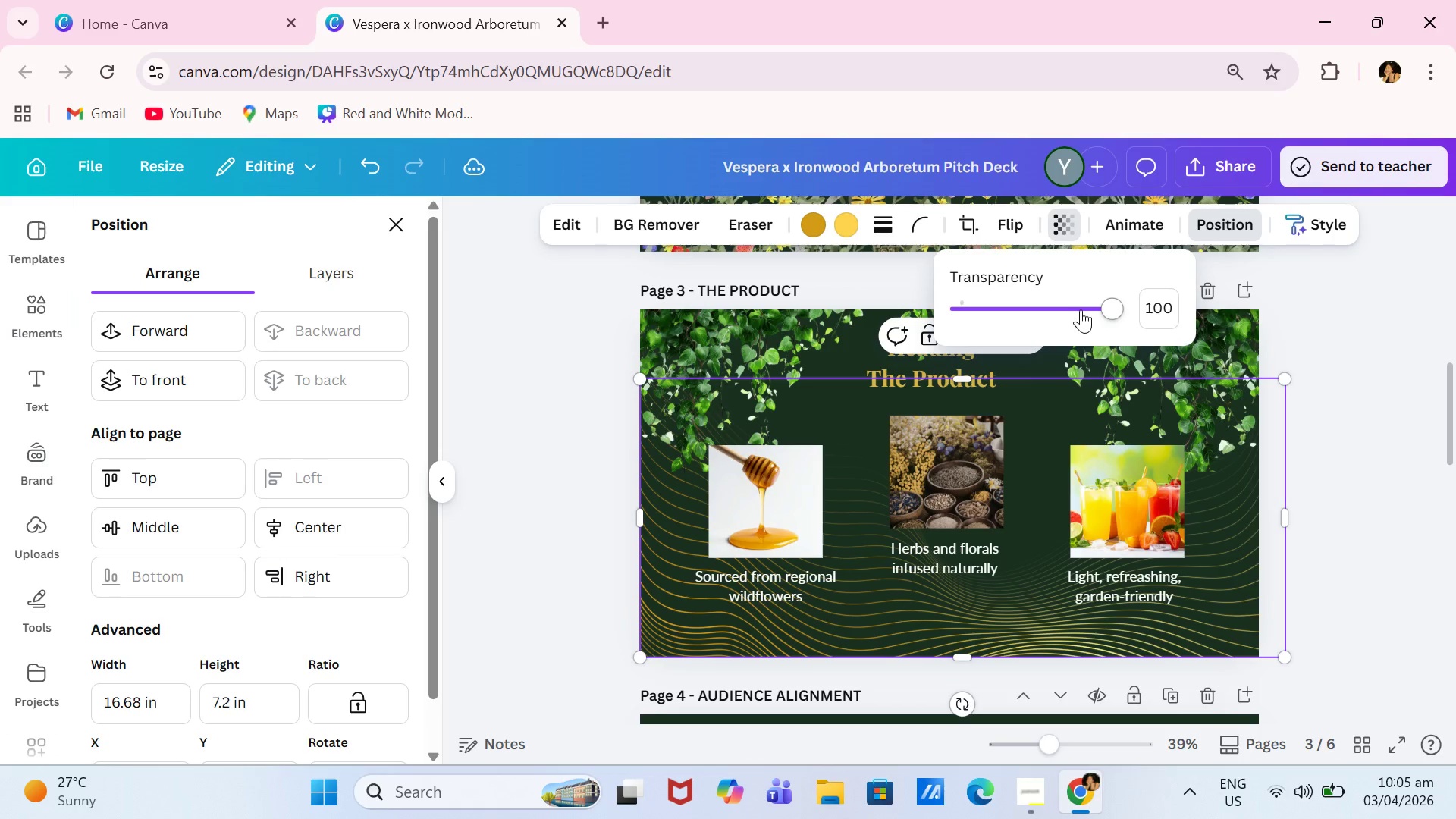 
left_click_drag(start_coordinate=[1103, 310], to_coordinate=[1078, 319])
 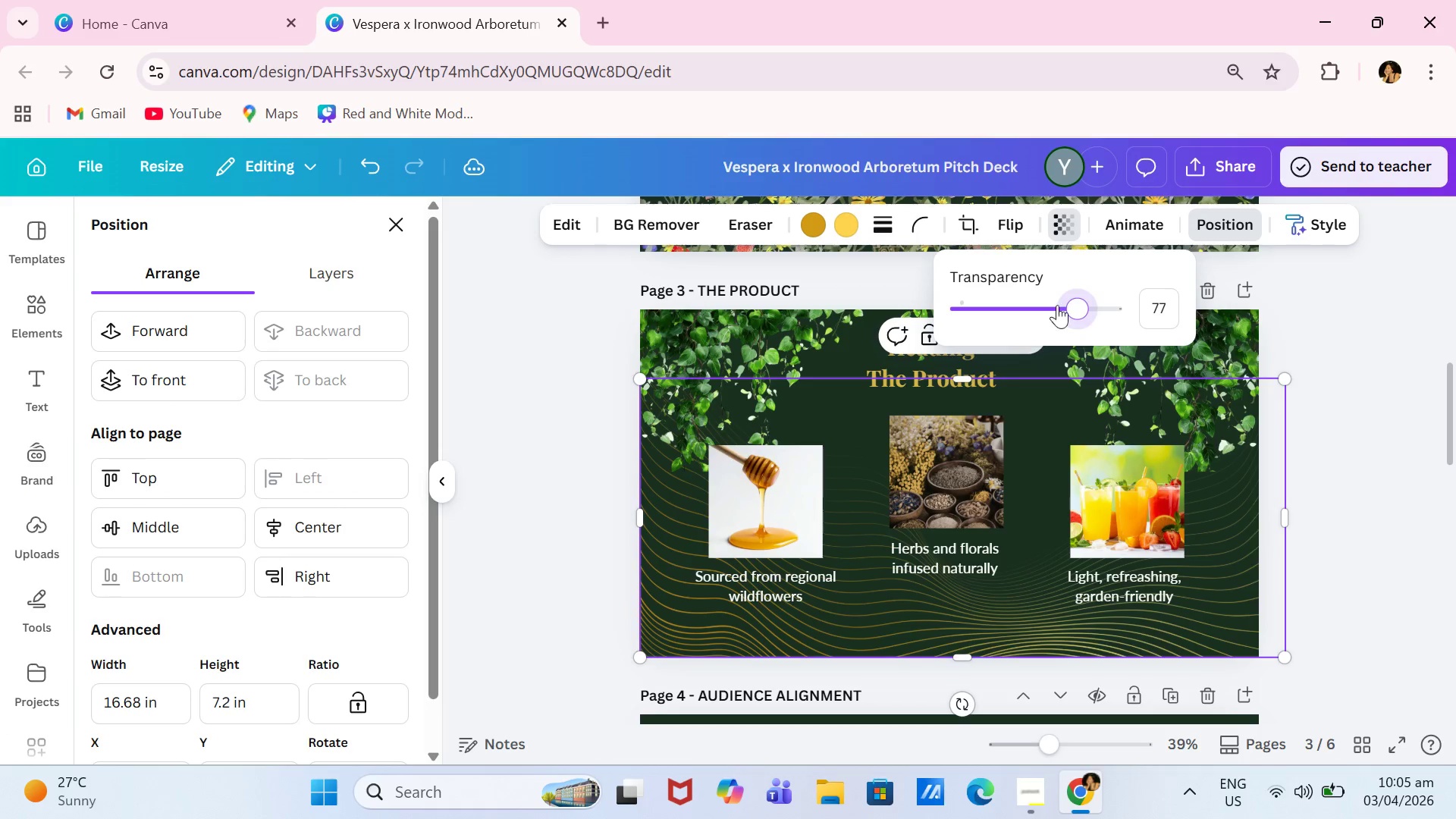 
left_click_drag(start_coordinate=[1075, 302], to_coordinate=[1001, 309])
 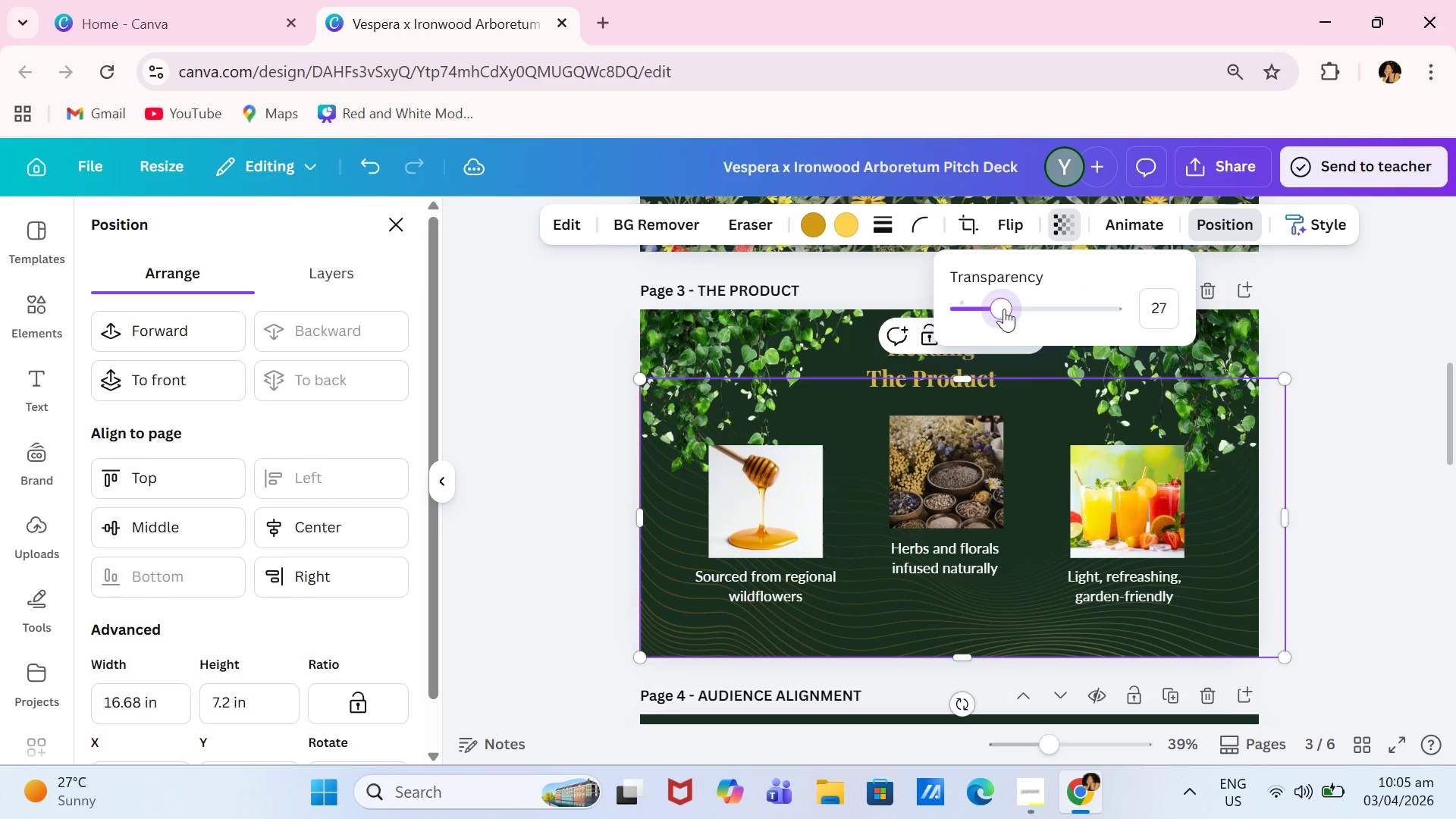 
double_click([1001, 309])
 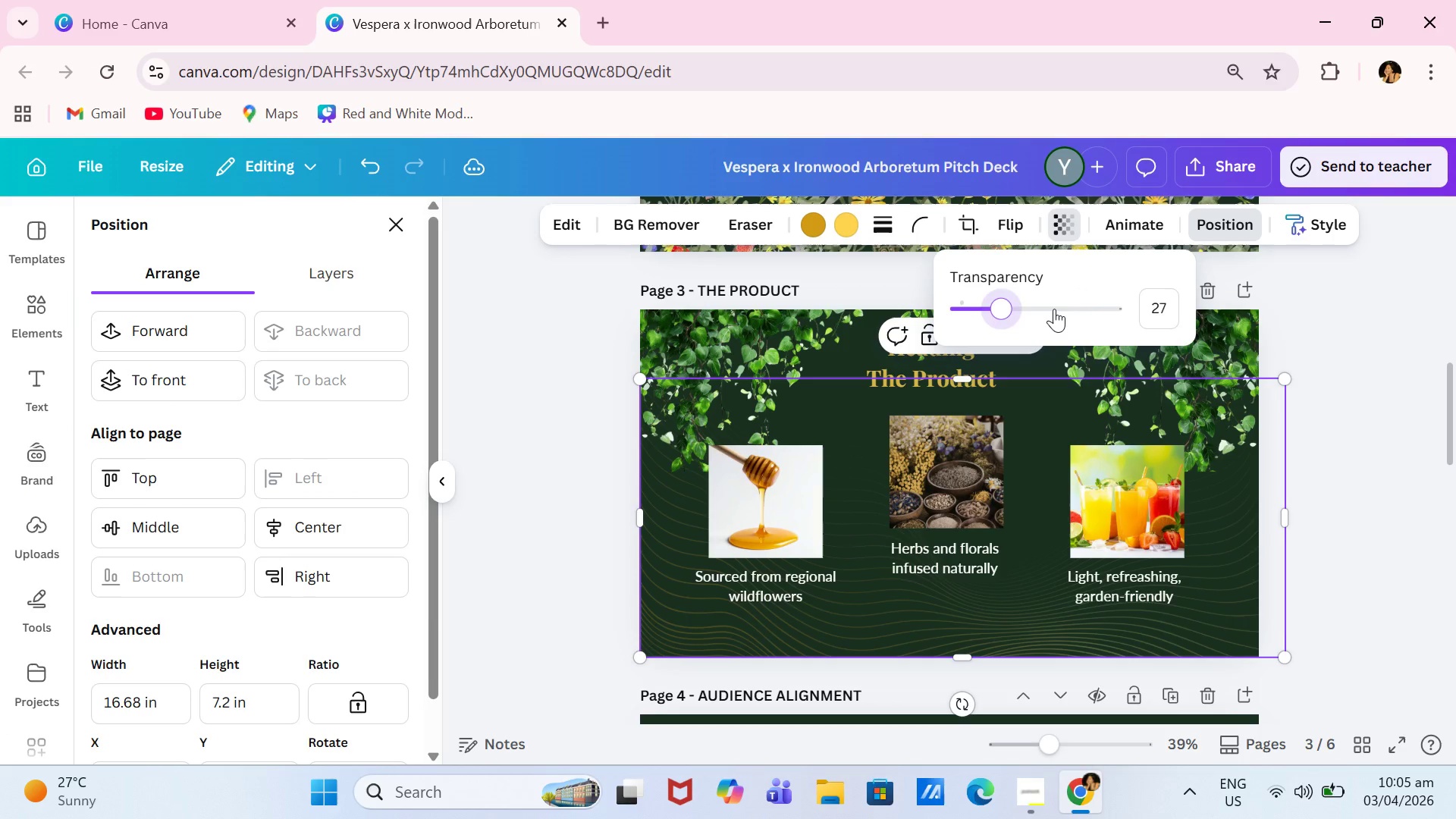 
left_click_drag(start_coordinate=[1058, 309], to_coordinate=[1068, 309])
 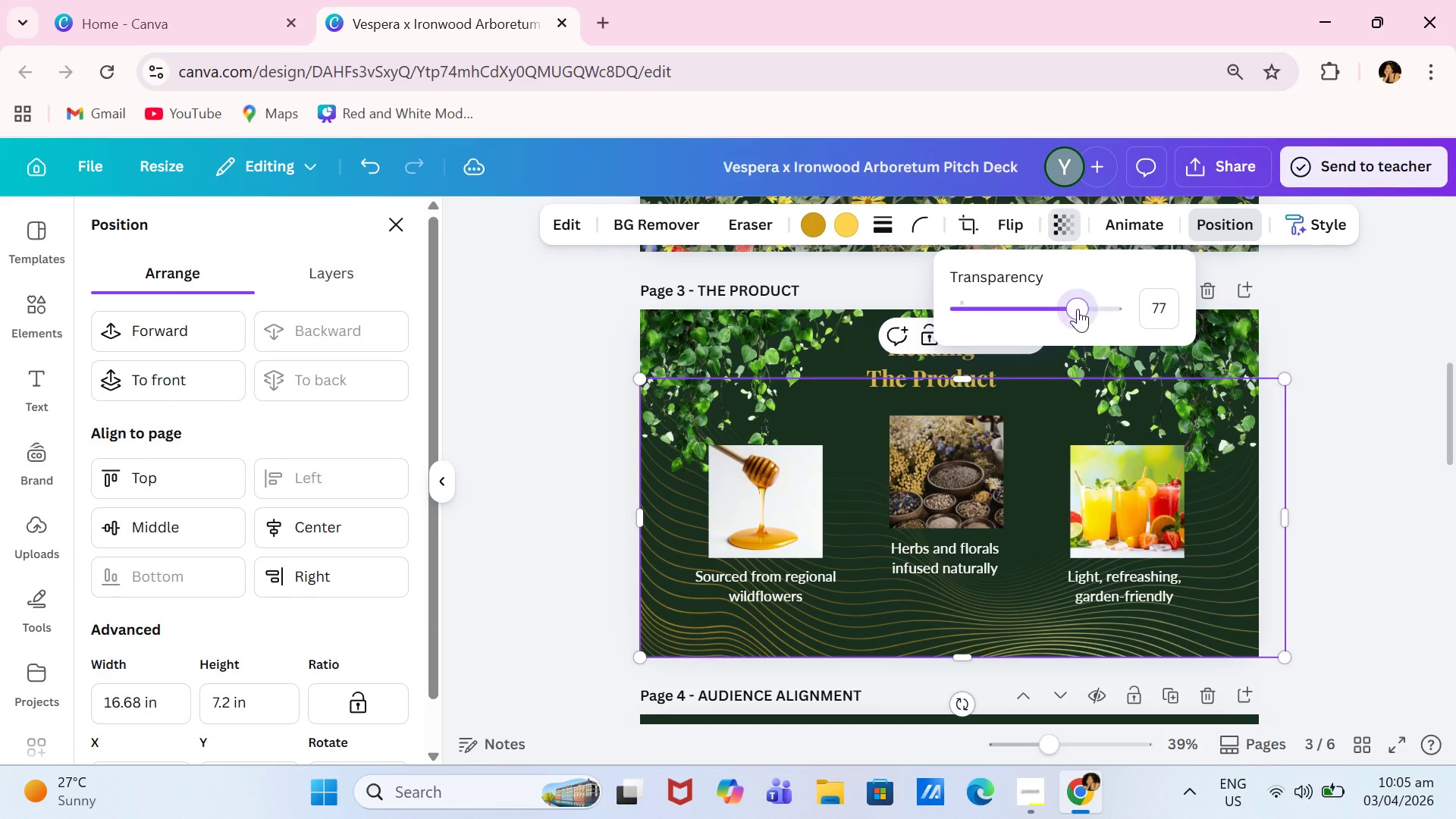 
double_click([1078, 309])
 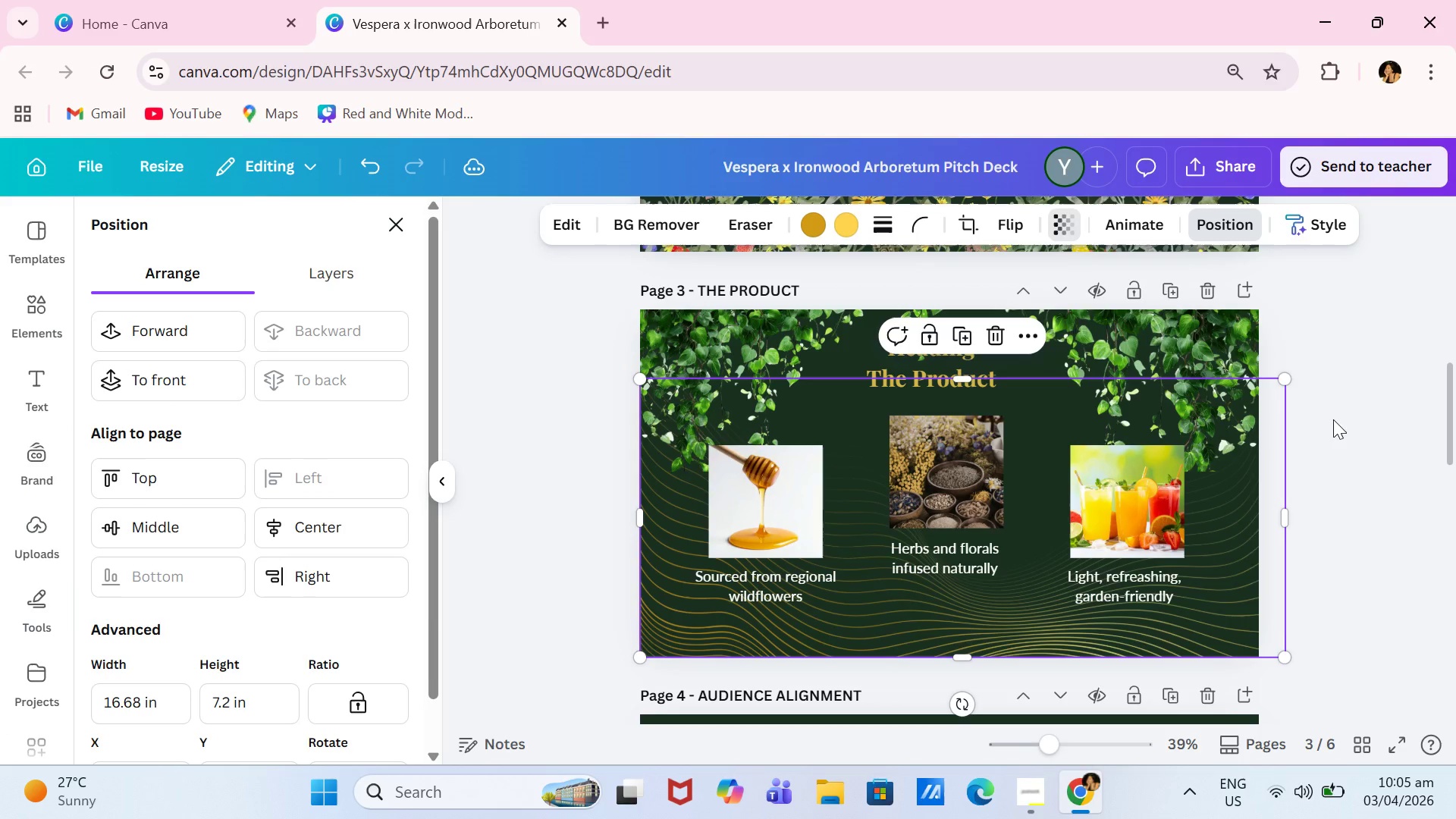 
left_click([1333, 419])
 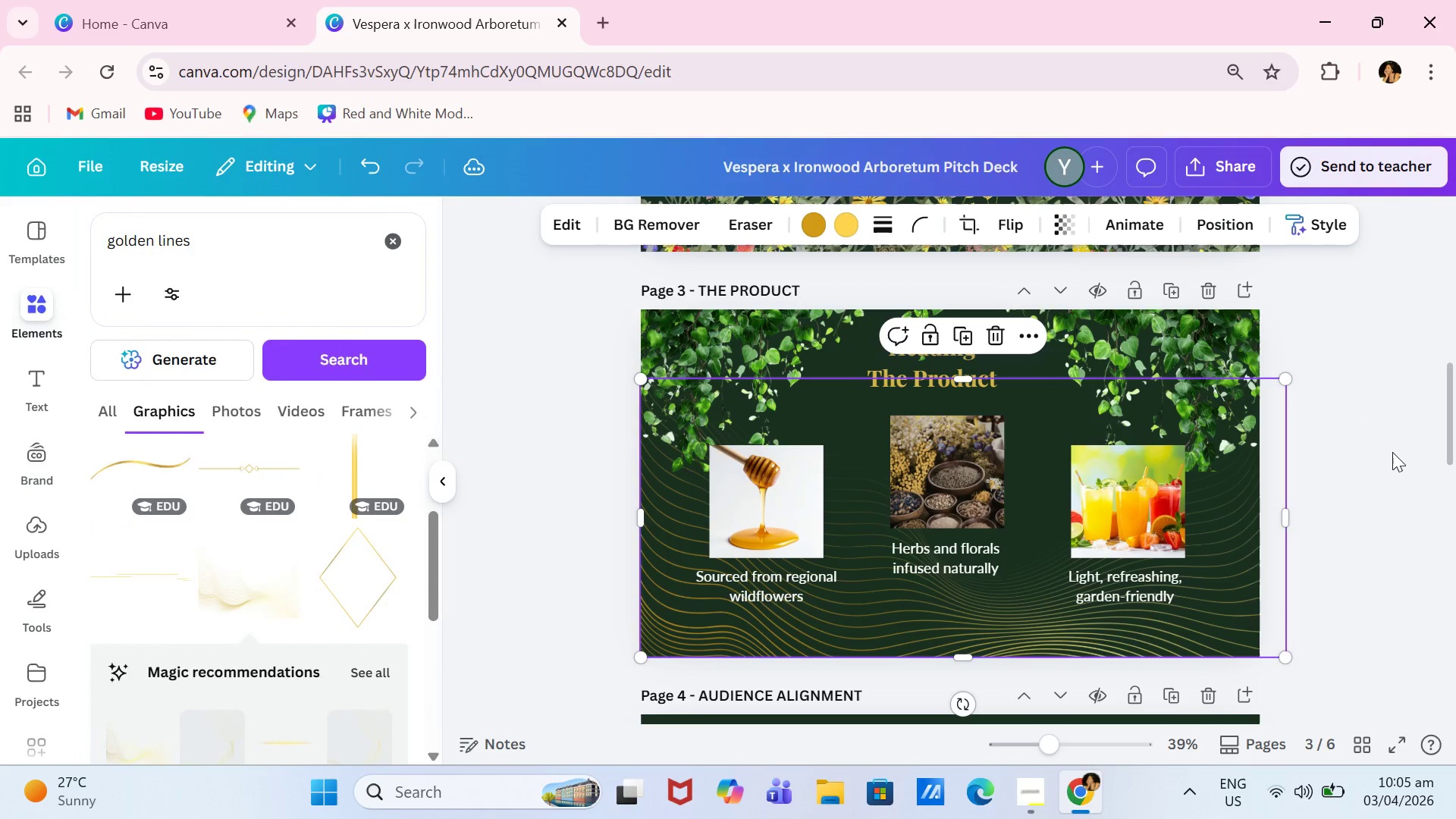 
left_click([1368, 458])
 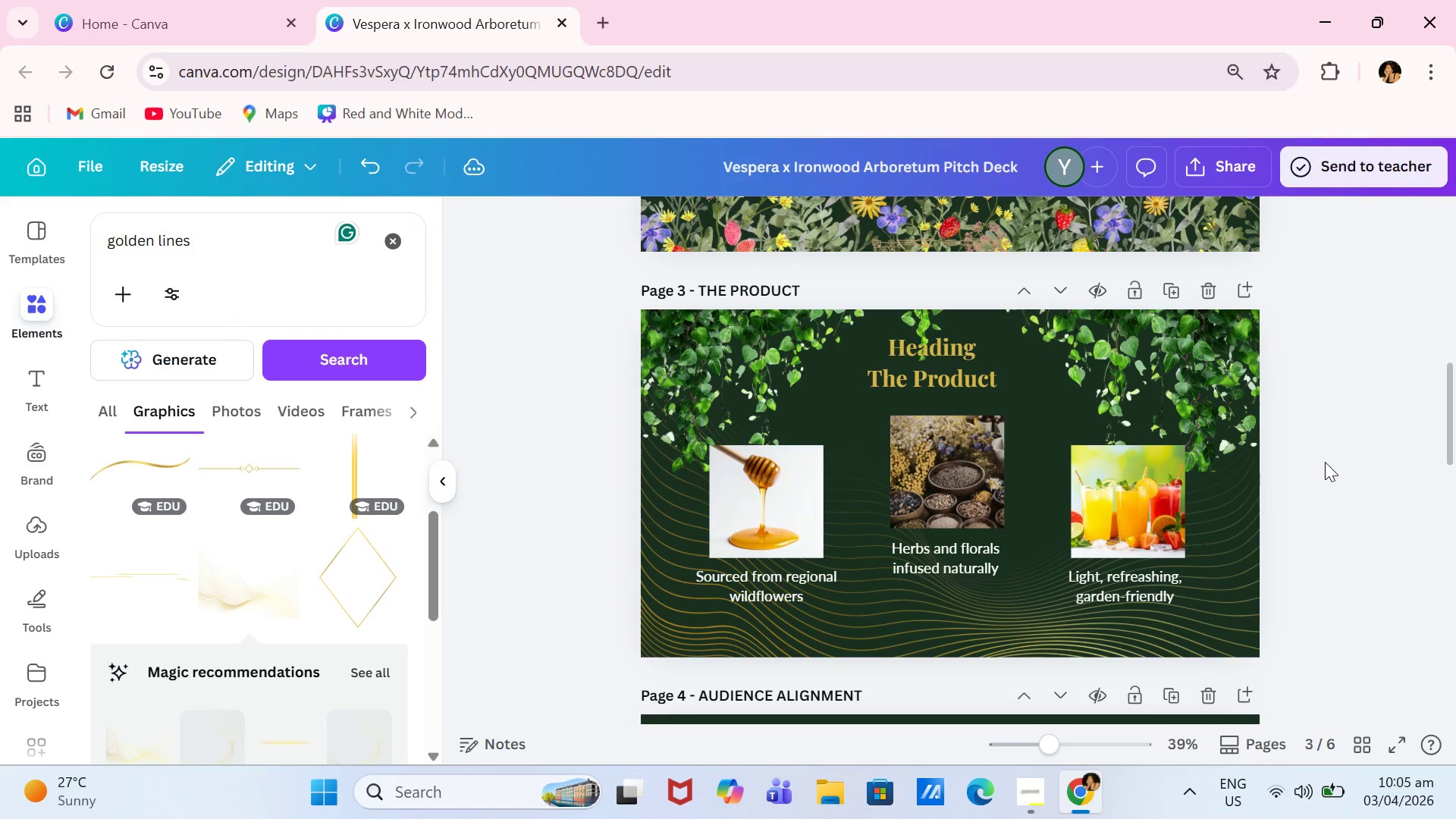 
scroll: coordinate [1166, 511], scroll_direction: down, amount: 4.0
 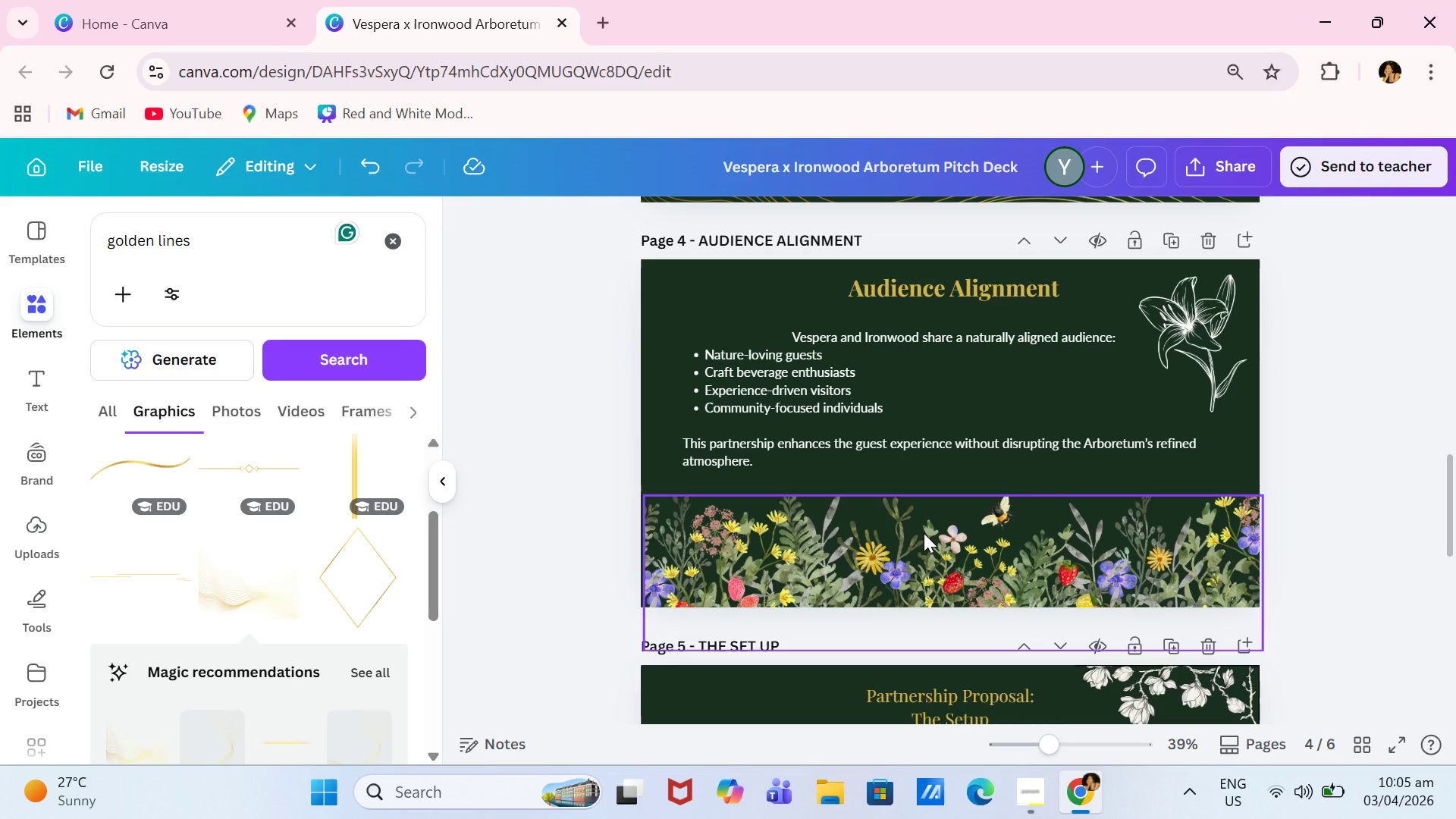 
left_click([1004, 551])
 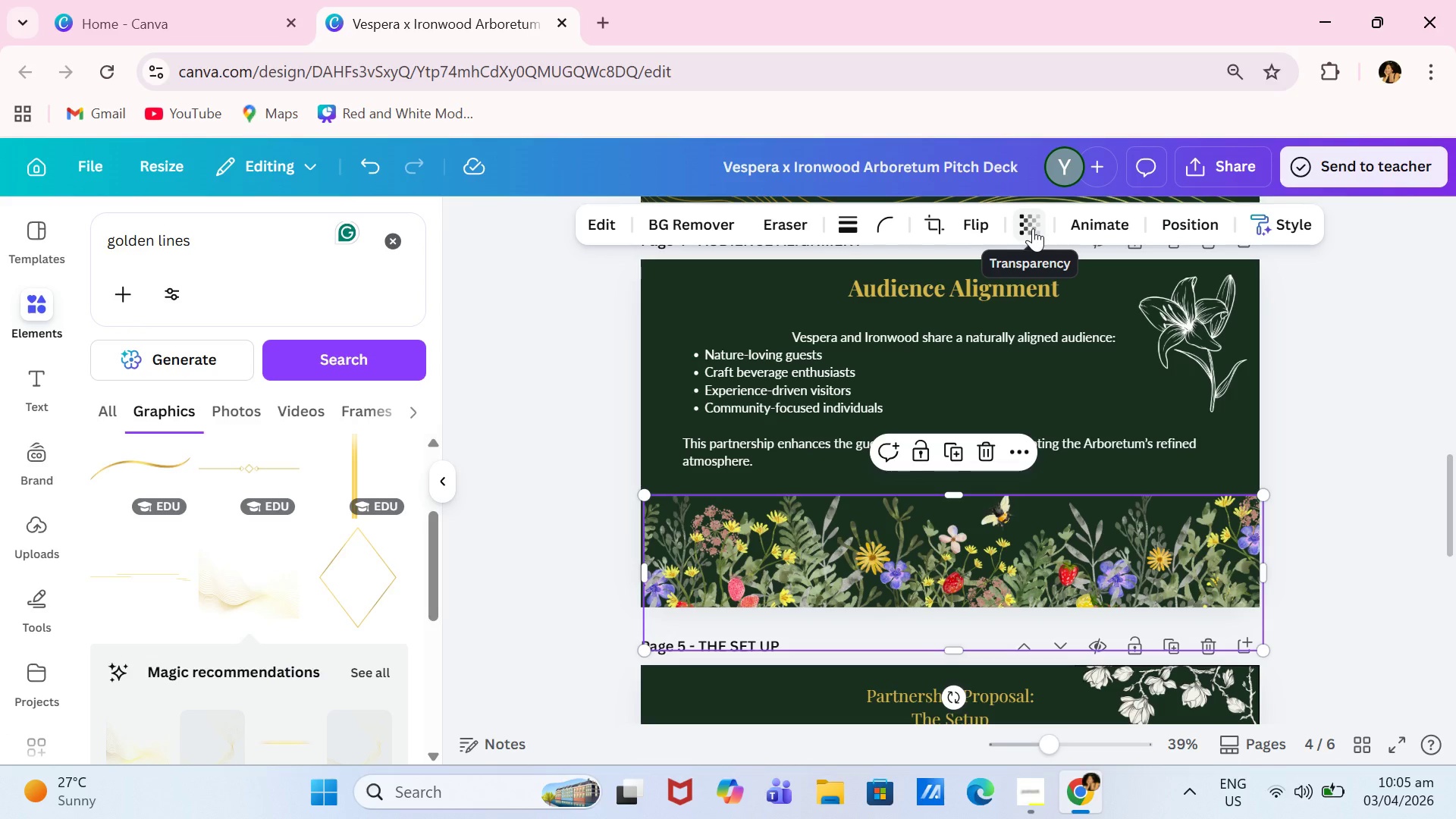 
left_click([1033, 228])
 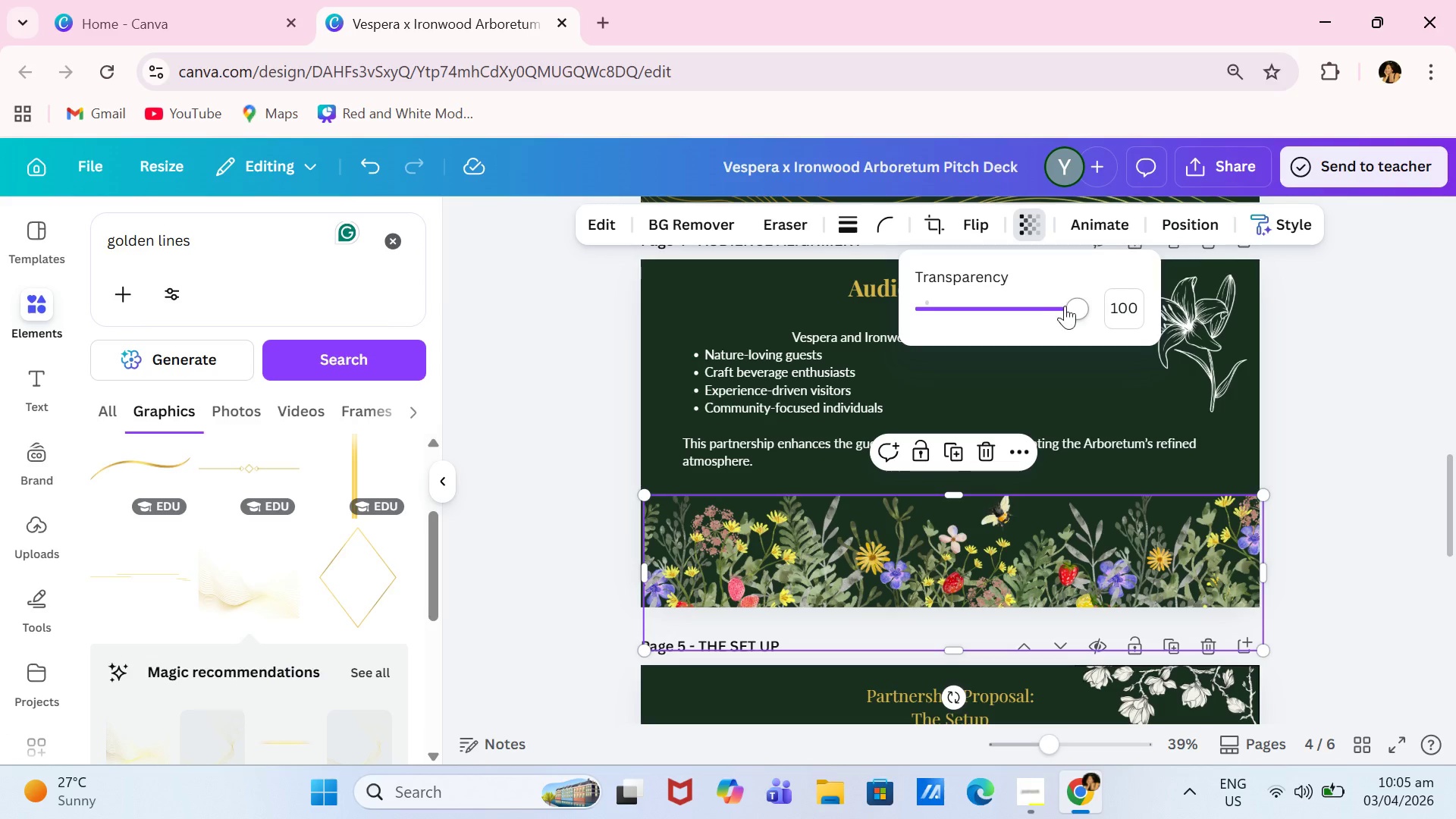 
left_click_drag(start_coordinate=[1066, 306], to_coordinate=[1045, 325])
 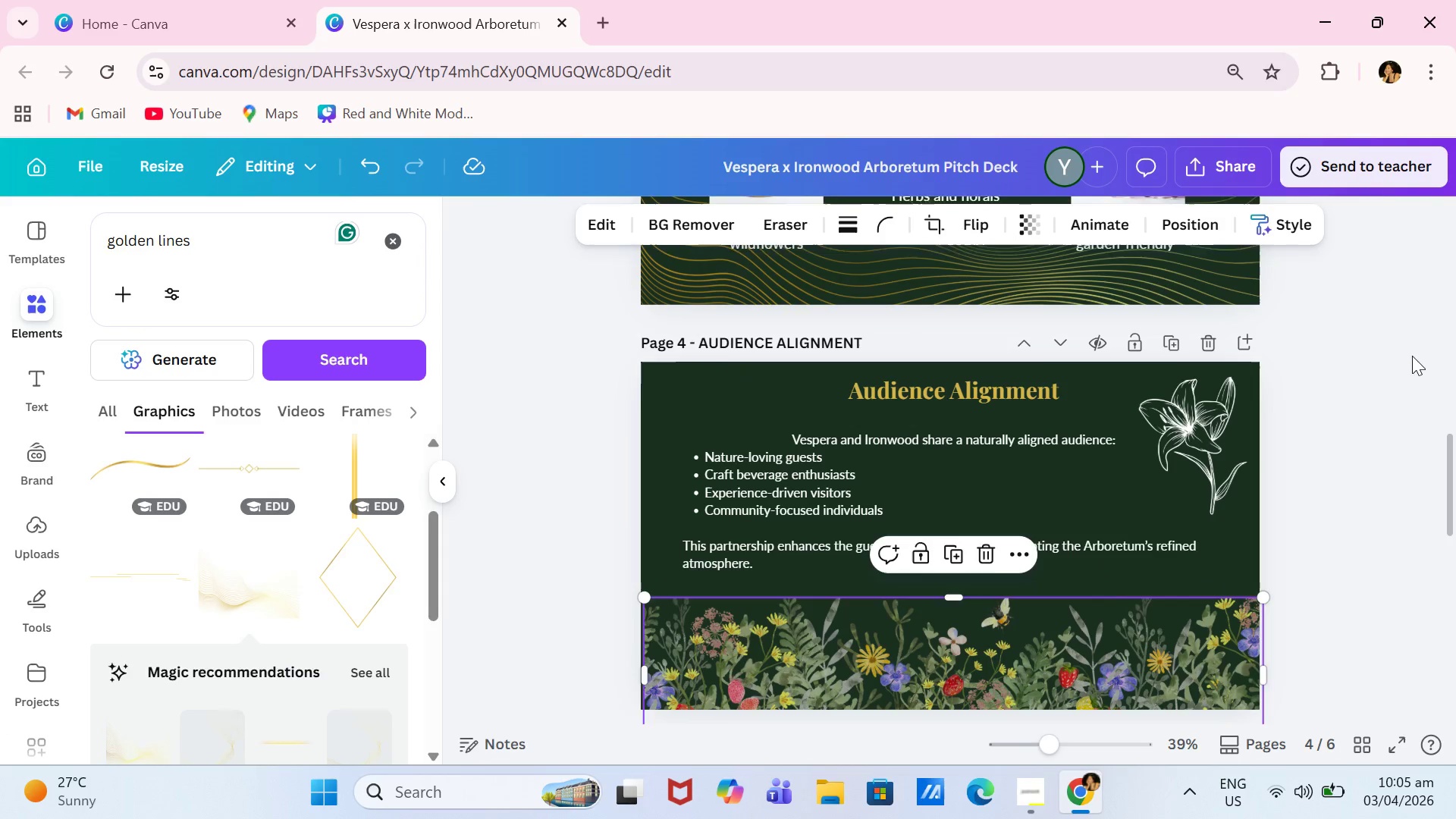 
double_click([1409, 350])
 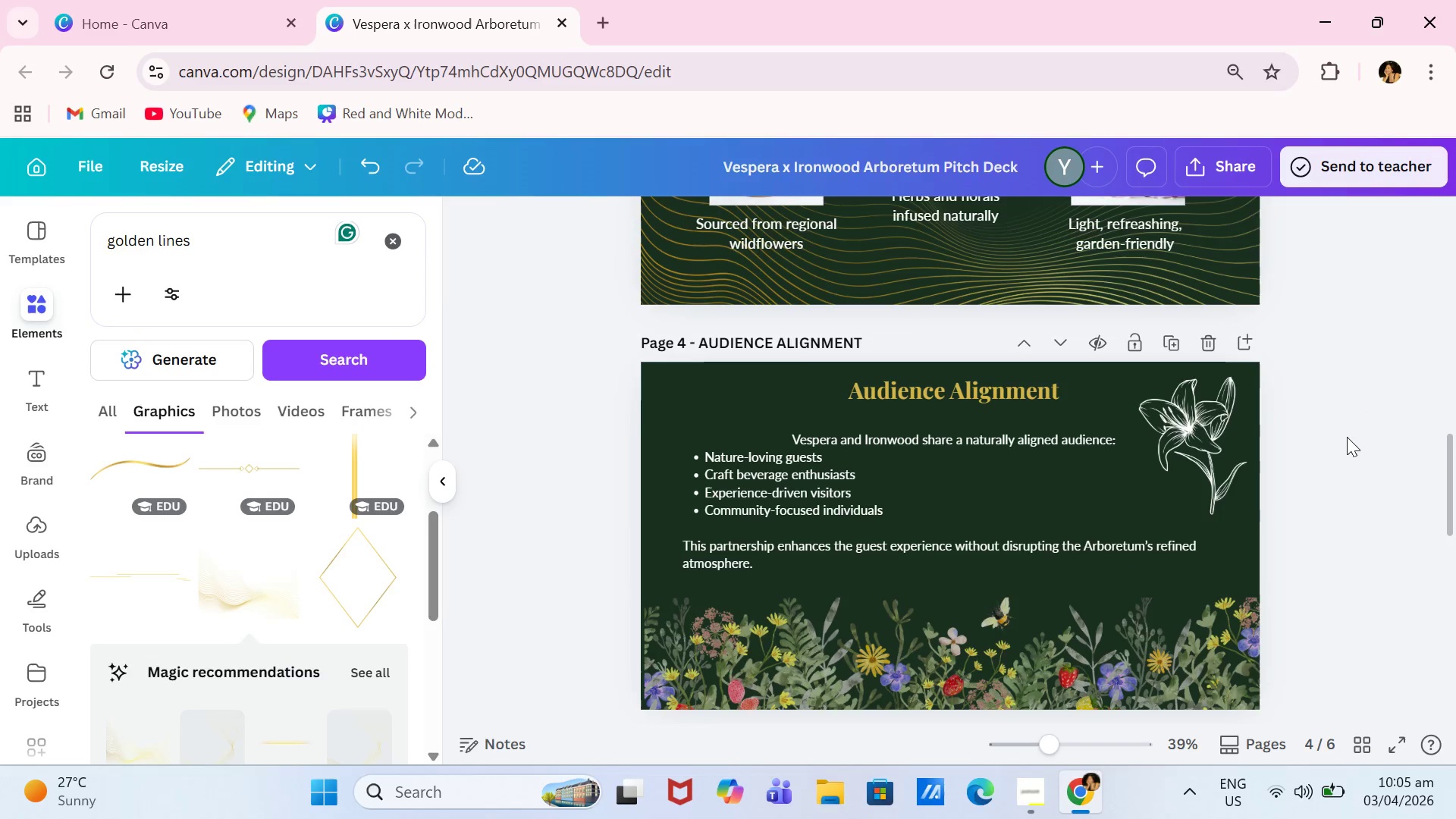 
scroll: coordinate [947, 519], scroll_direction: down, amount: 1.0
 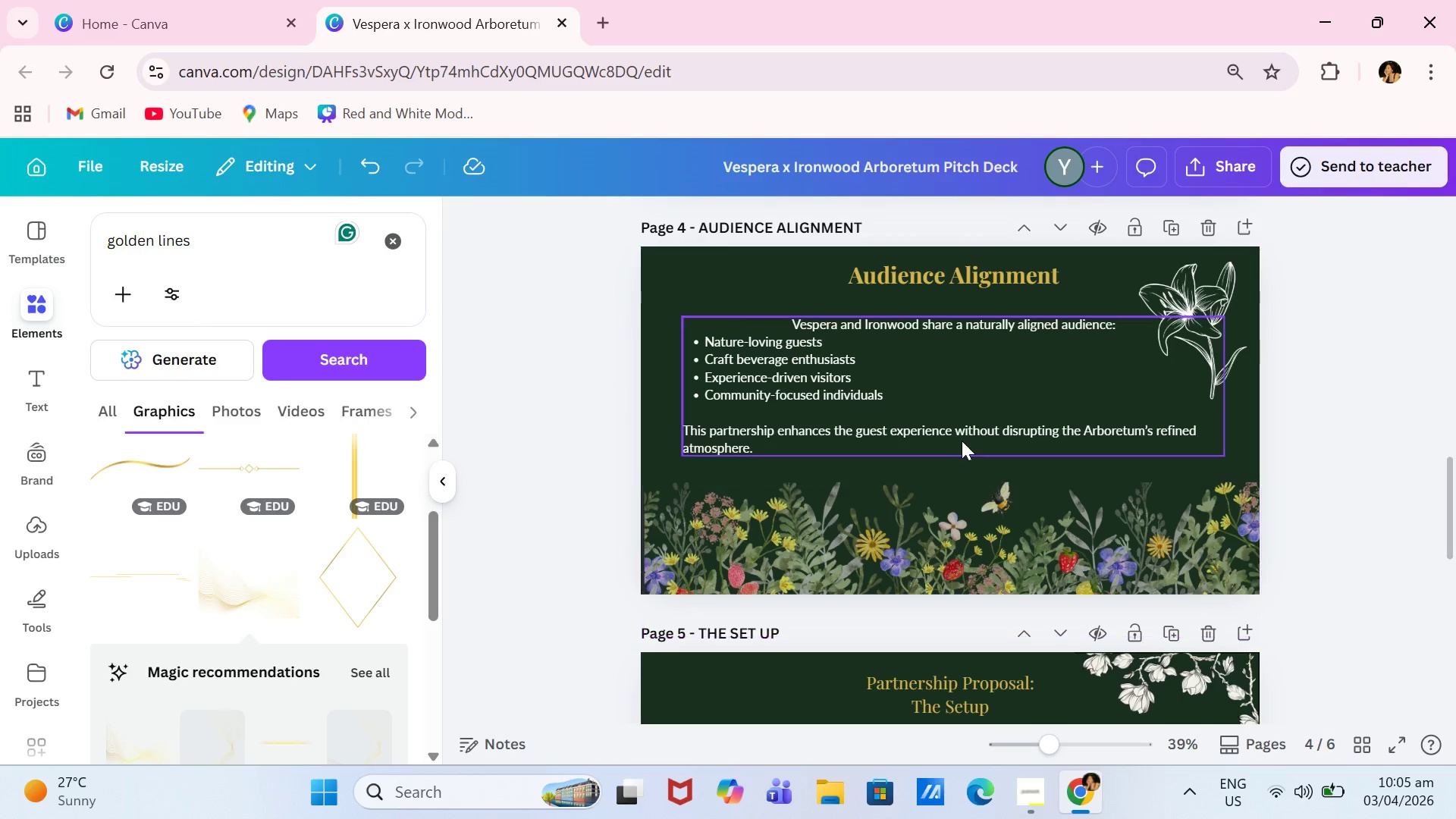 
left_click([962, 428])
 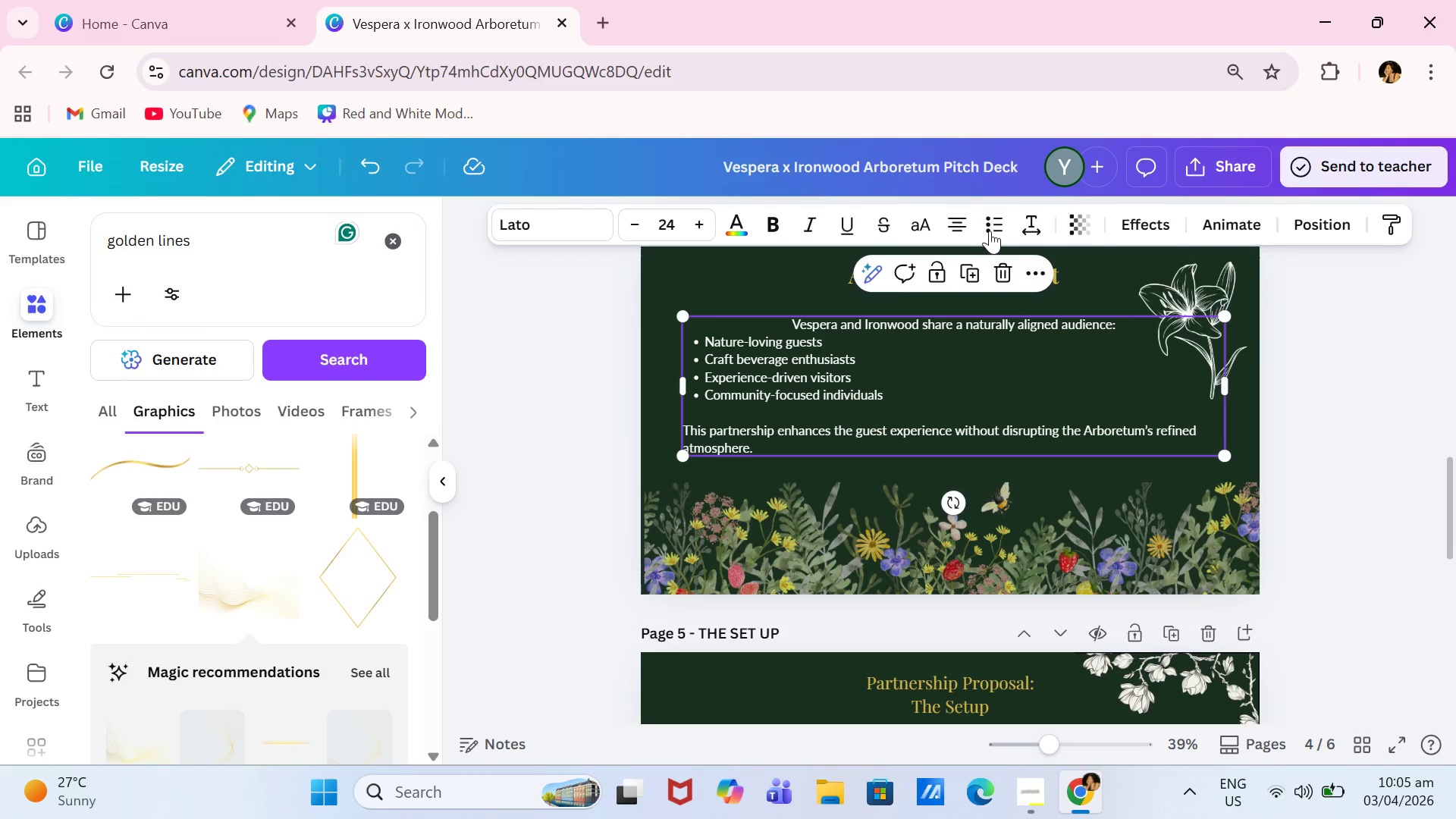 
left_click([990, 228])
 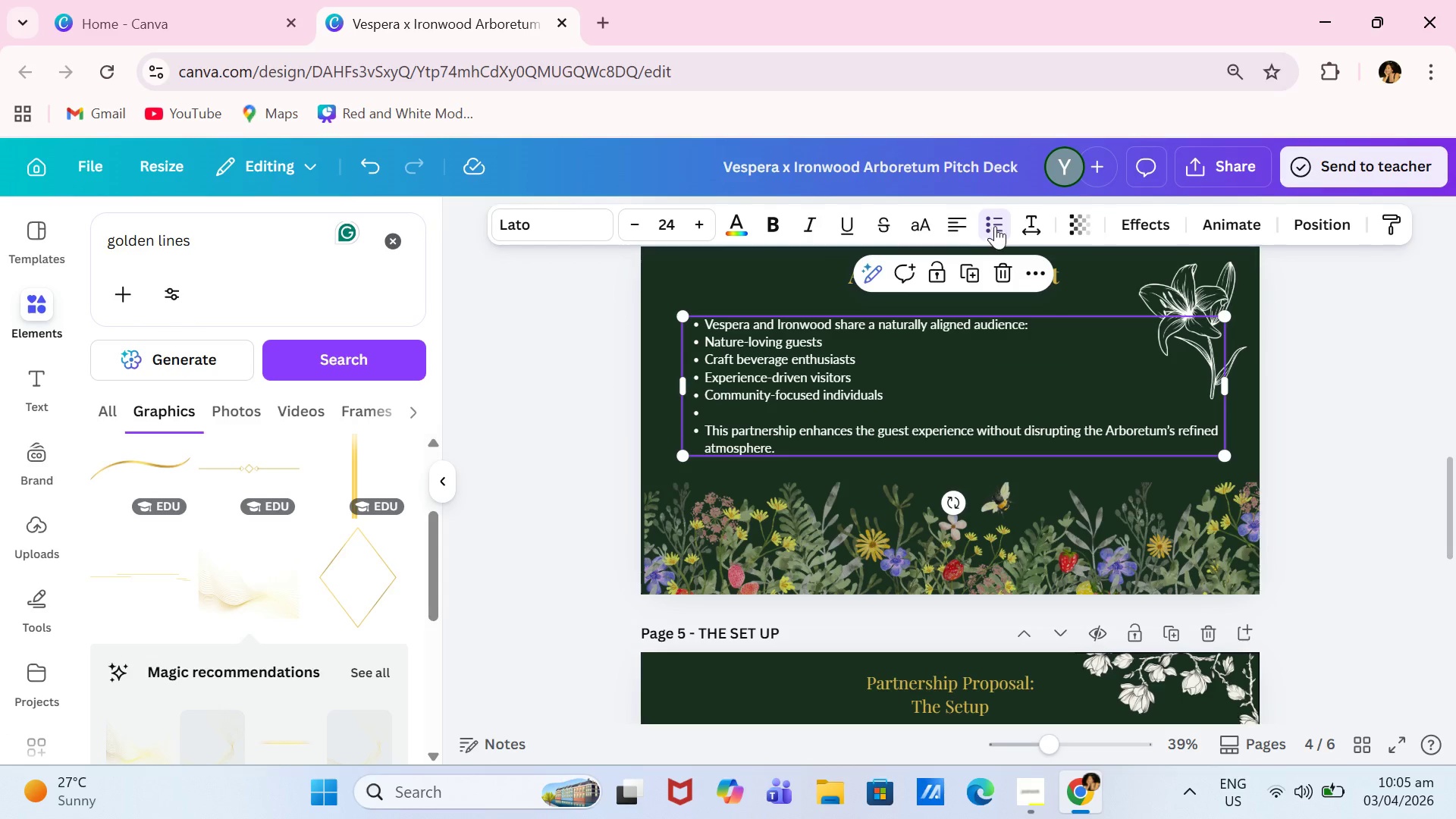 
left_click([995, 226])
 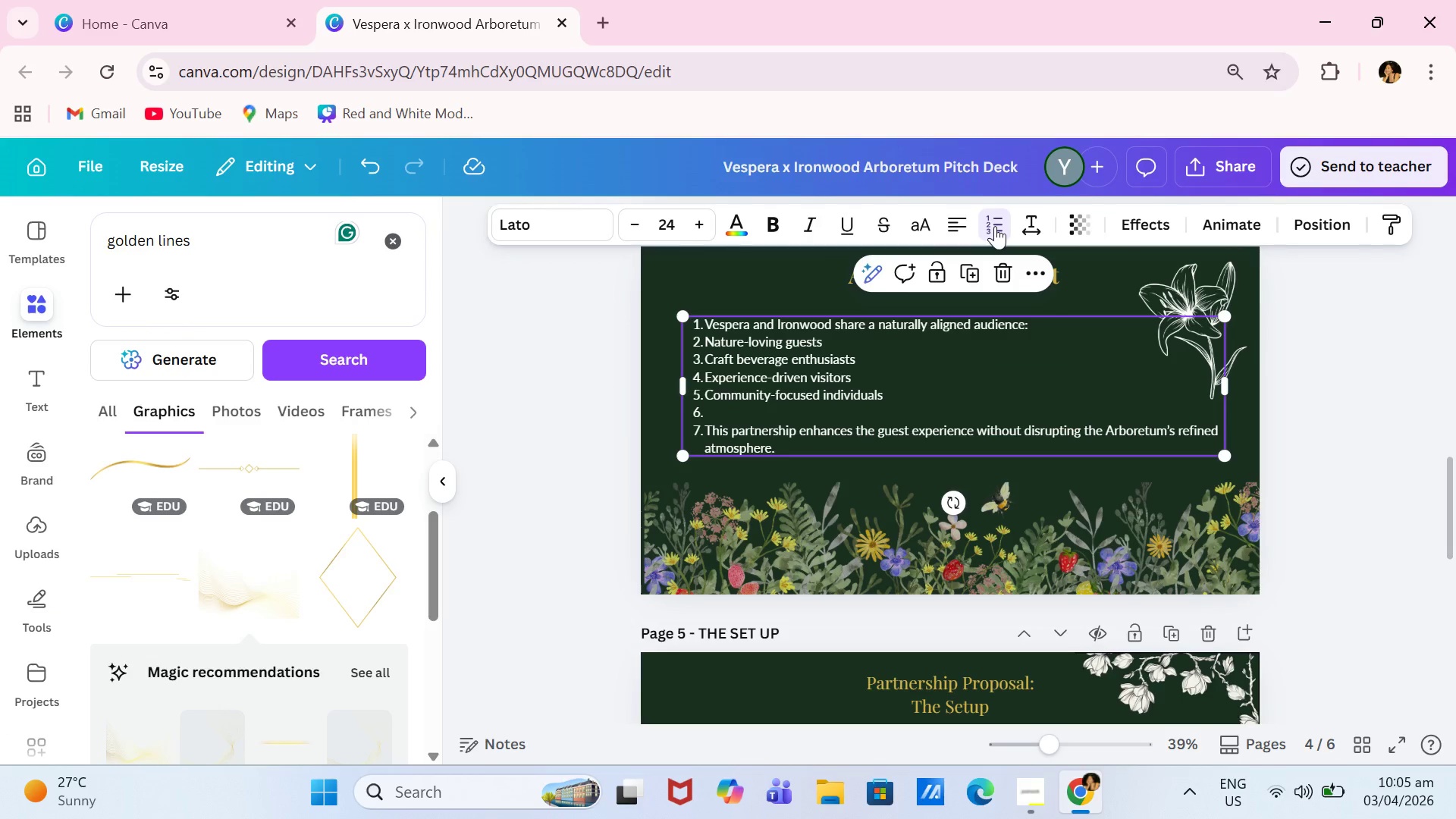 
left_click([995, 226])
 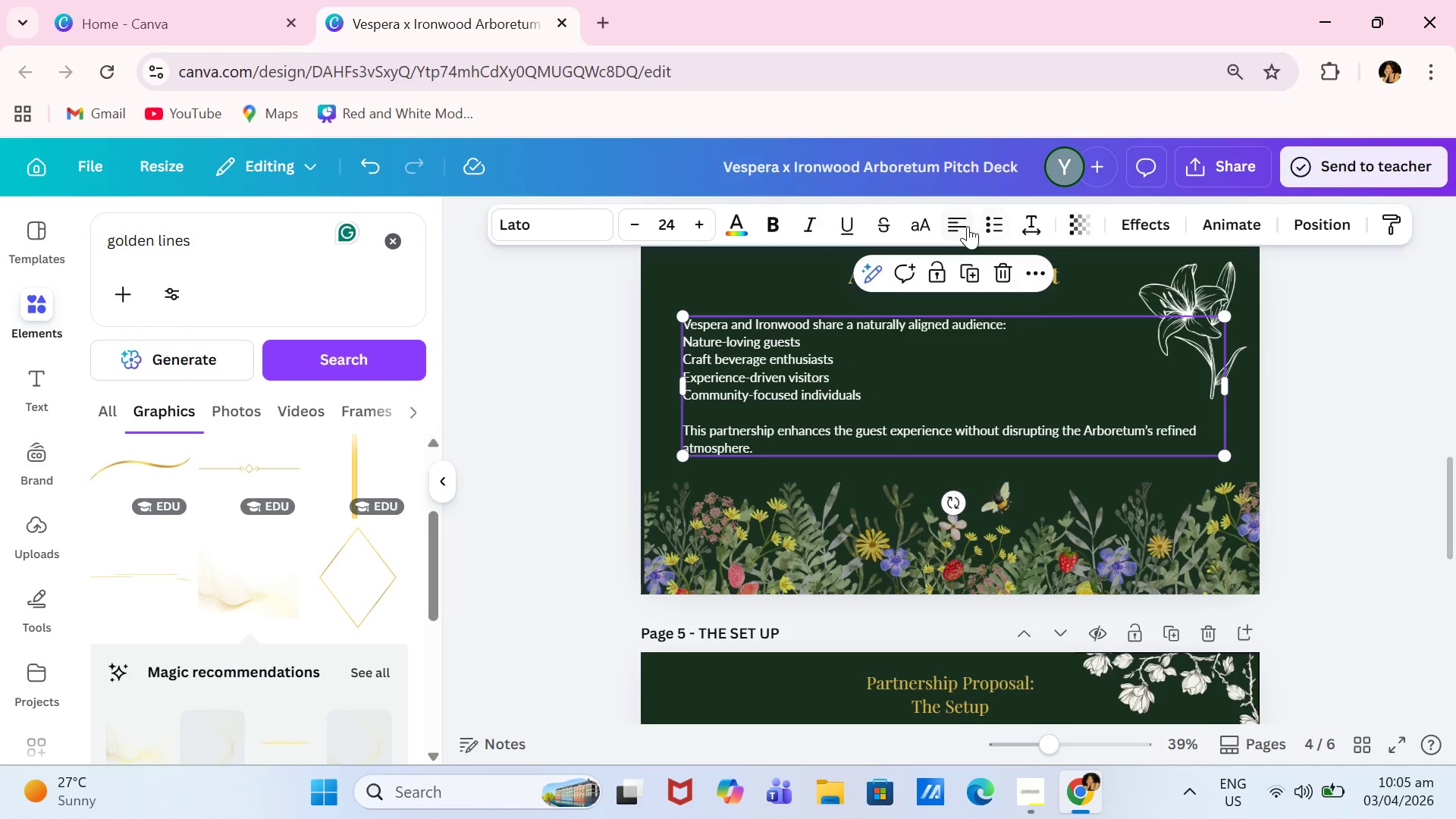 
double_click([967, 226])
 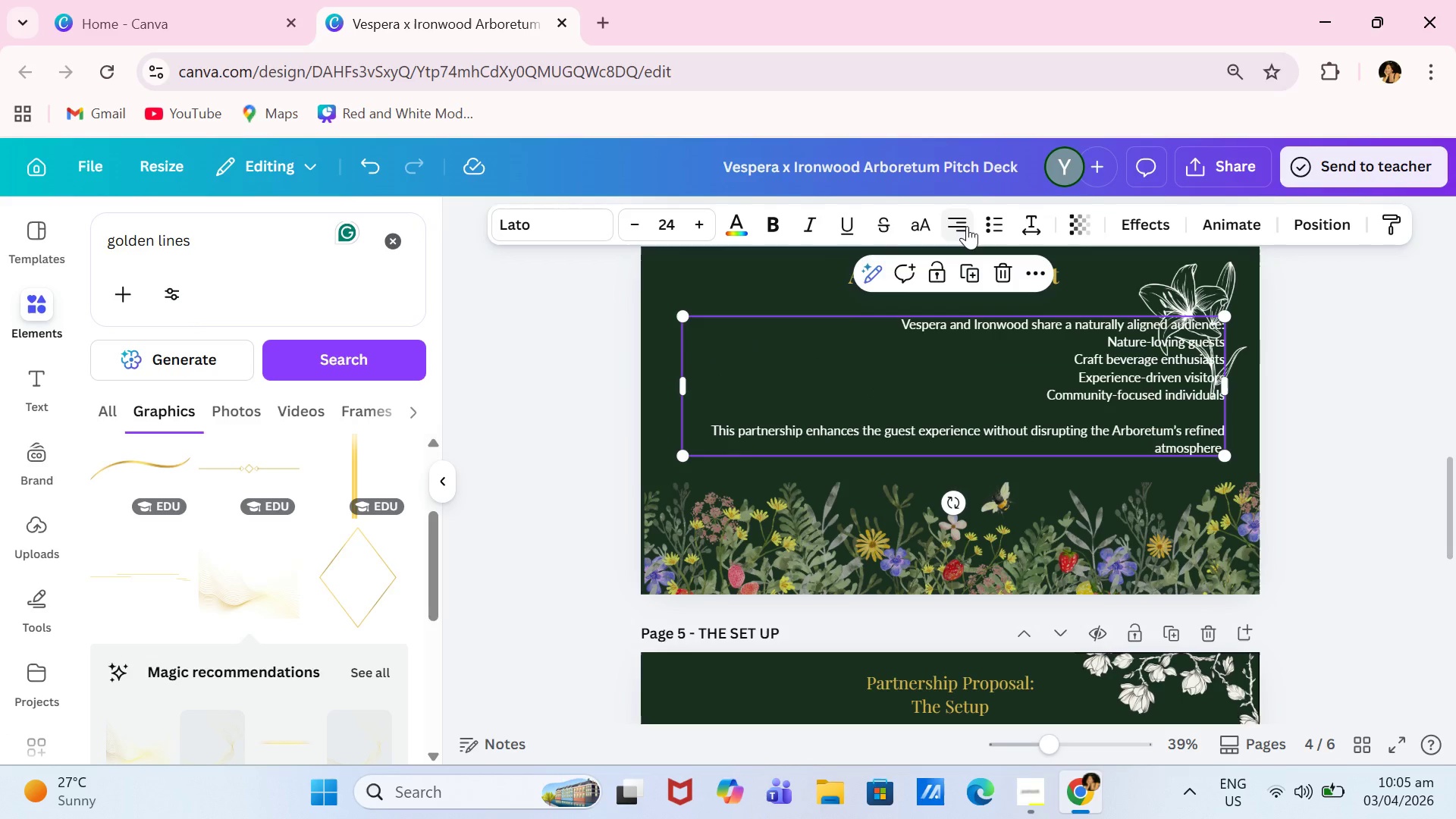 
left_click([967, 226])
 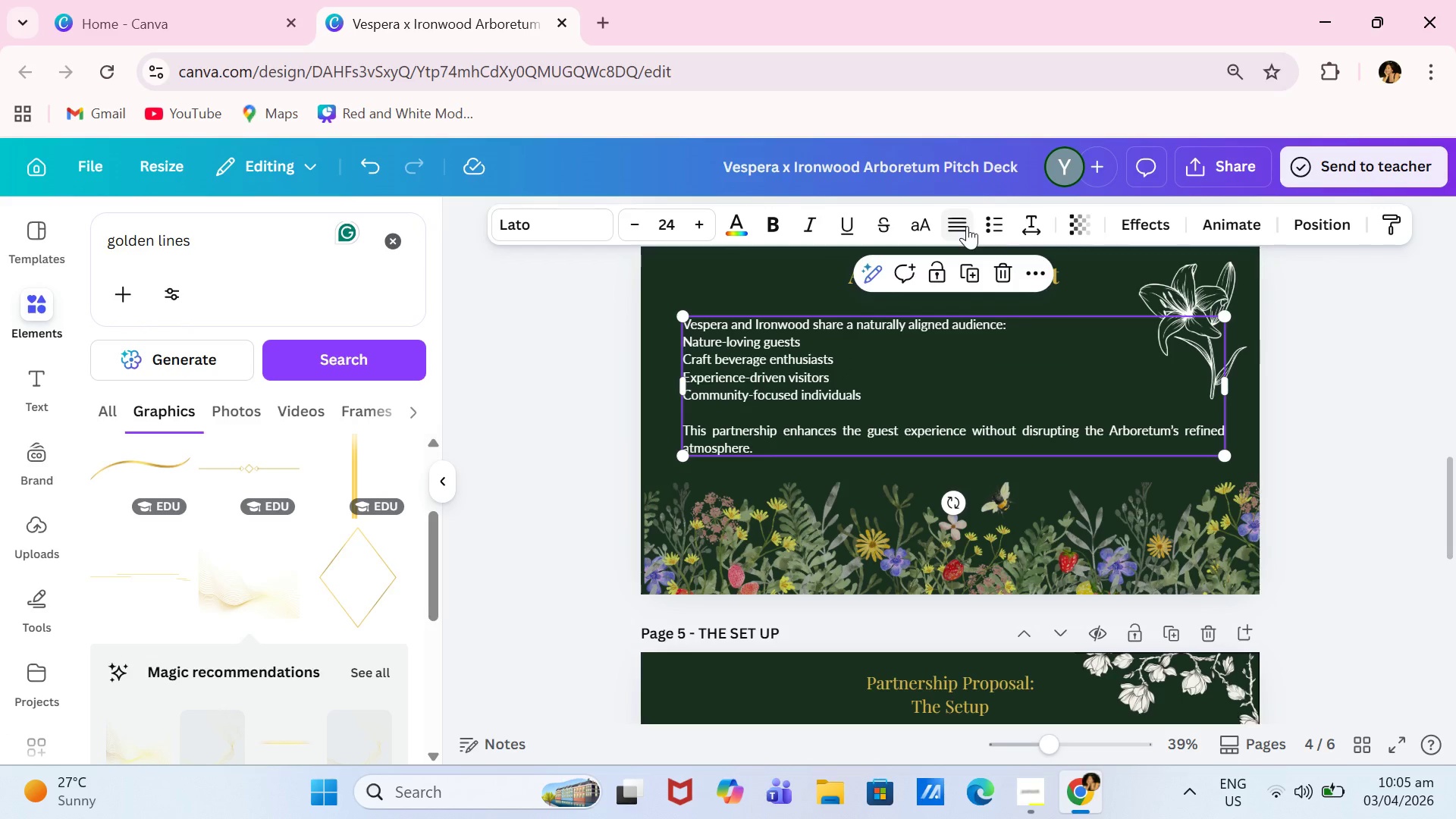 
left_click([967, 226])
 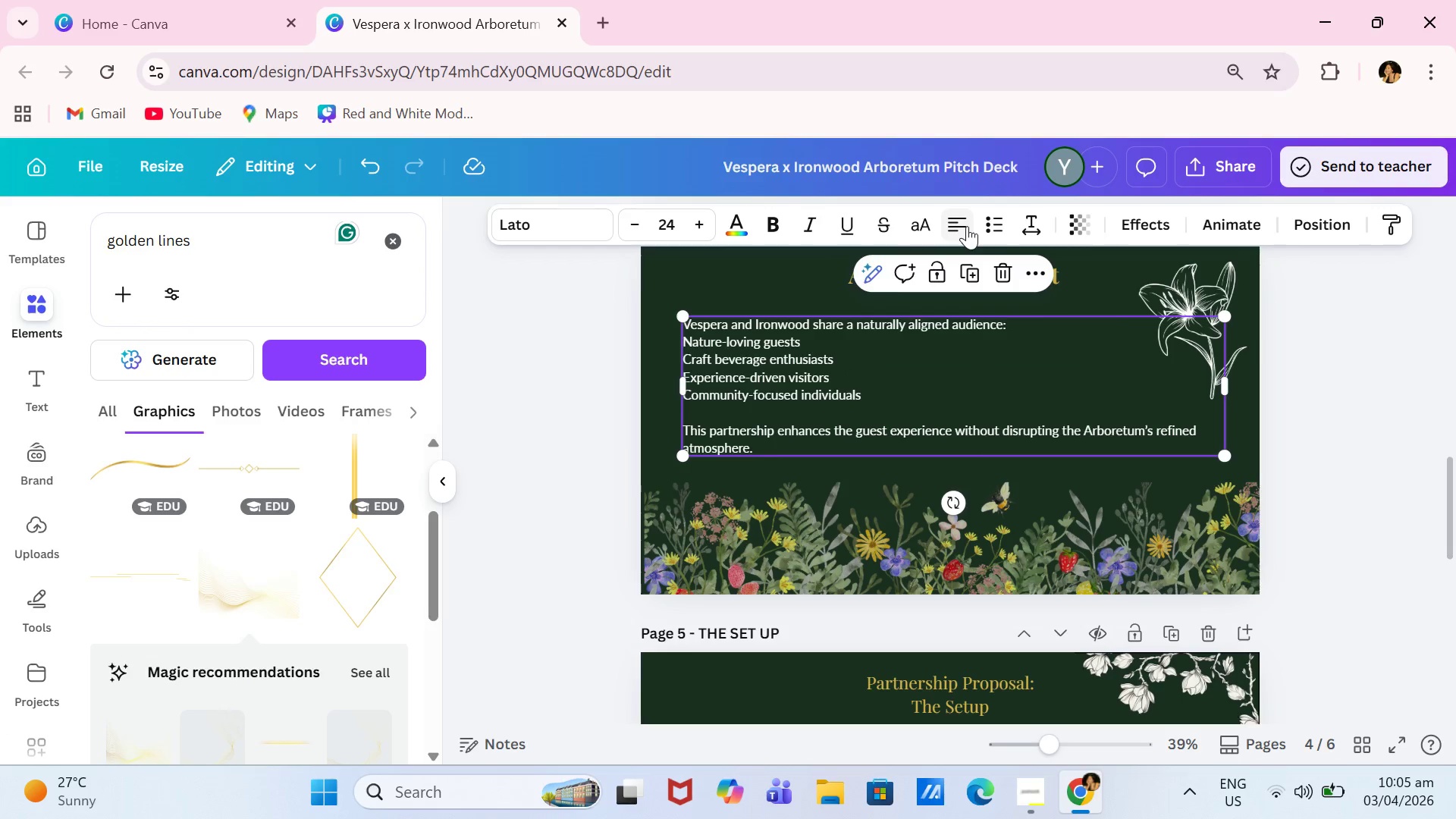 
left_click([967, 226])
 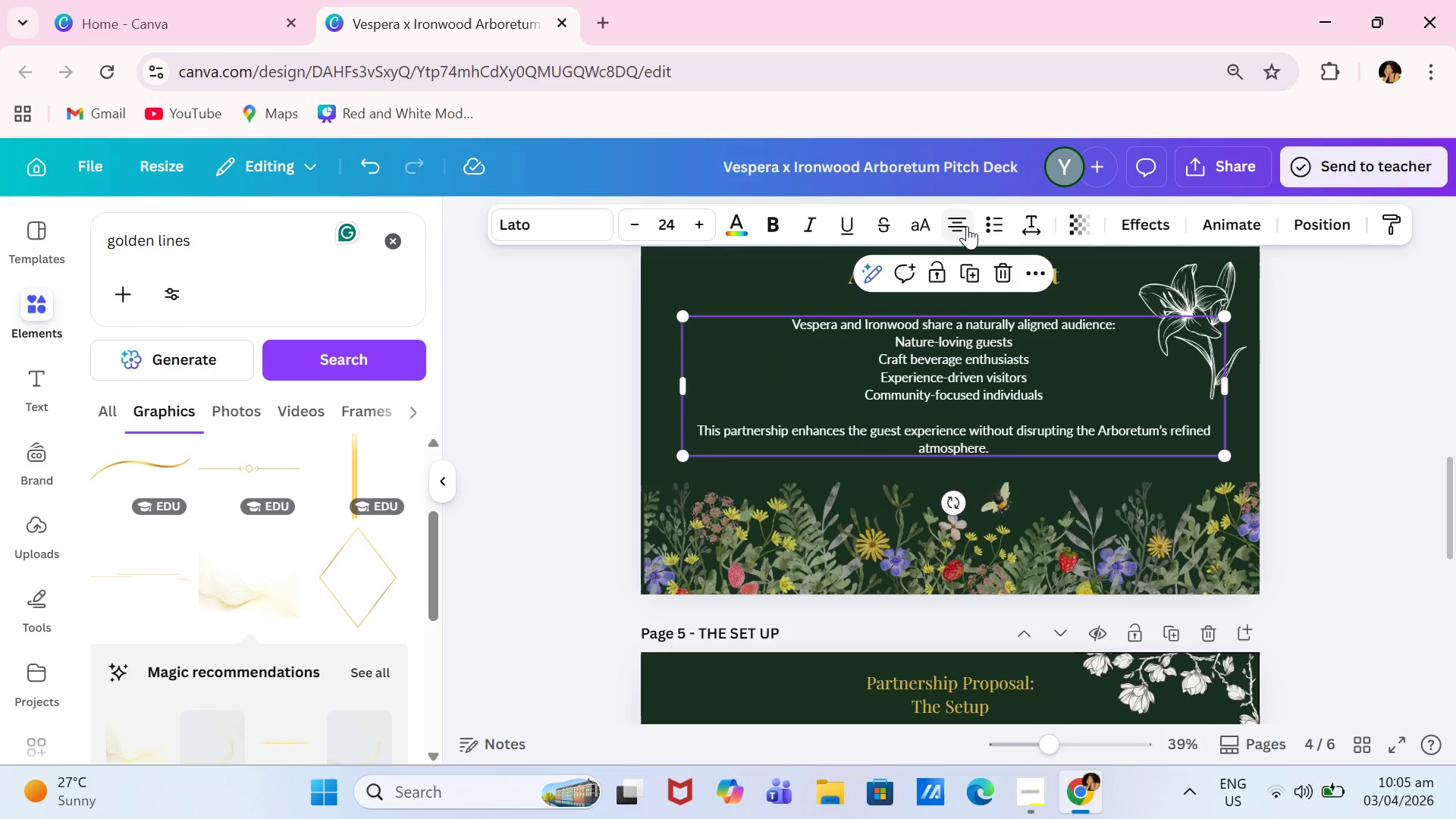 
left_click([967, 226])
 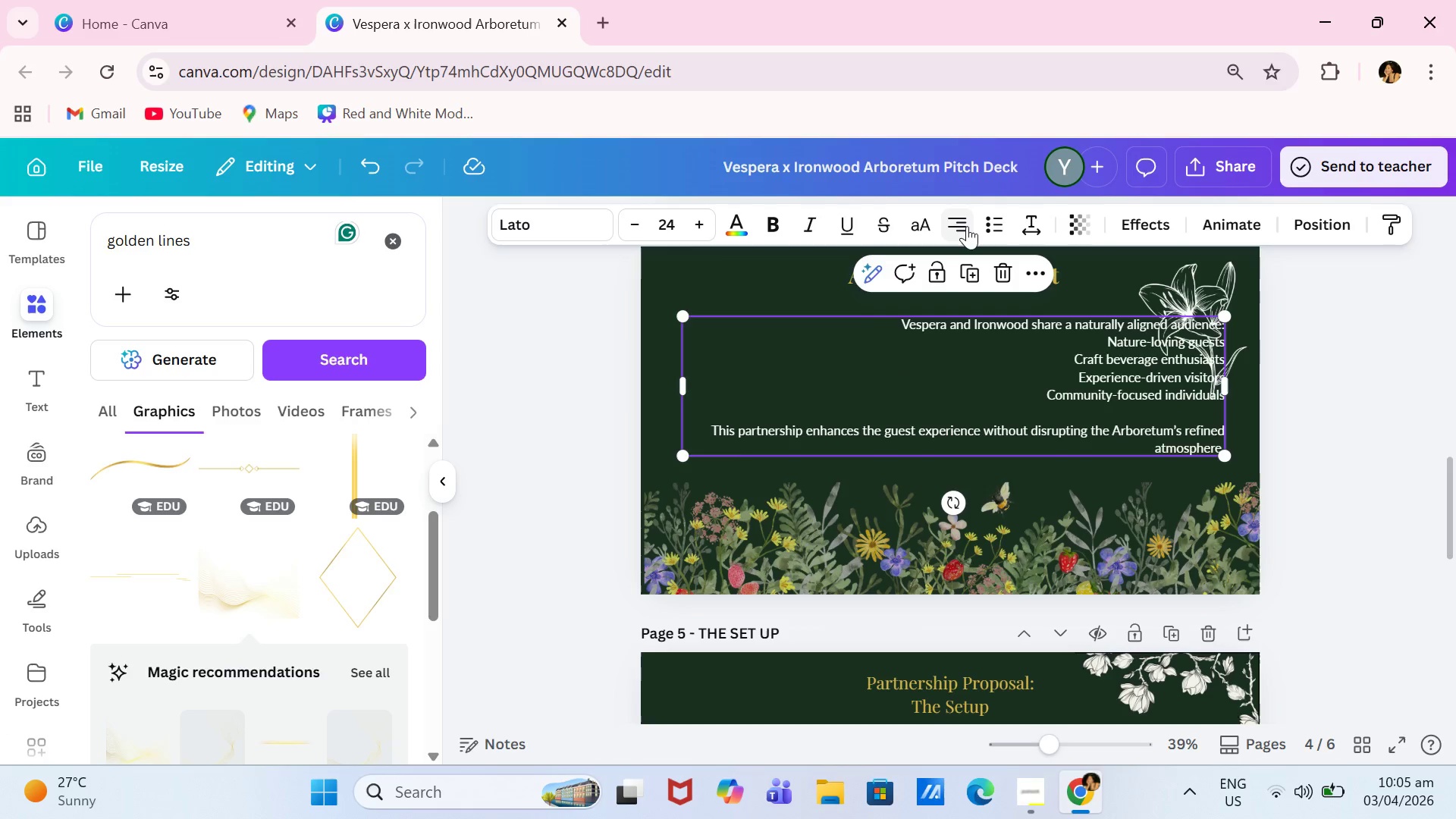 
left_click([967, 226])
 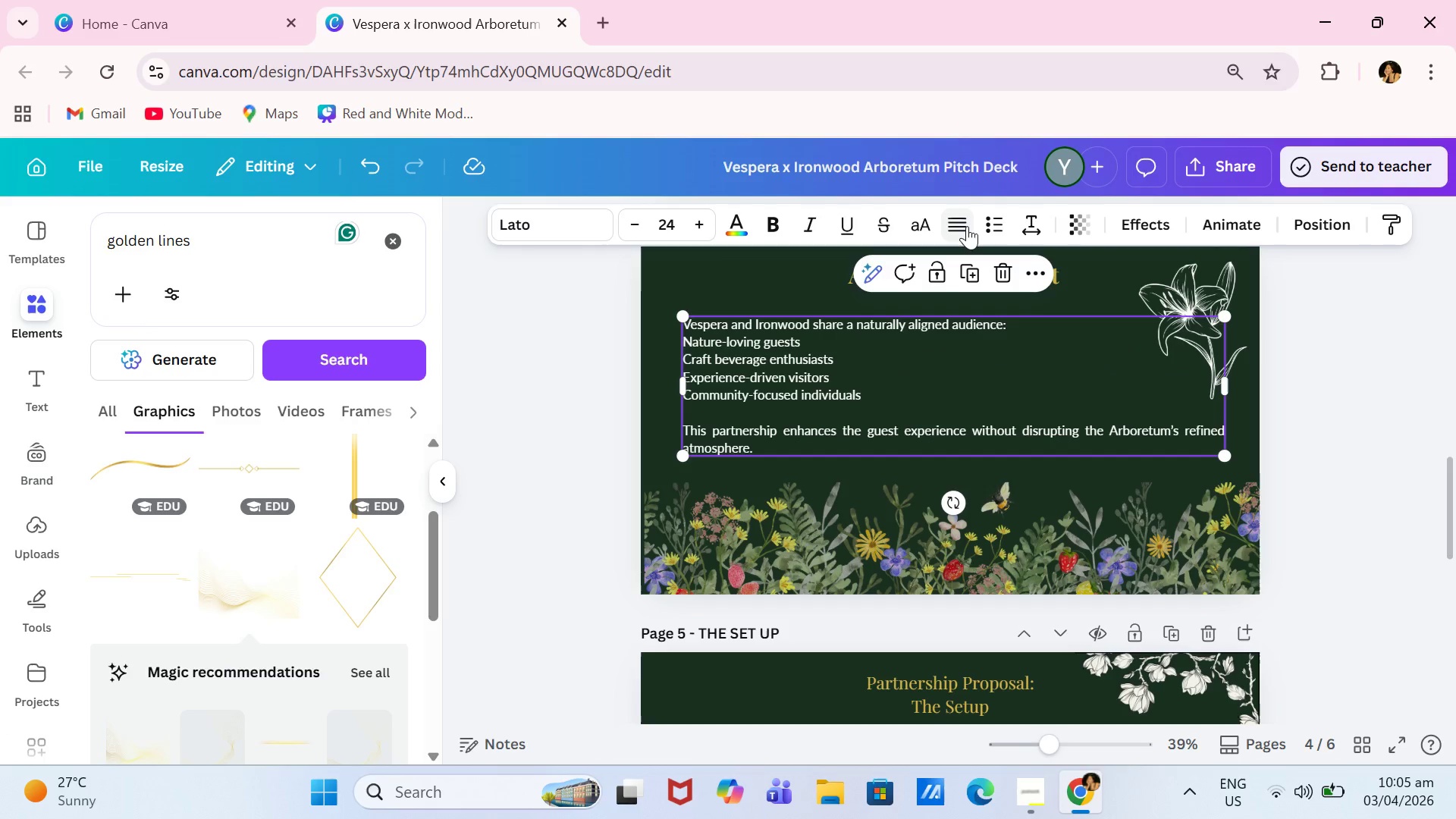 
left_click([890, 377])
 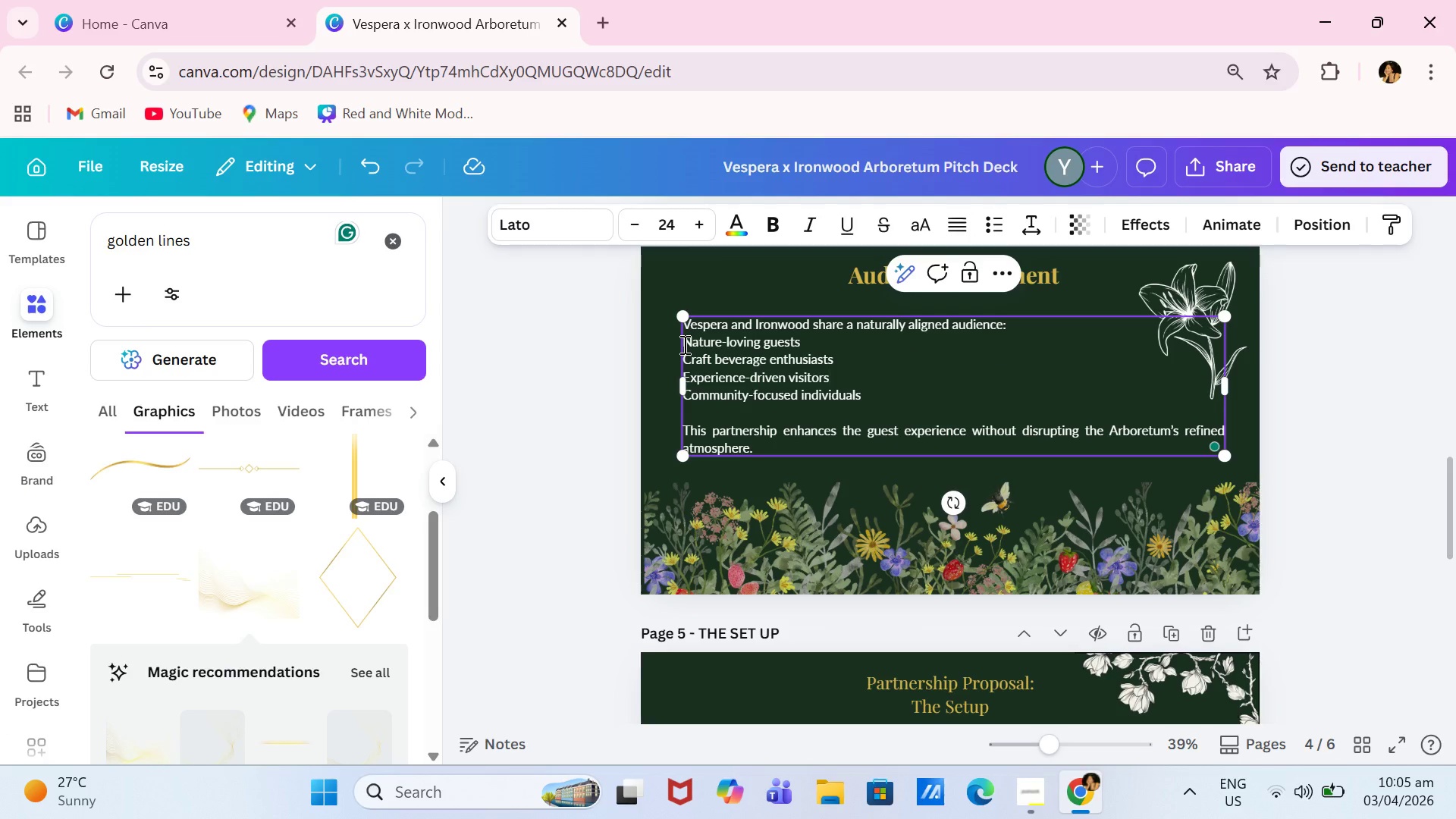 
left_click([683, 344])
 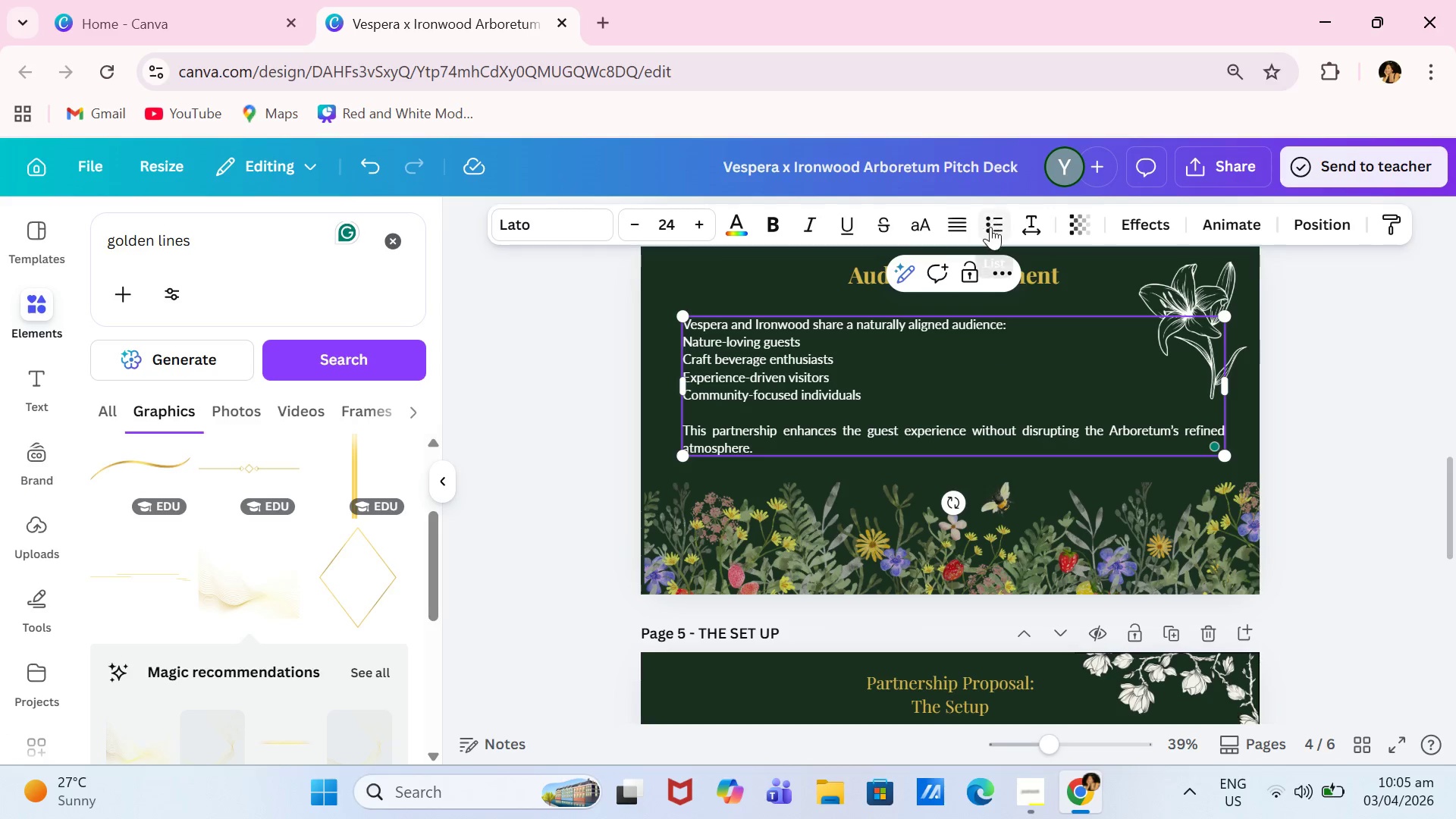 
left_click([990, 227])
 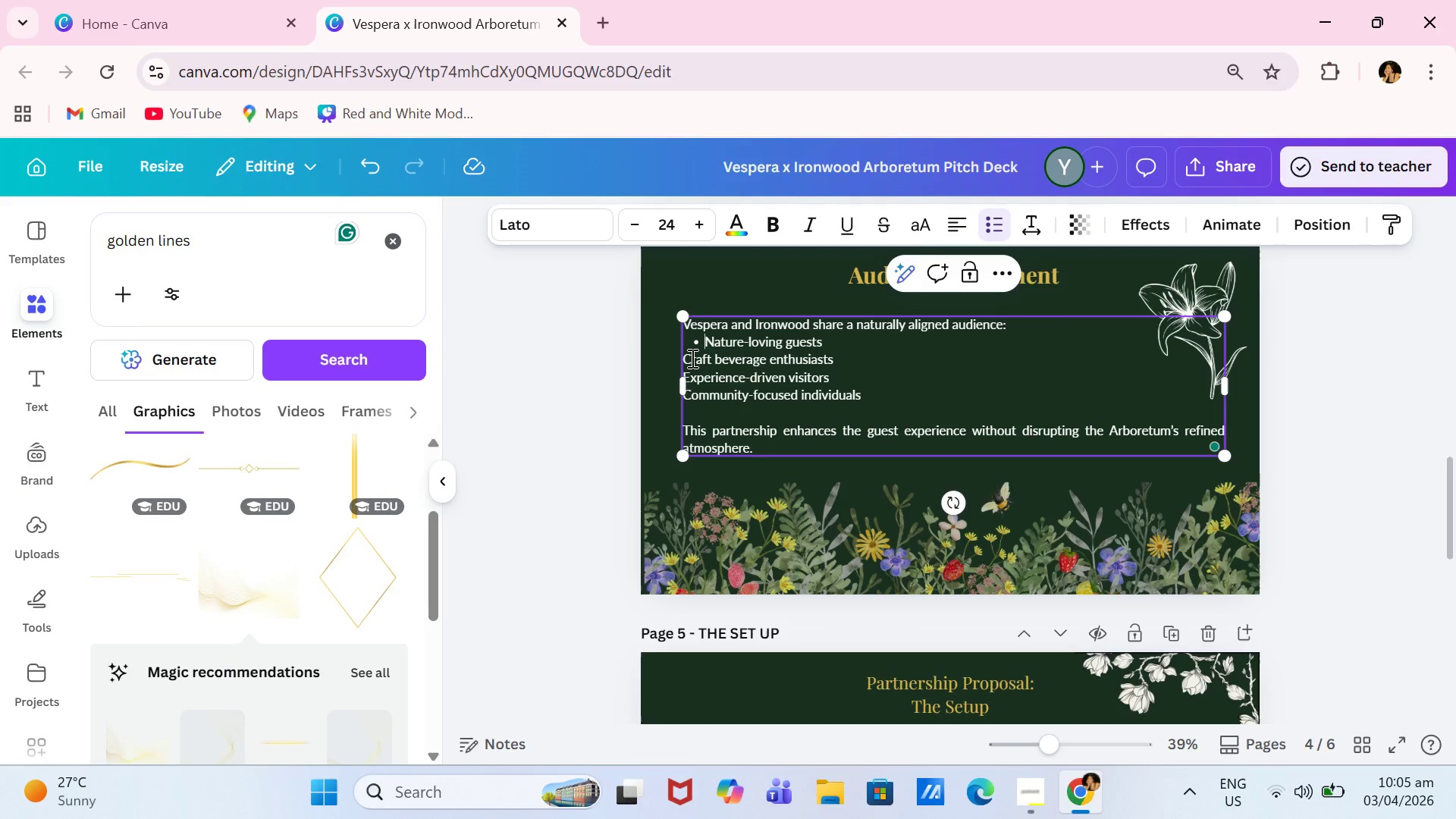 
left_click([688, 359])
 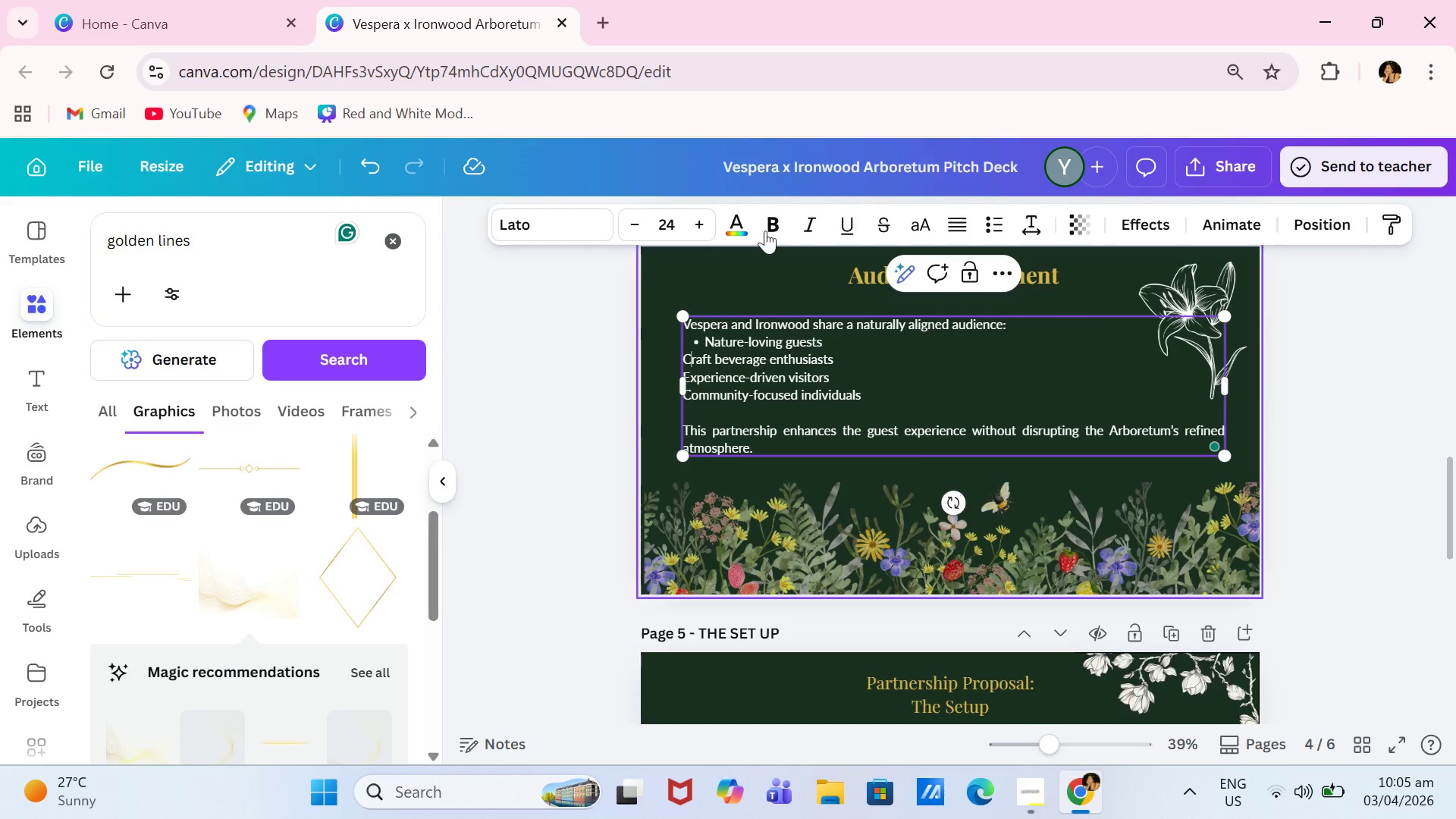 
key(ArrowLeft)
 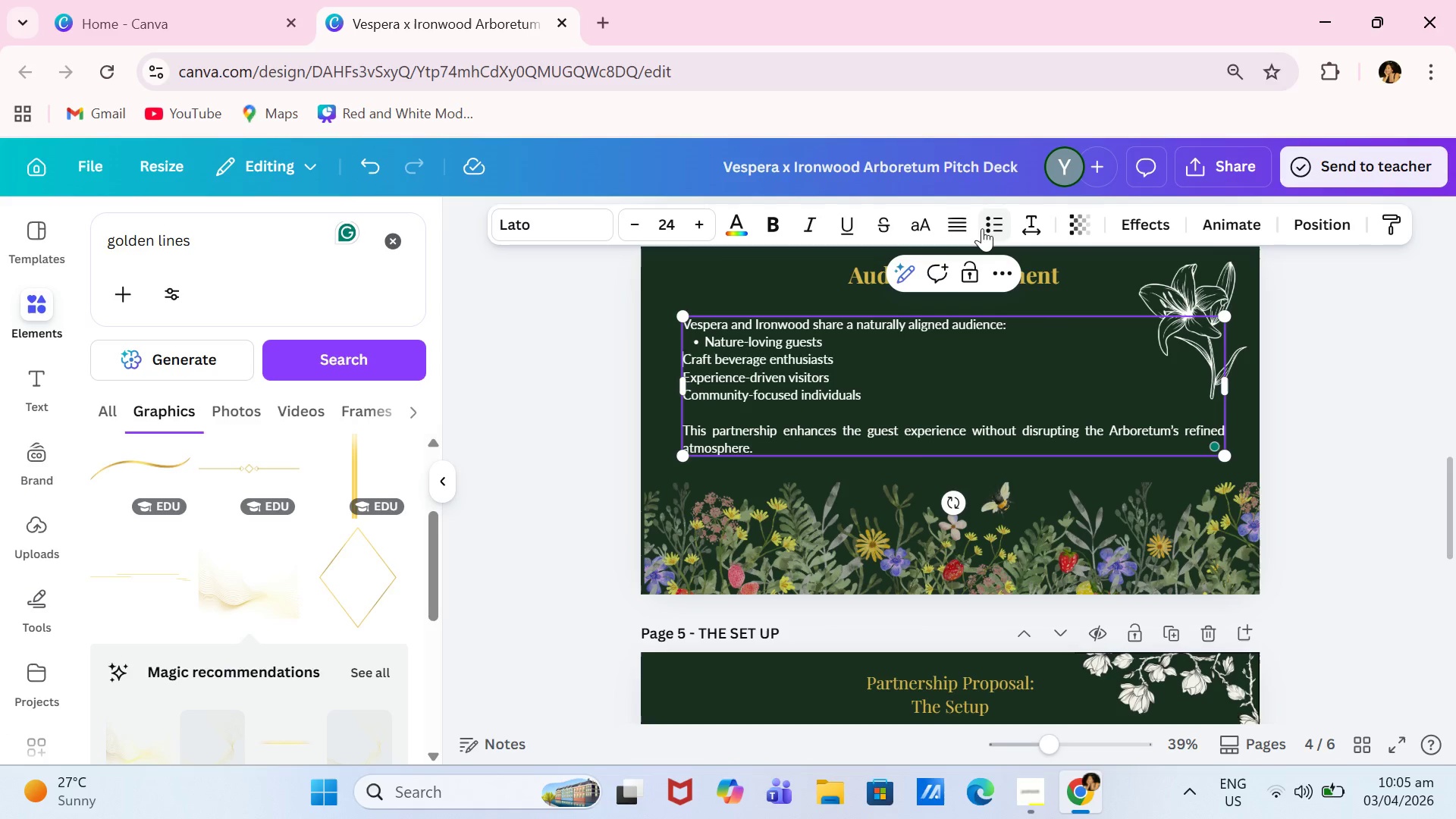 
left_click([982, 228])
 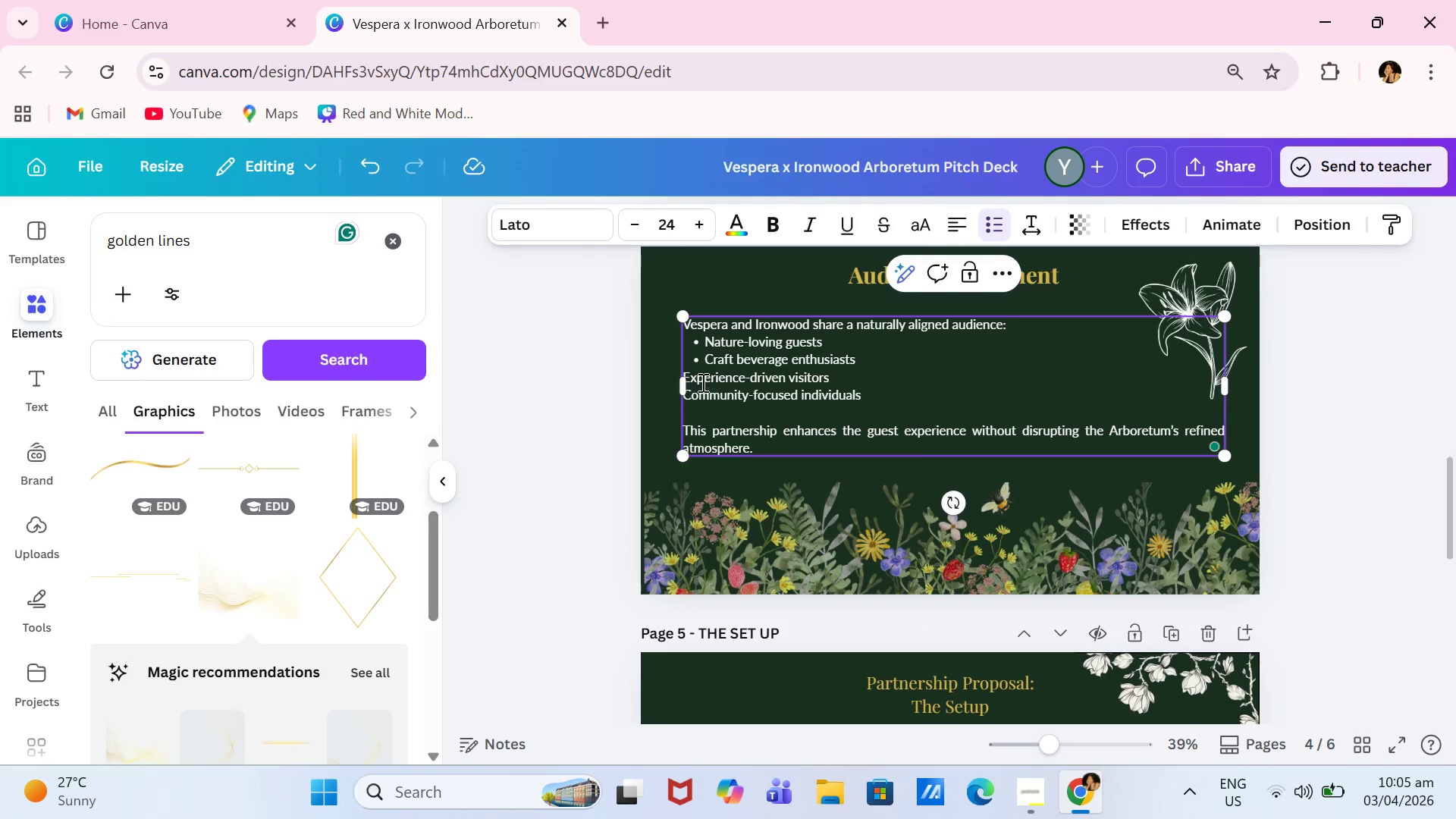 
left_click([701, 382])
 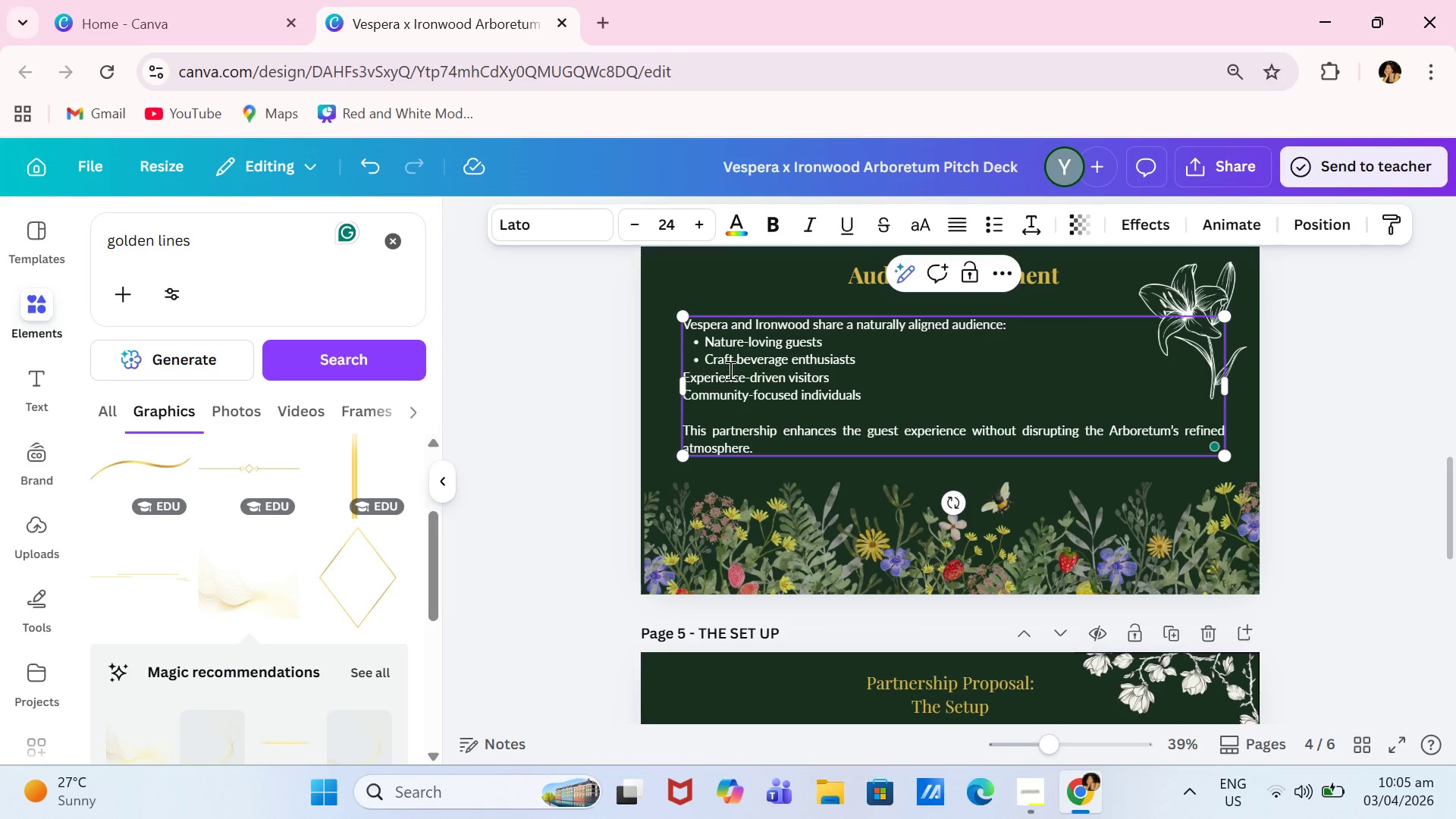 
key(ArrowLeft)
 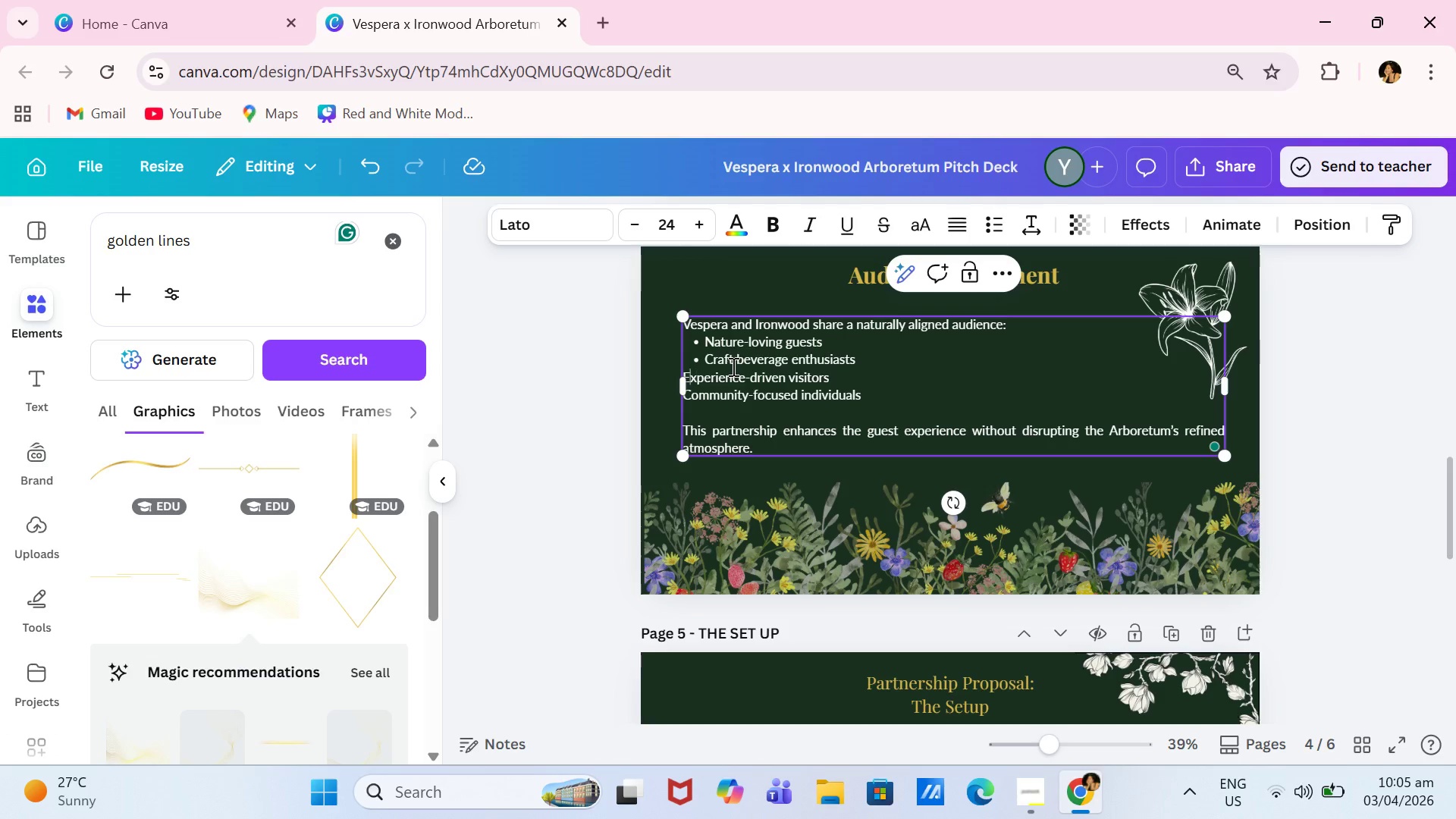 
key(ArrowLeft)
 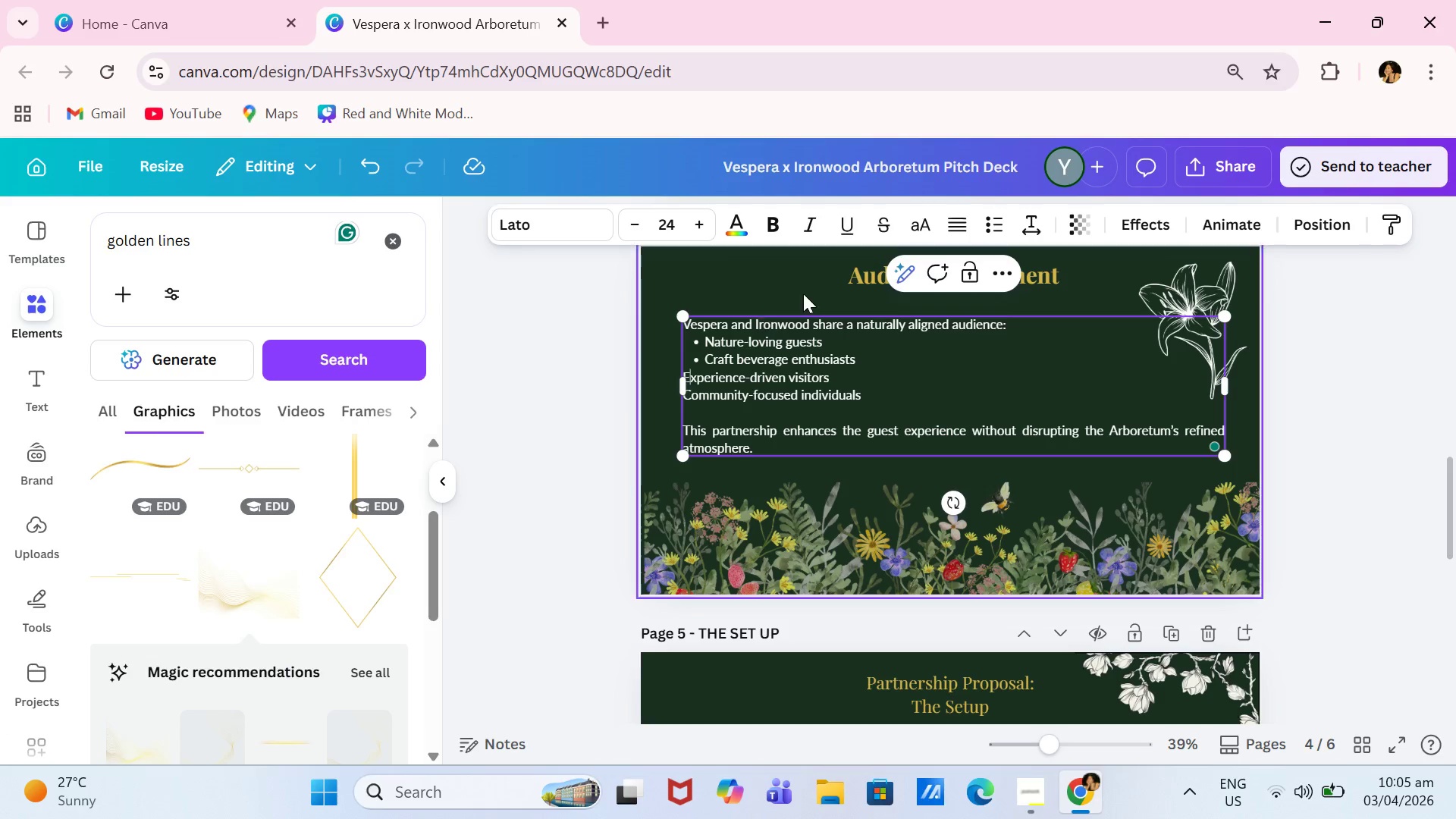 
key(ArrowLeft)
 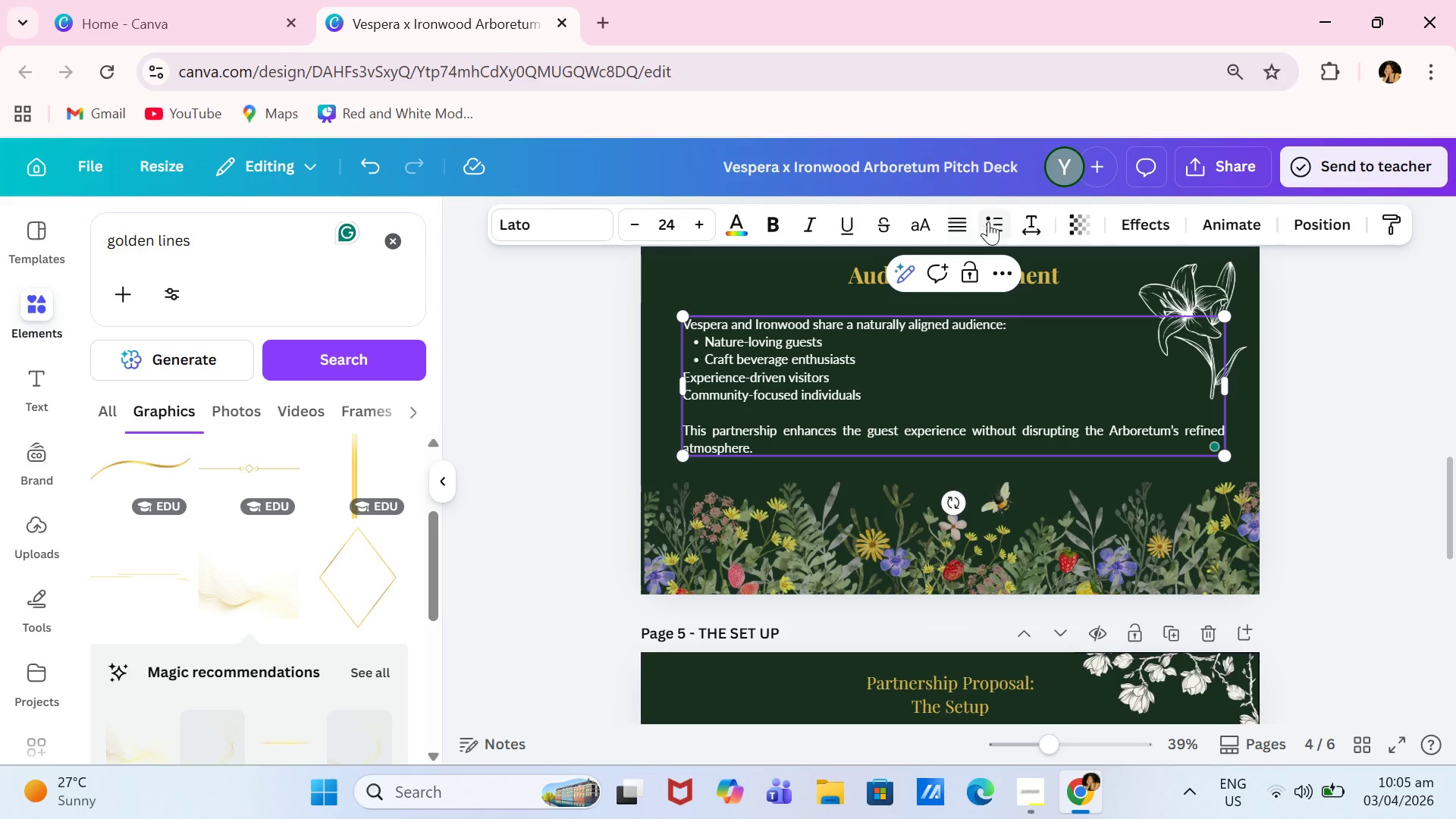 
left_click([988, 221])
 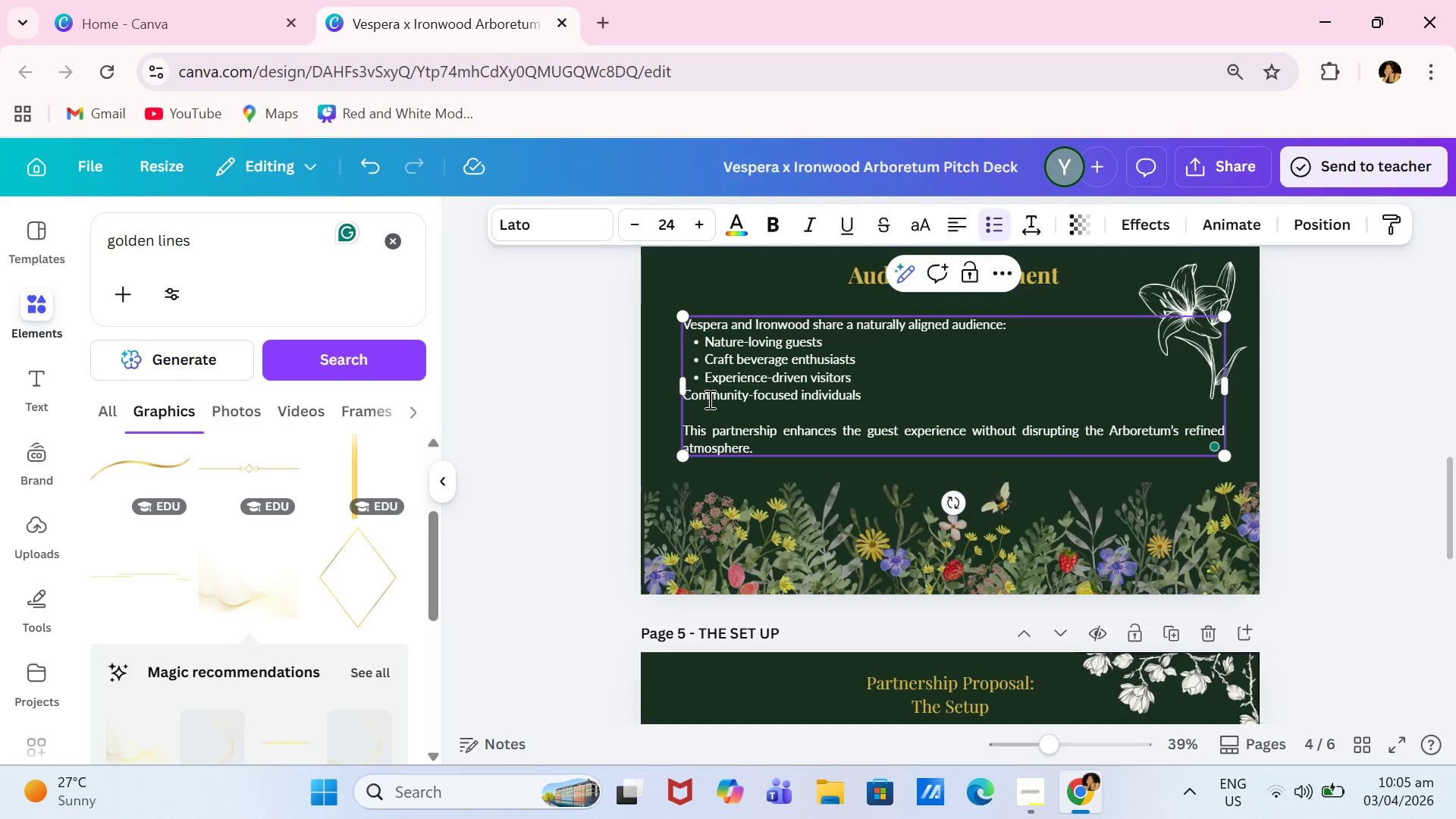 
left_click([711, 396])
 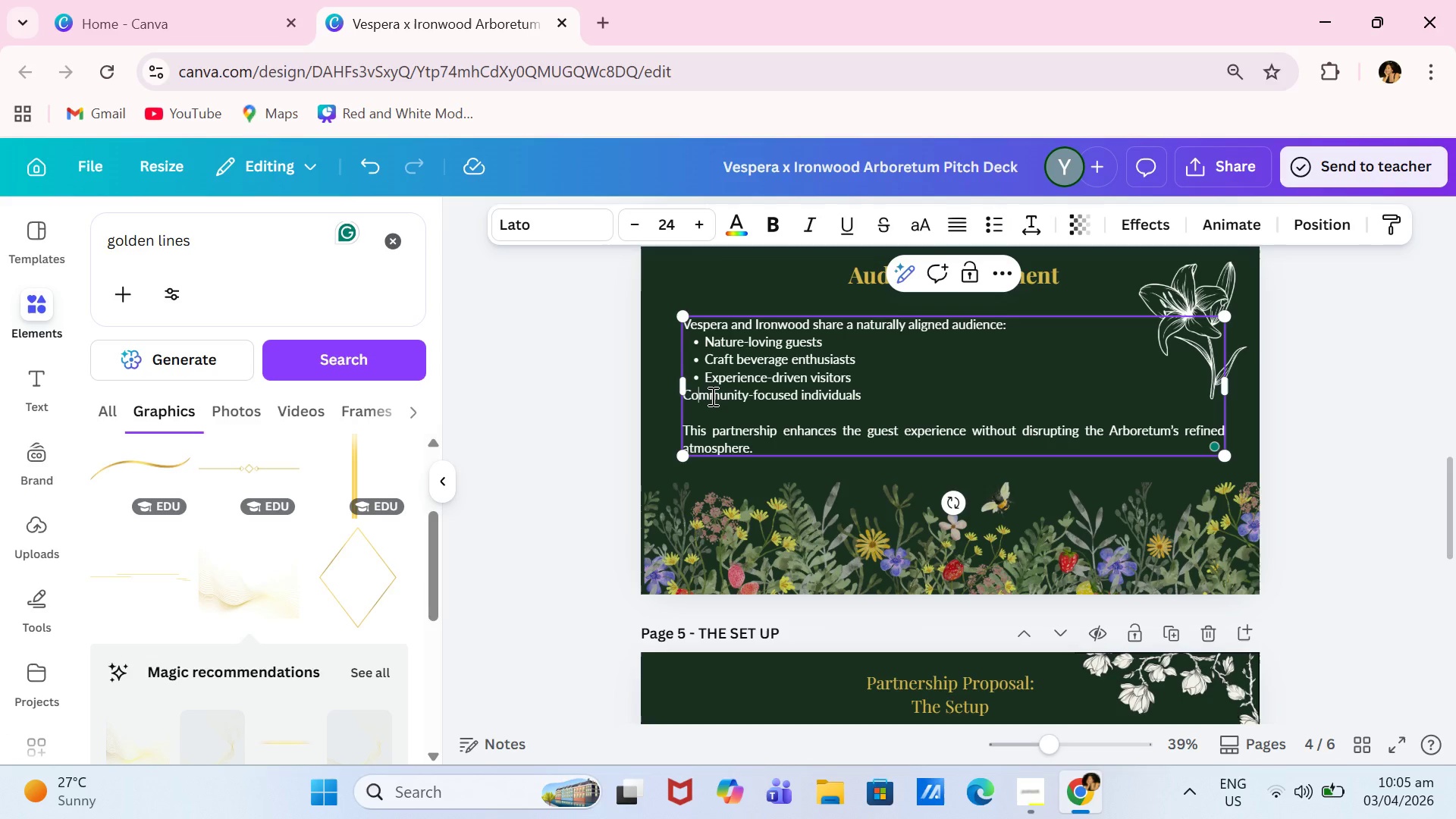 
key(ArrowLeft)
 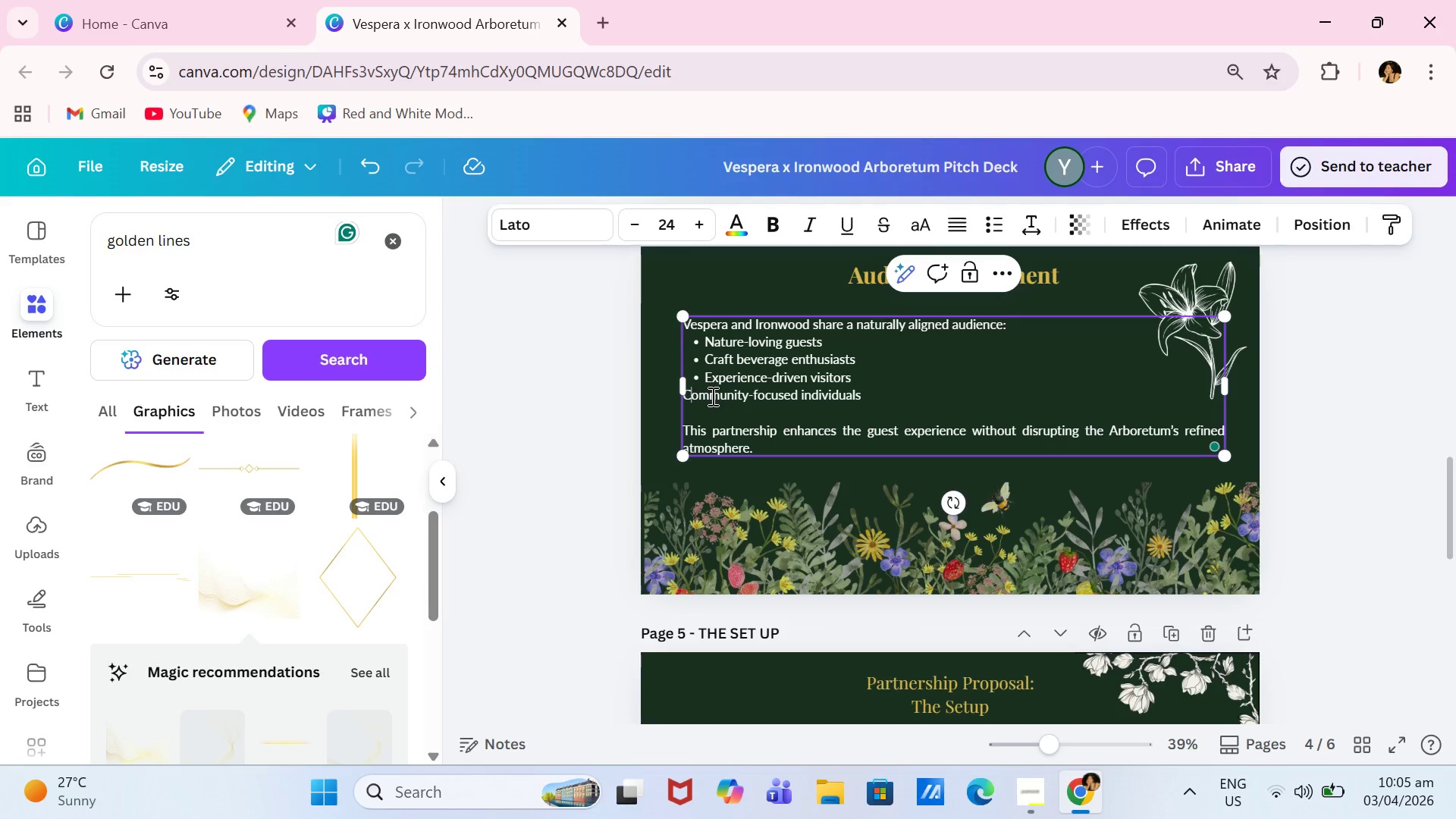 
key(ArrowLeft)
 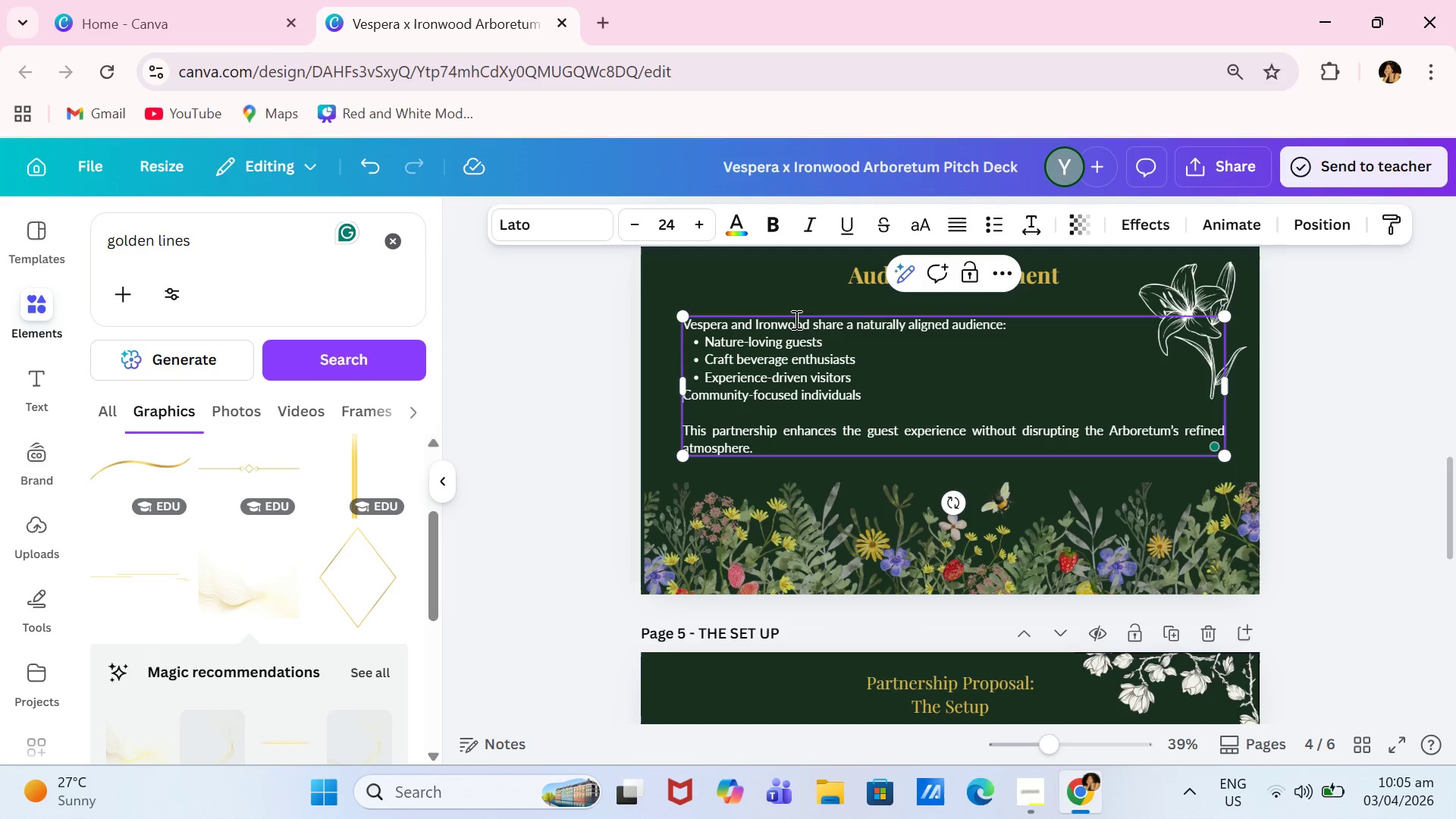 
key(ArrowLeft)
 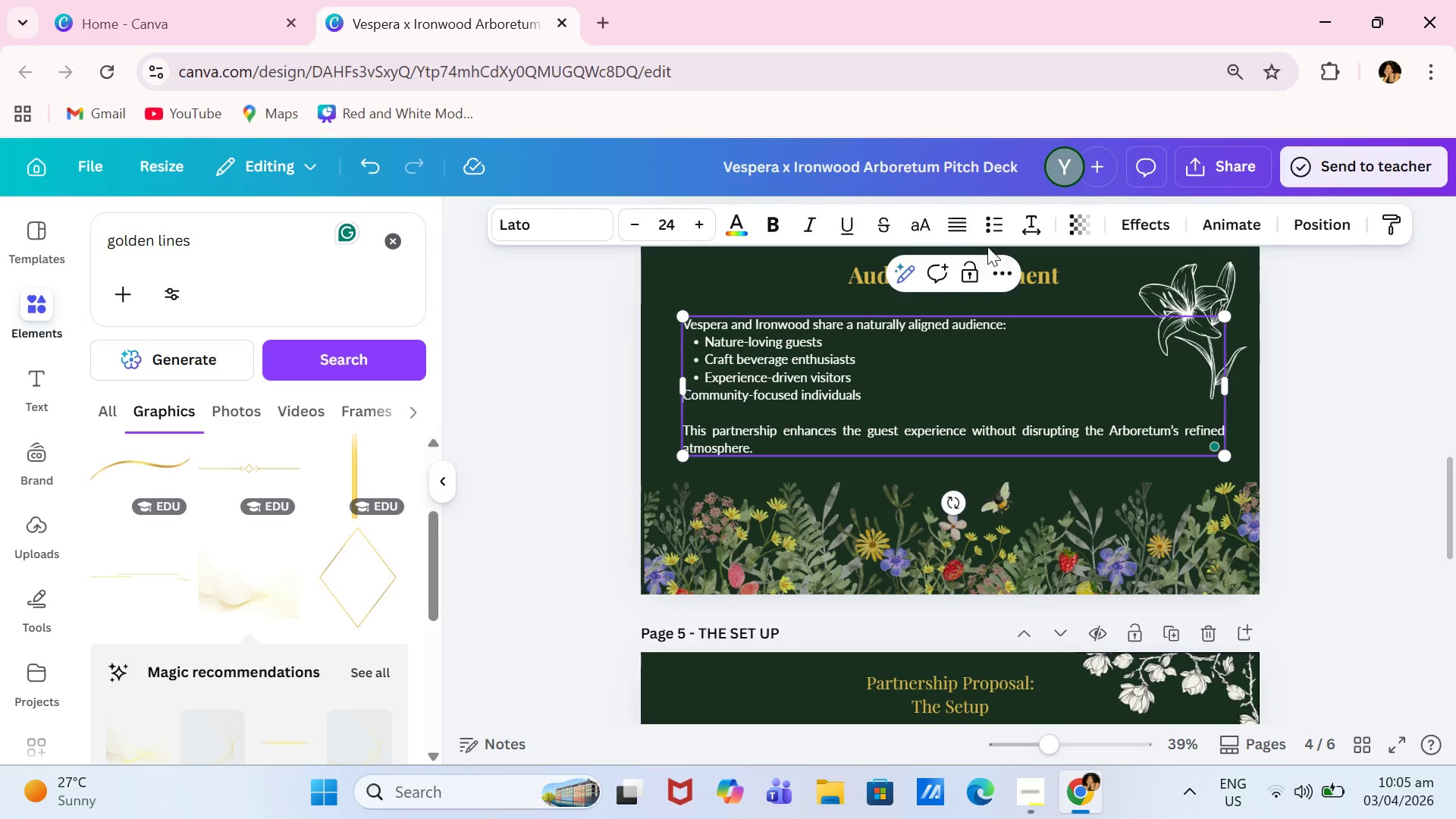 
left_click([991, 232])
 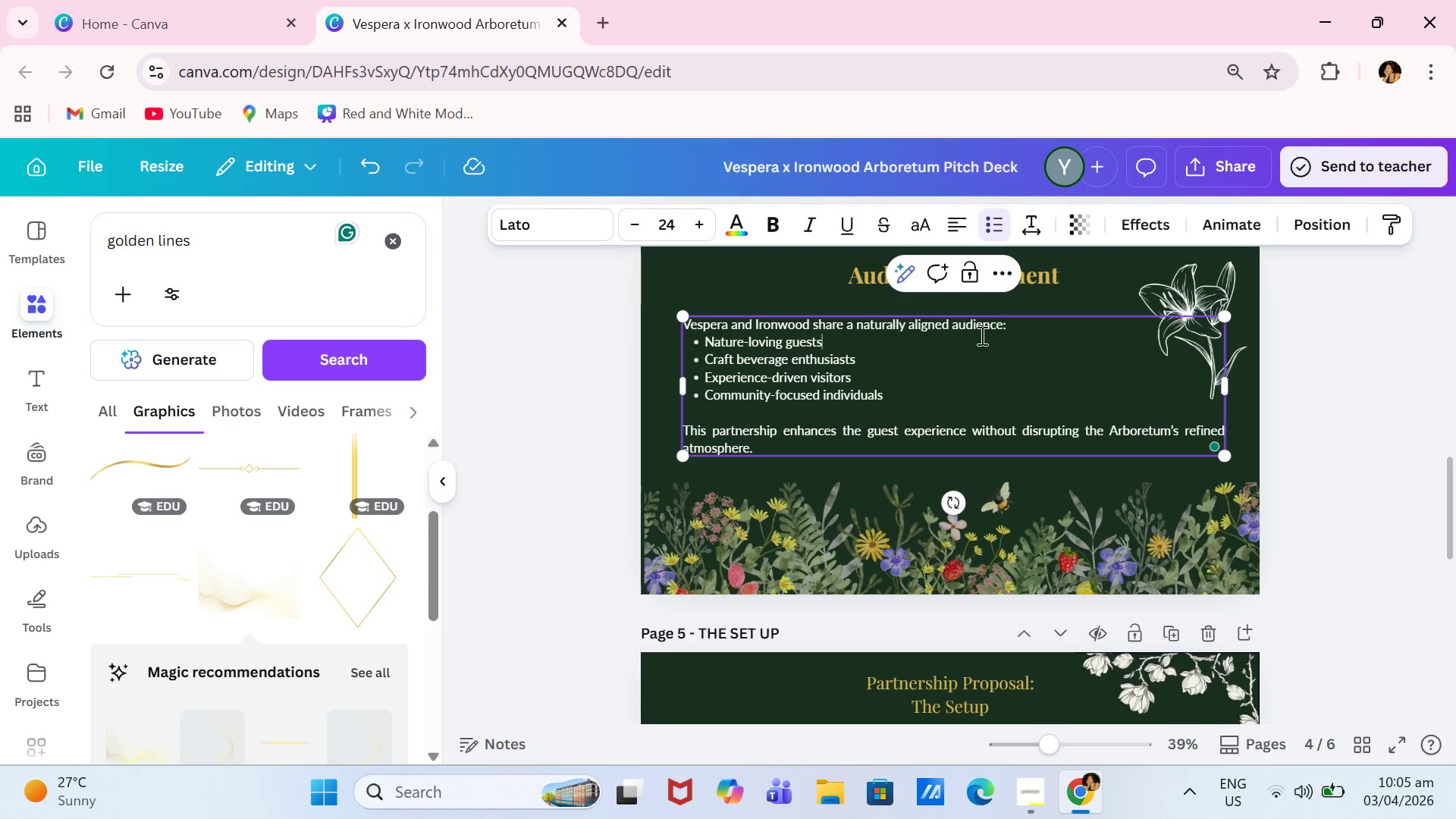 
left_click([981, 335])
 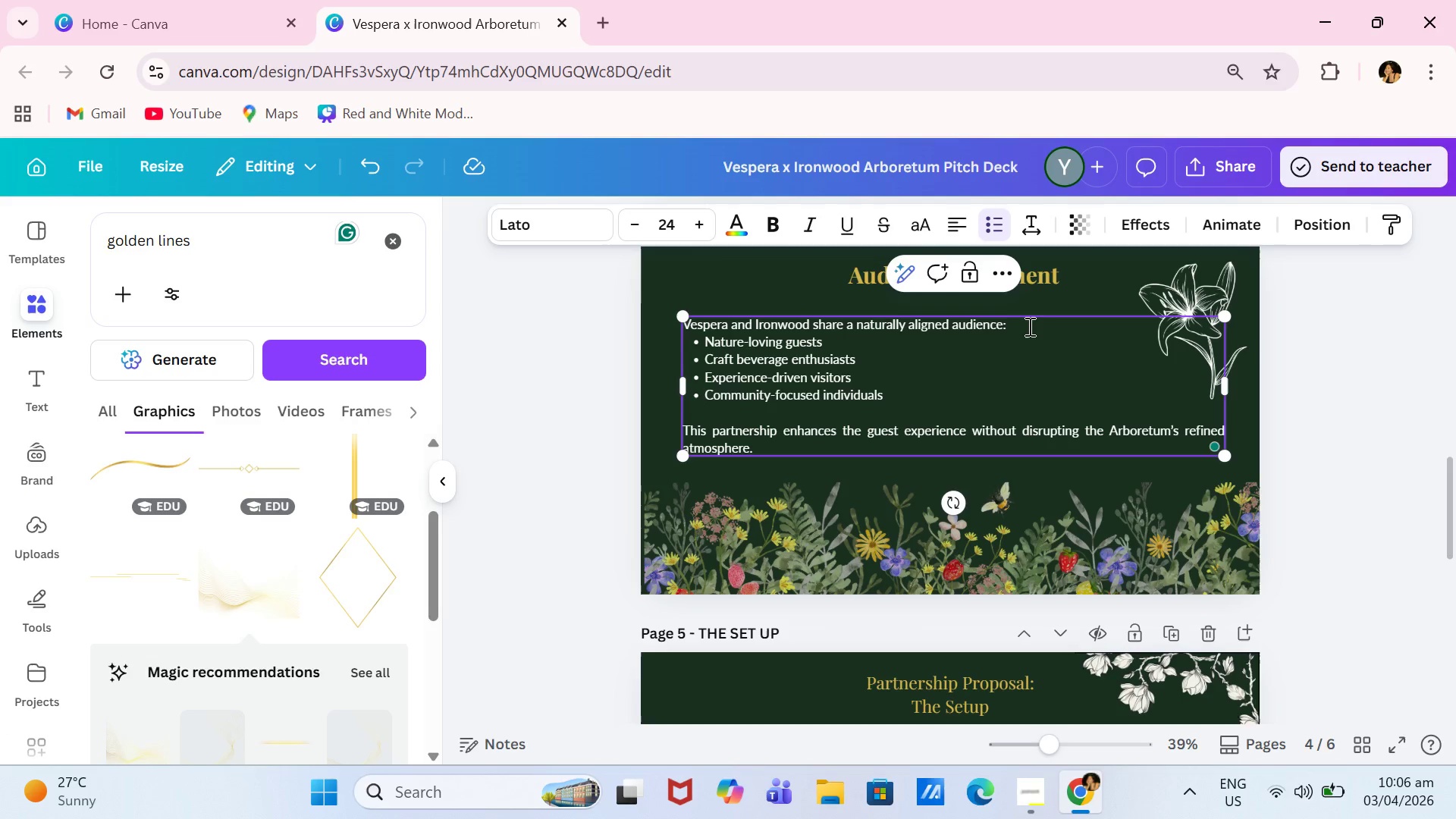 
left_click([1029, 328])
 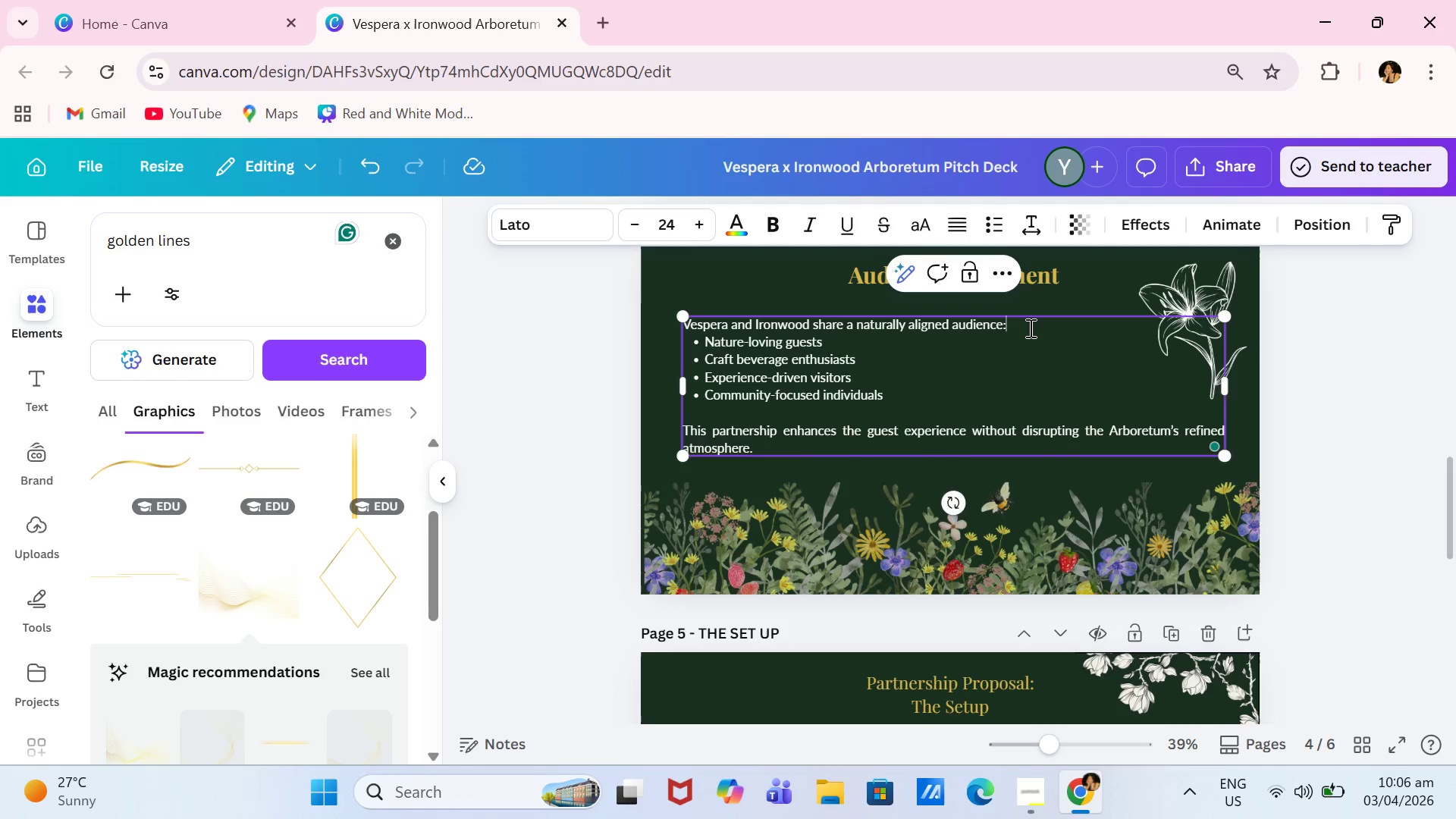 
key(Enter)
 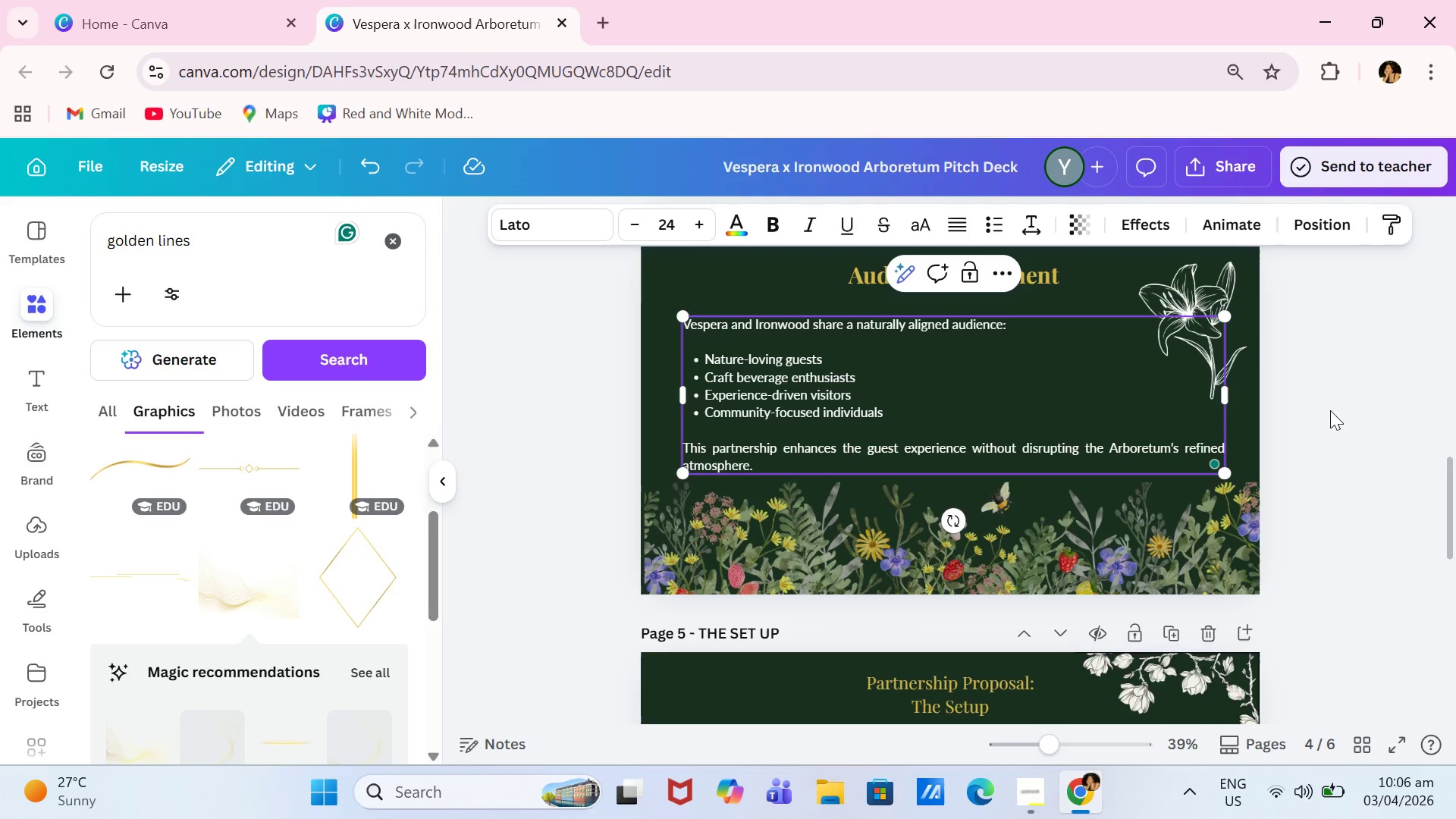 
left_click([1382, 408])
 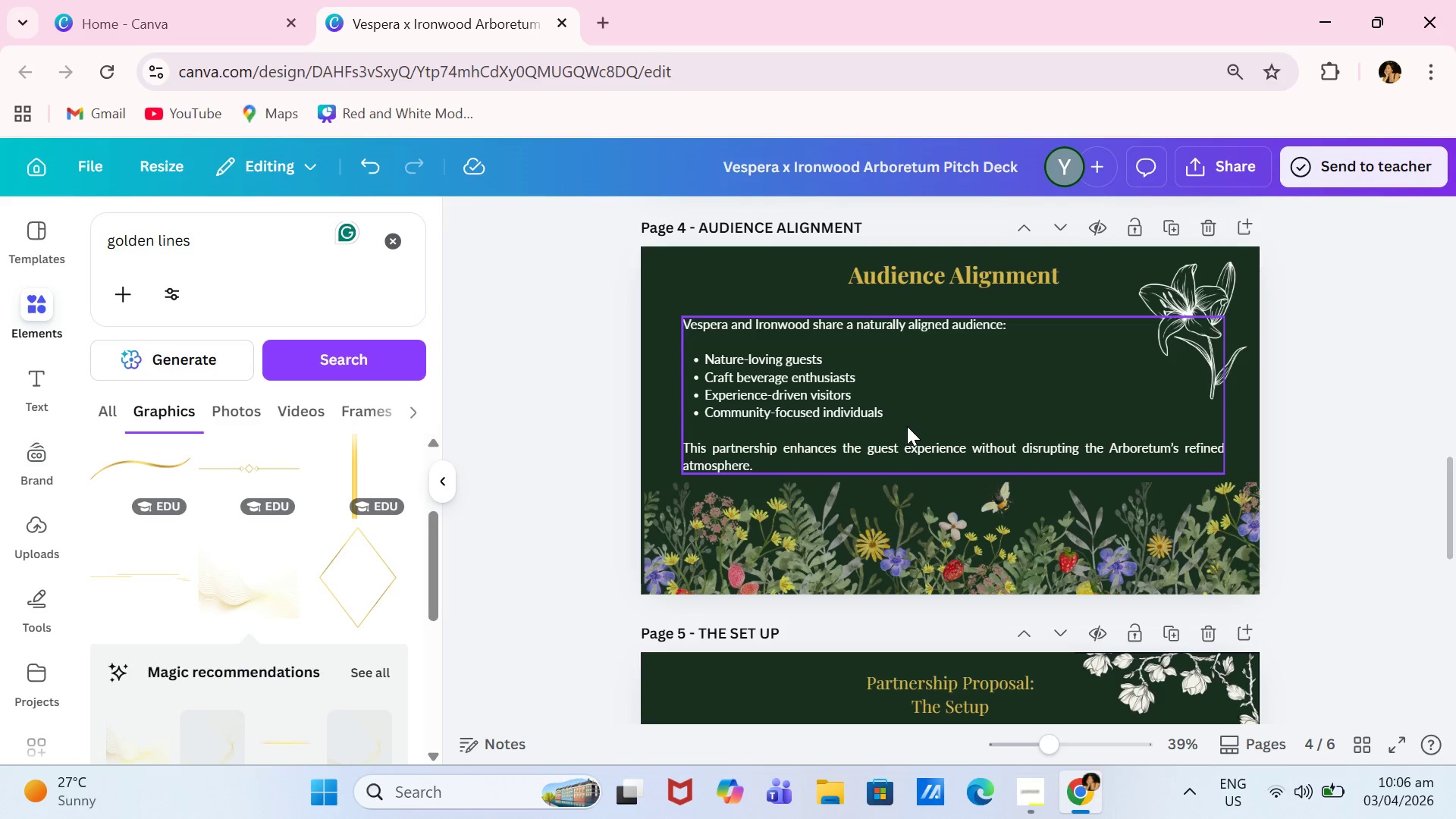 
wait(7.25)
 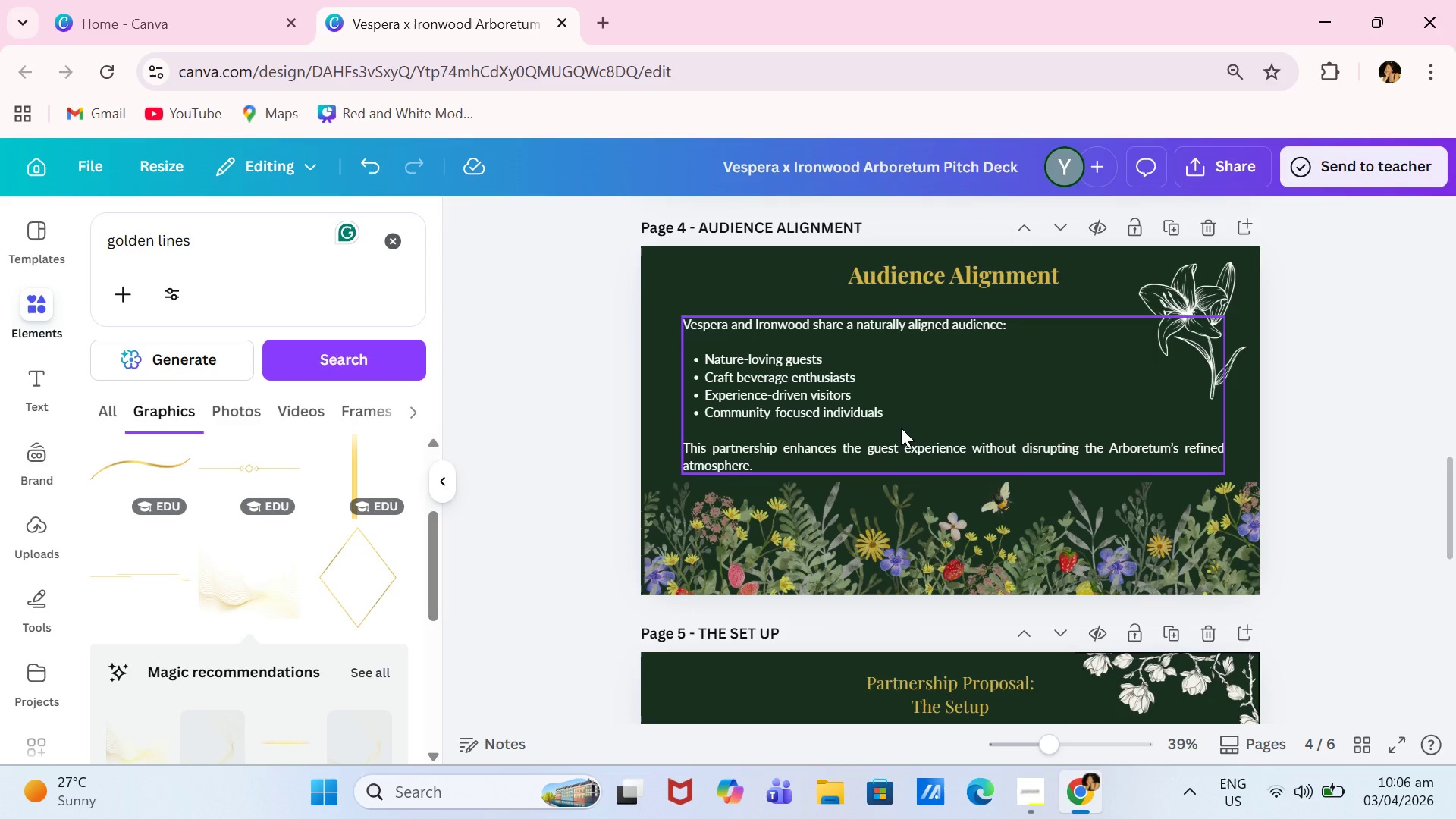 
scroll: coordinate [915, 419], scroll_direction: down, amount: 3.0
 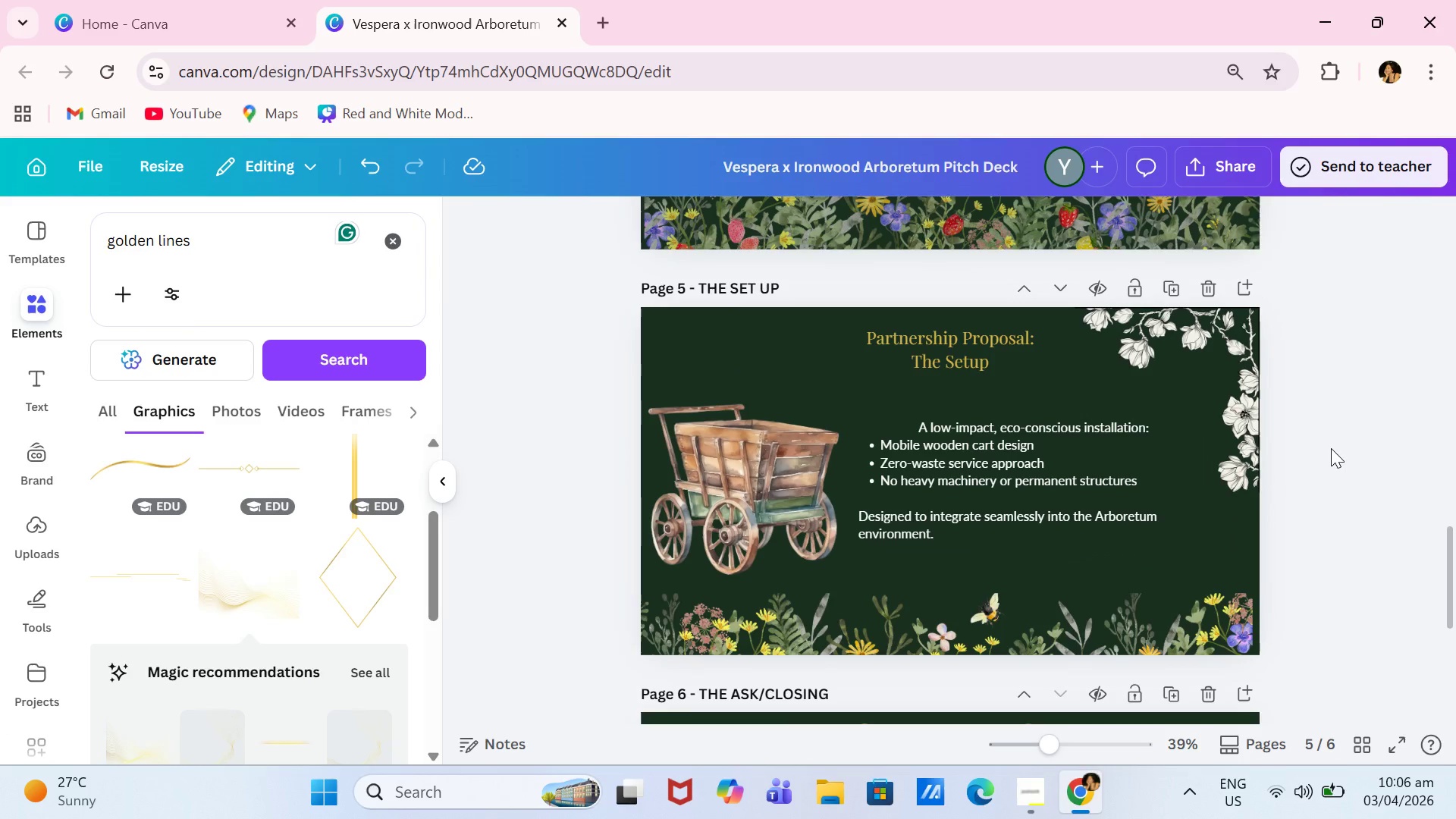 
left_click_drag(start_coordinate=[209, 237], to_coordinate=[37, 237])
 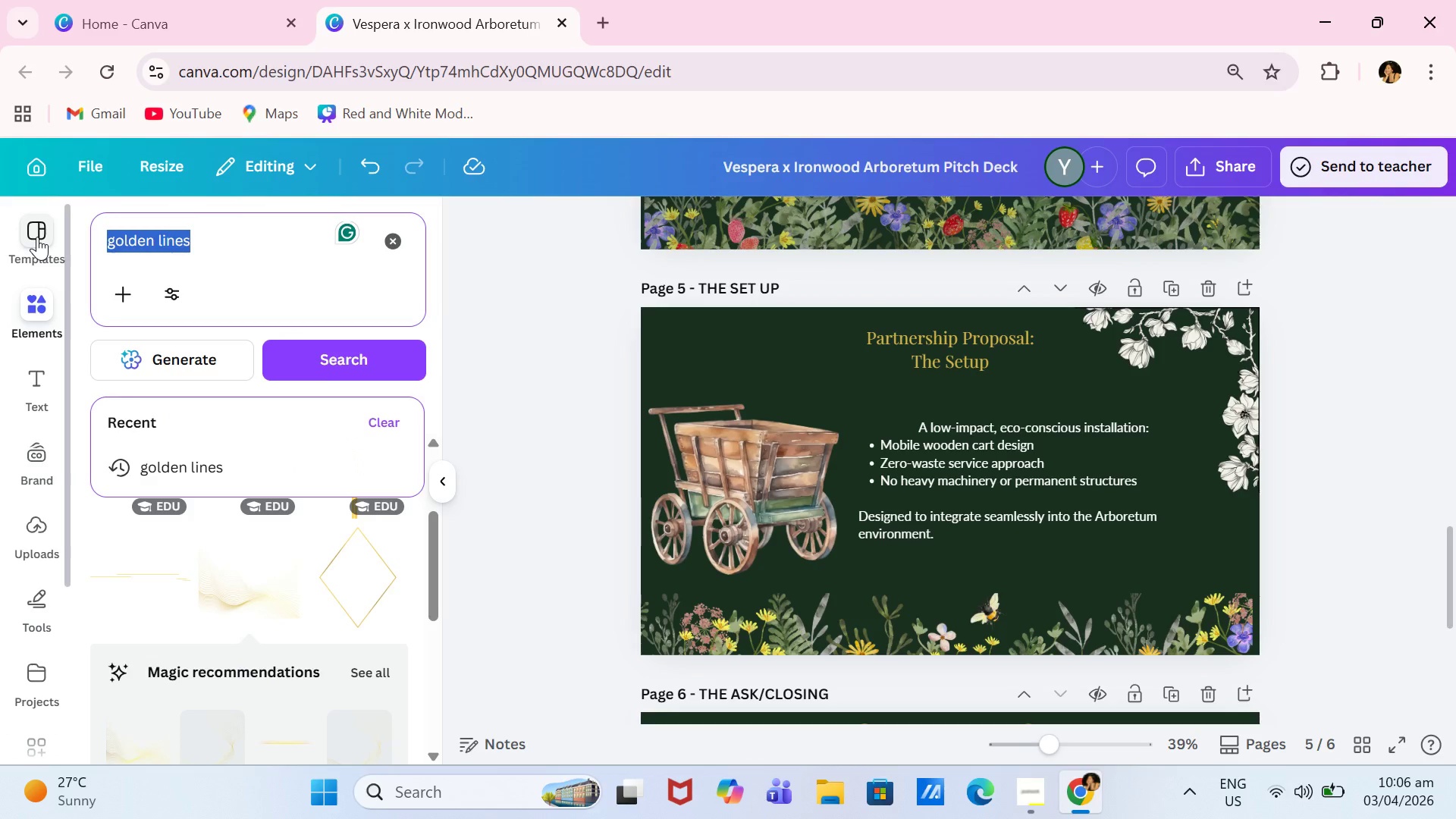 
type(minimal wooden card outdoor)
 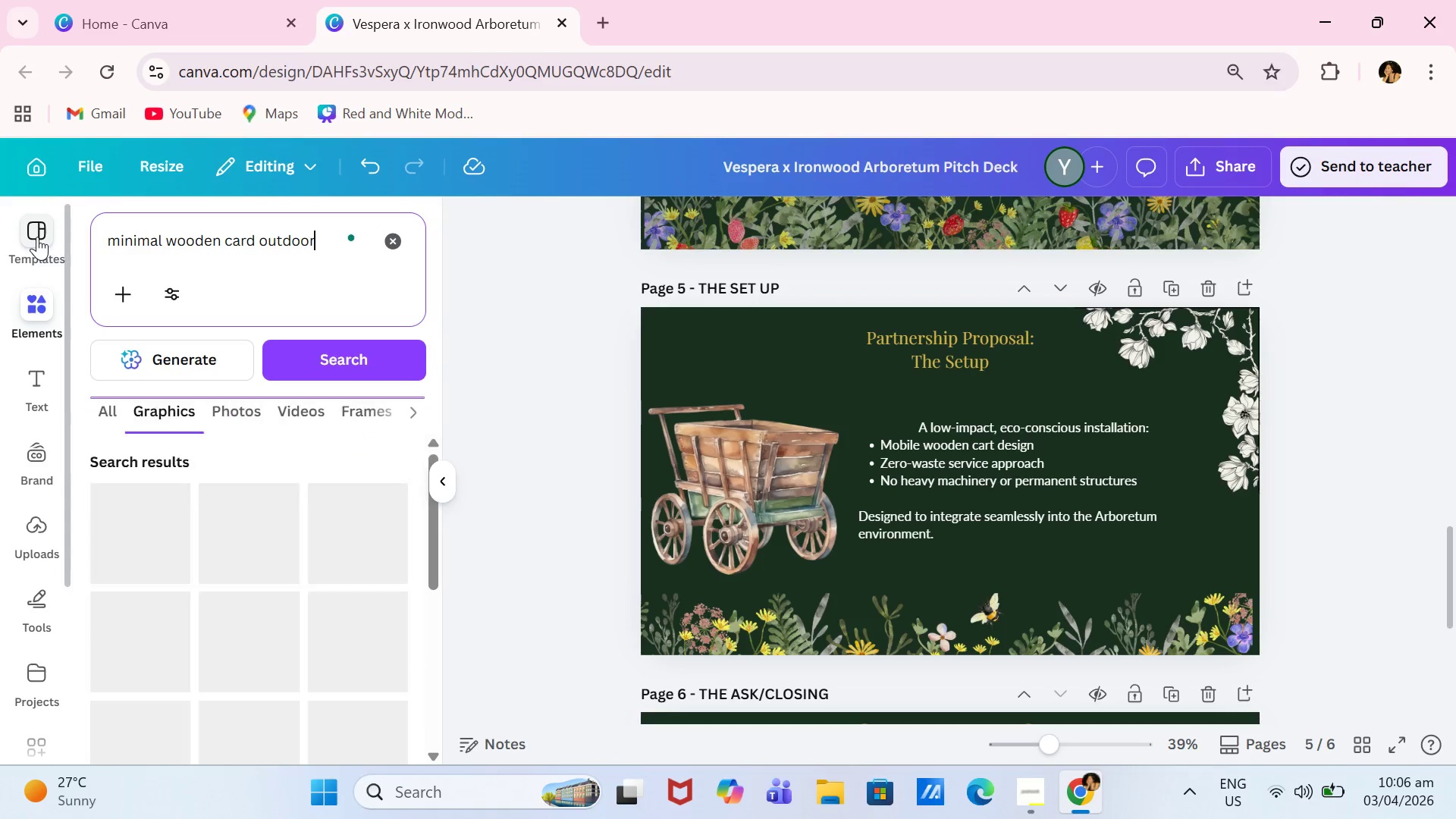 
key(Enter)
 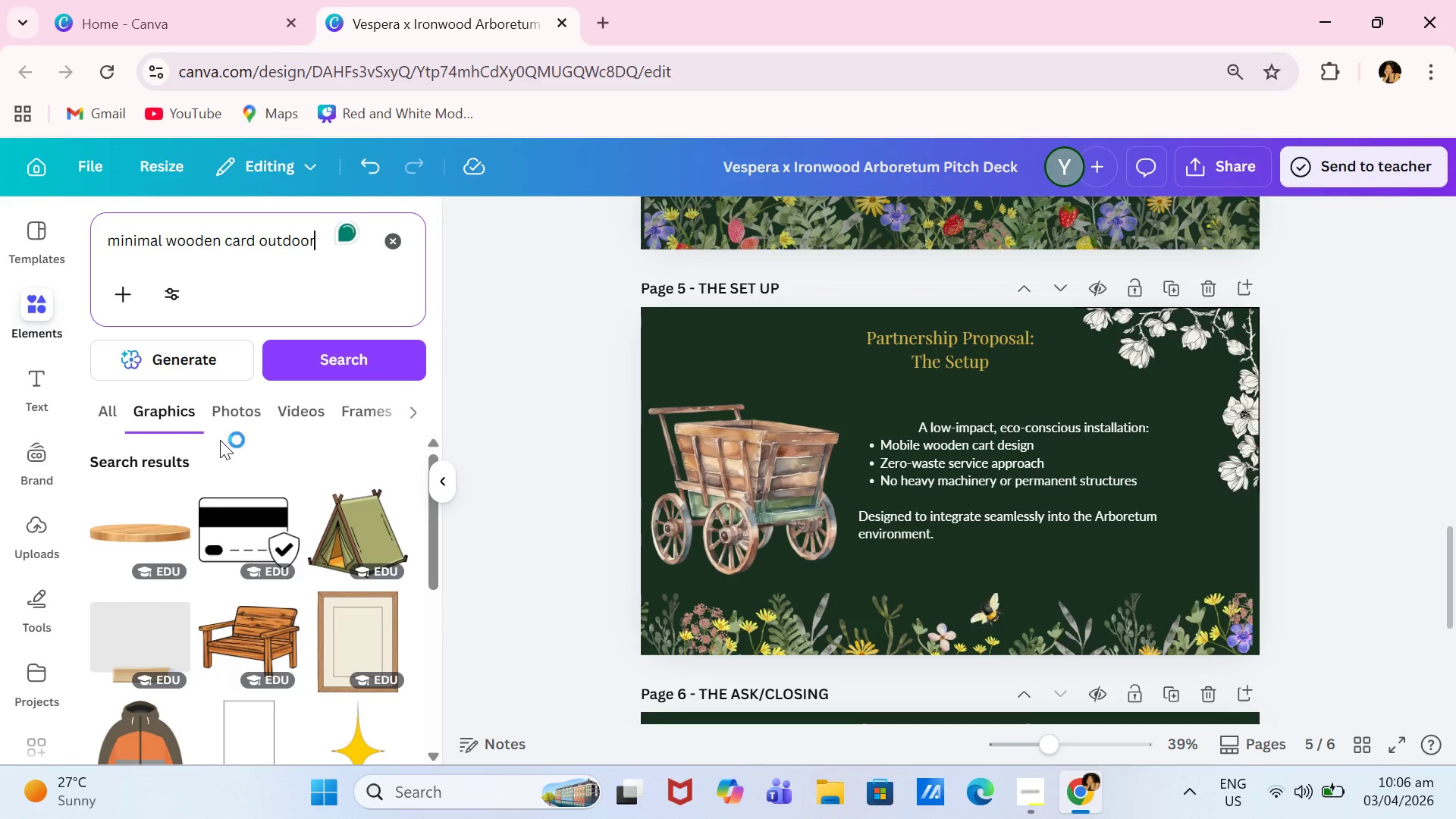 
scroll: coordinate [388, 535], scroll_direction: down, amount: 2.0
 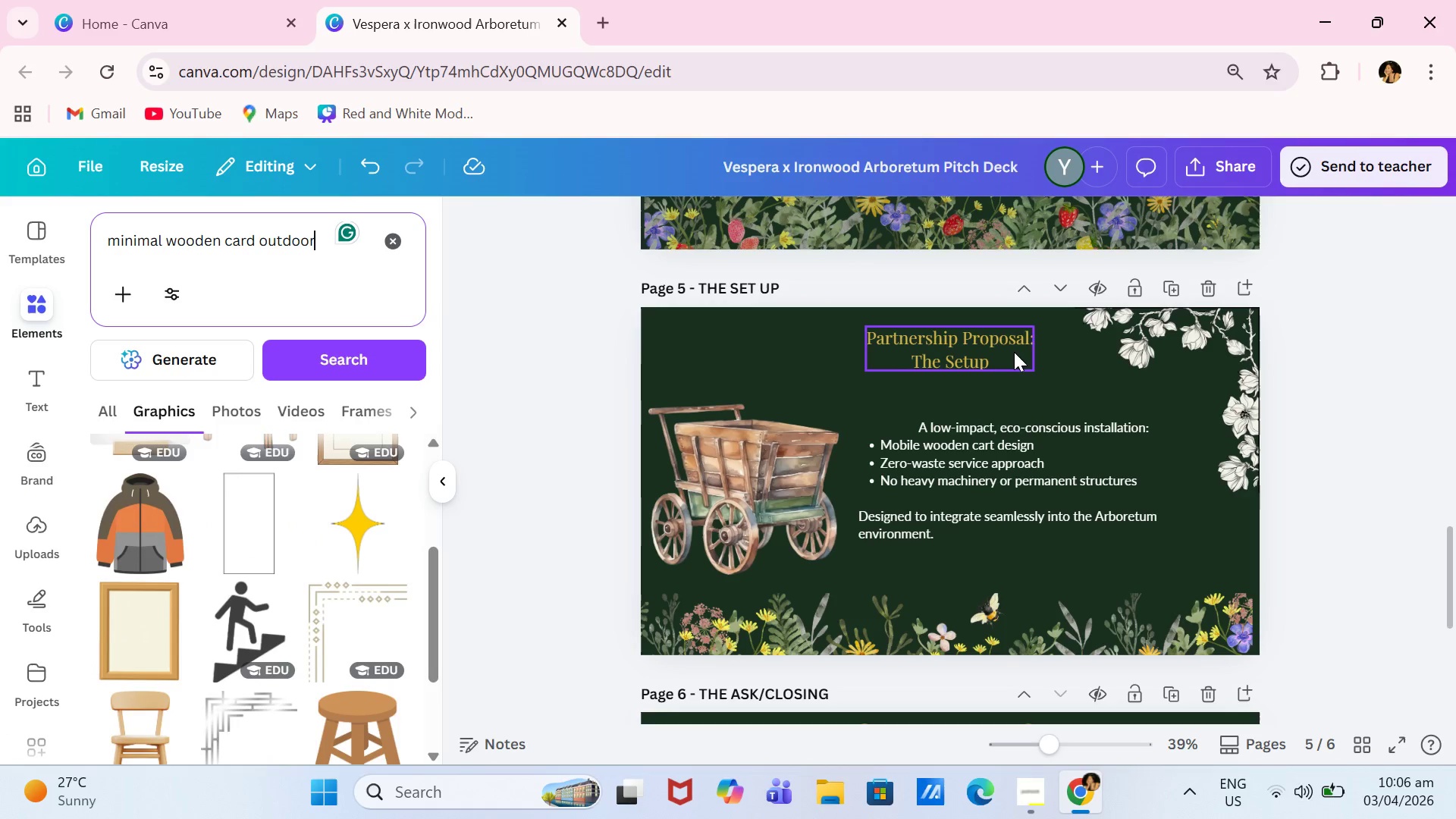 
wait(6.83)
 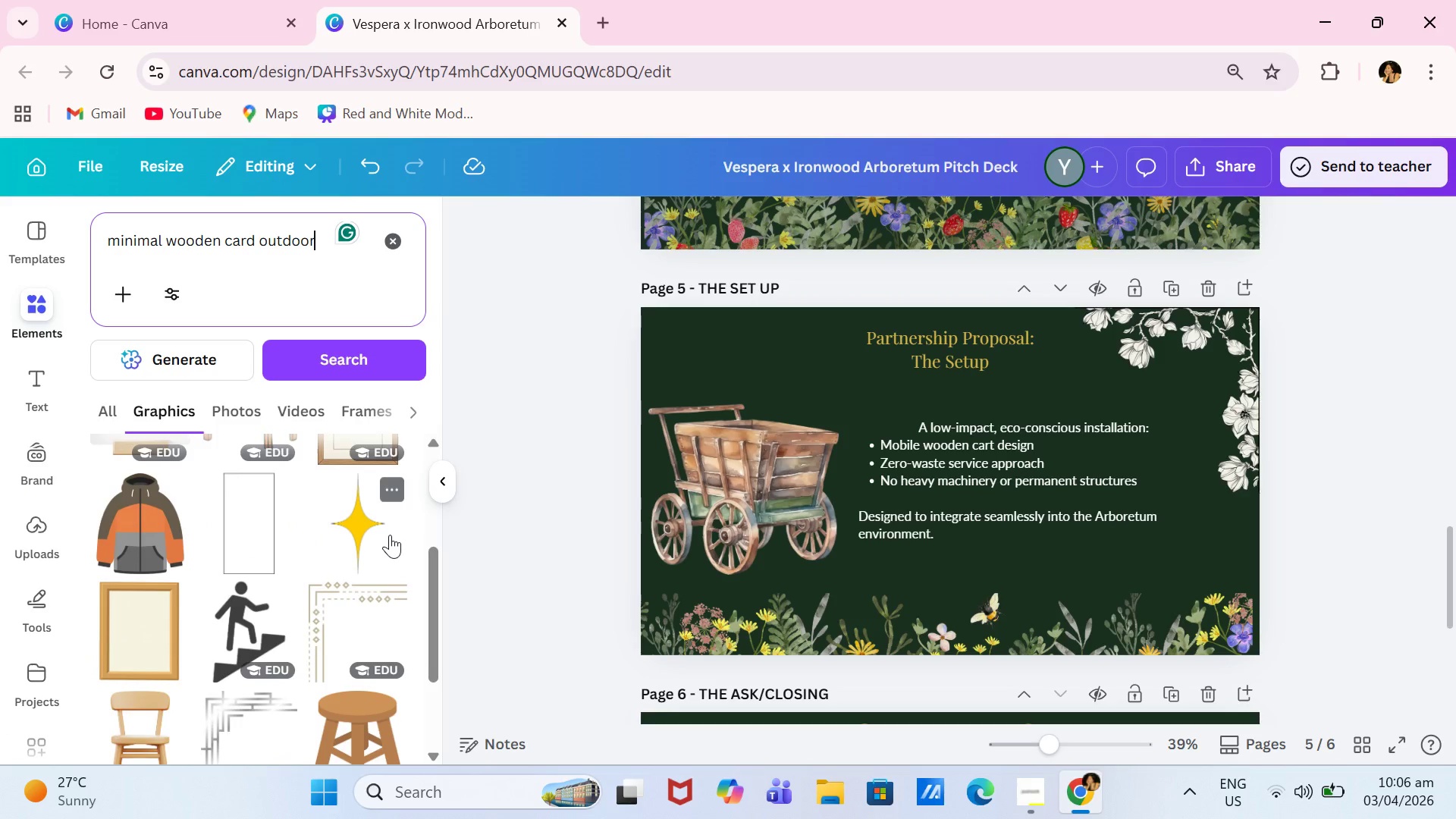 
double_click([1009, 349])
 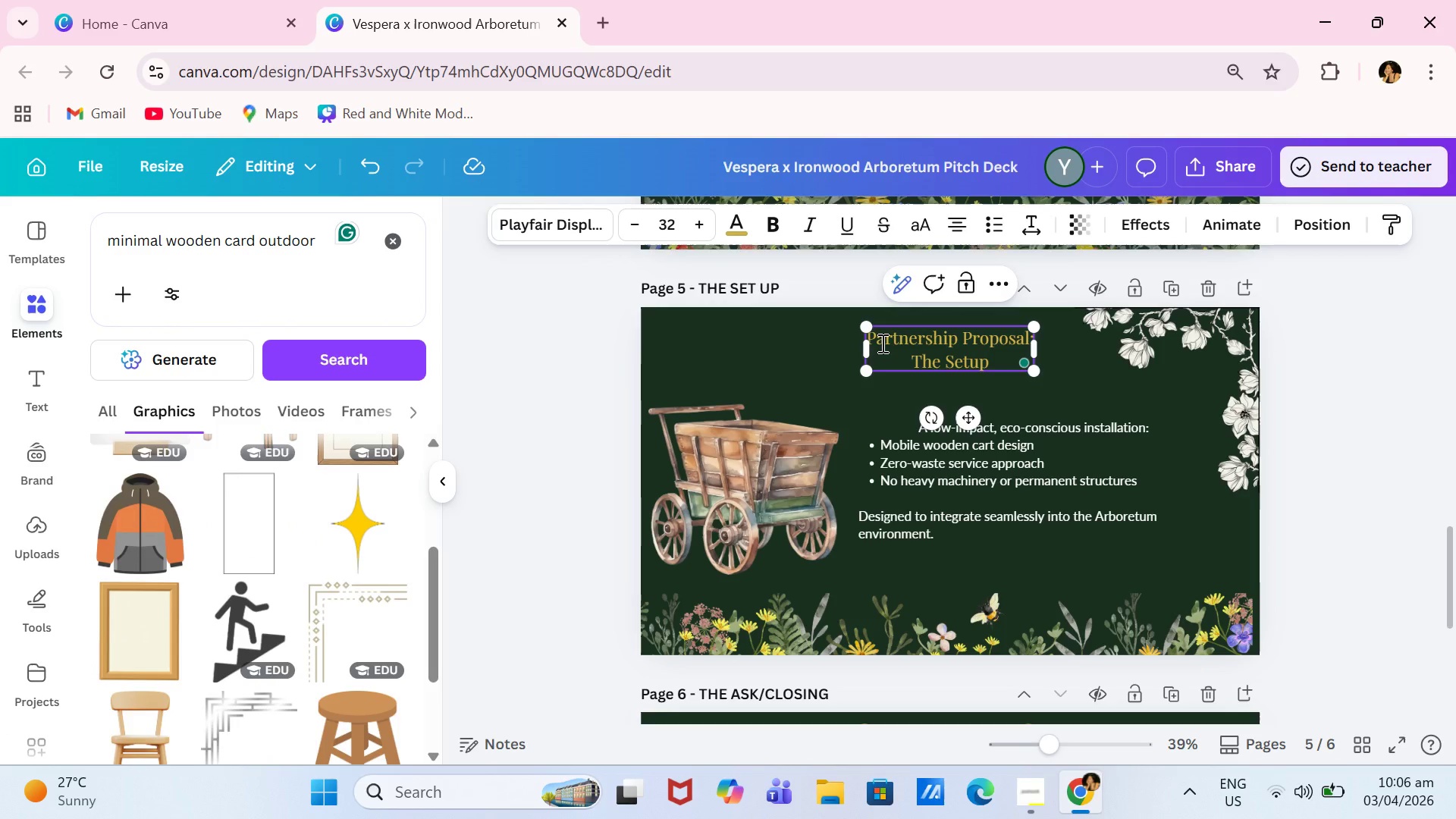 
left_click_drag(start_coordinate=[878, 343], to_coordinate=[1009, 340])
 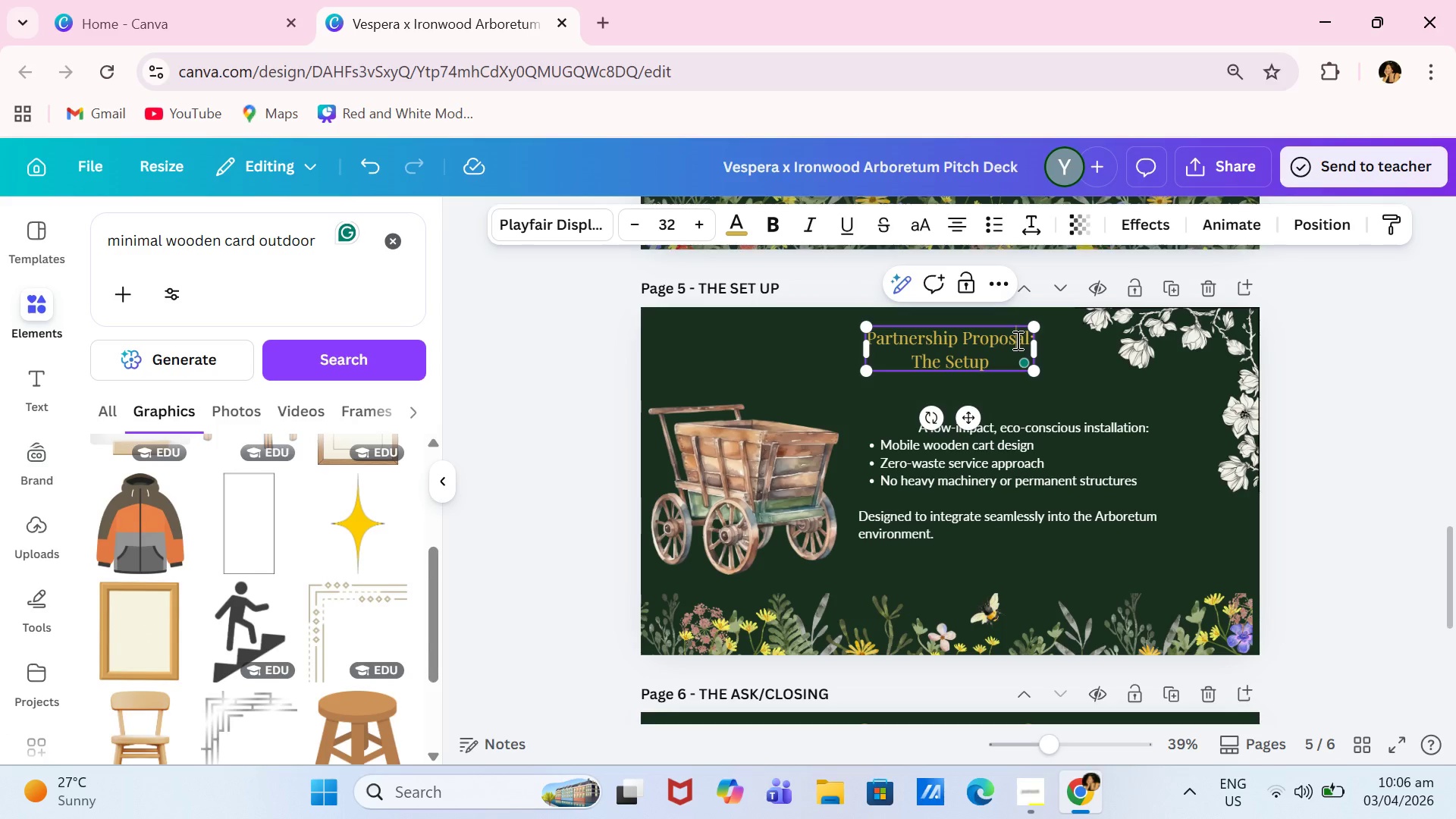 
left_click([1016, 340])
 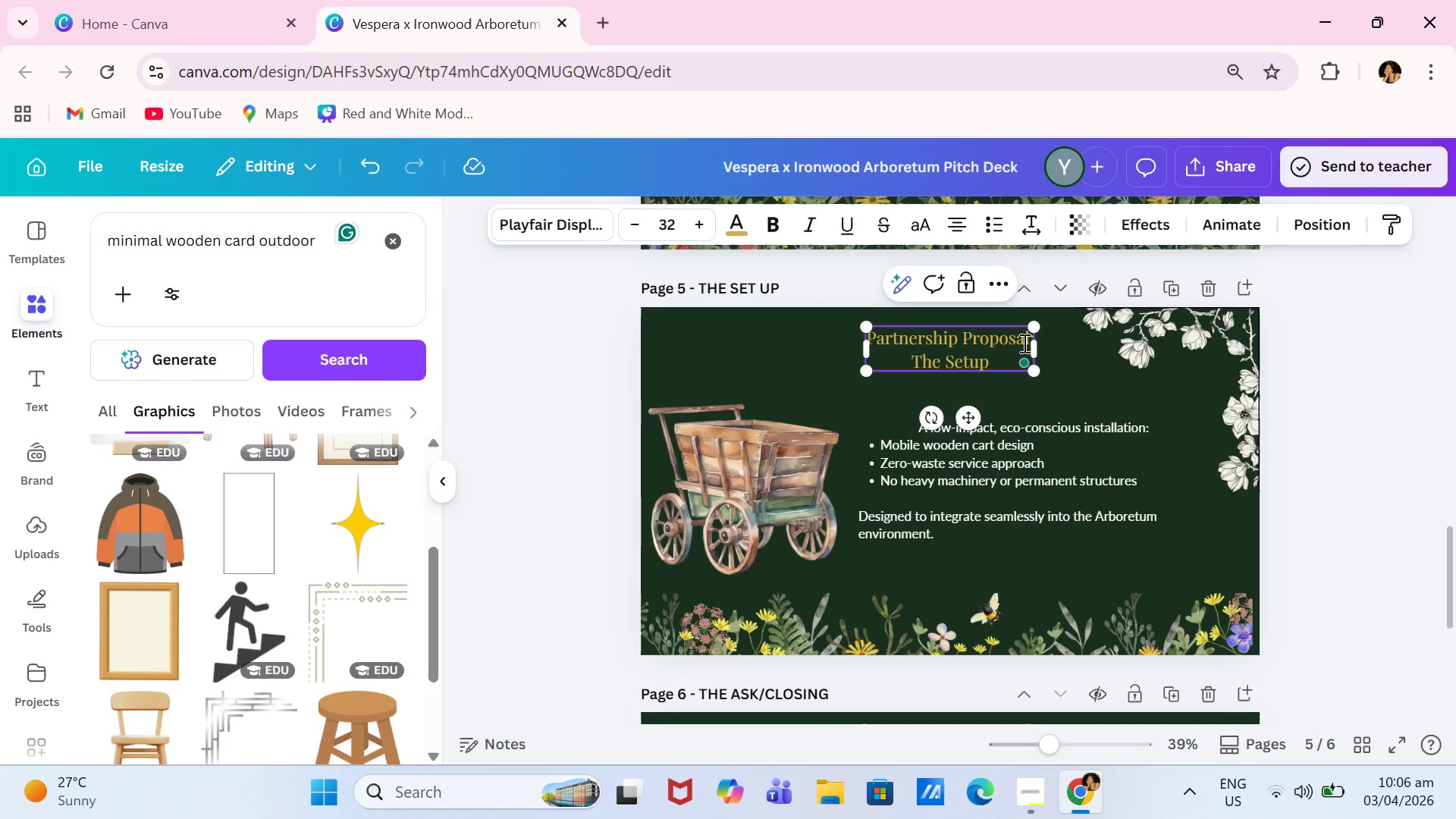 
left_click([1021, 343])
 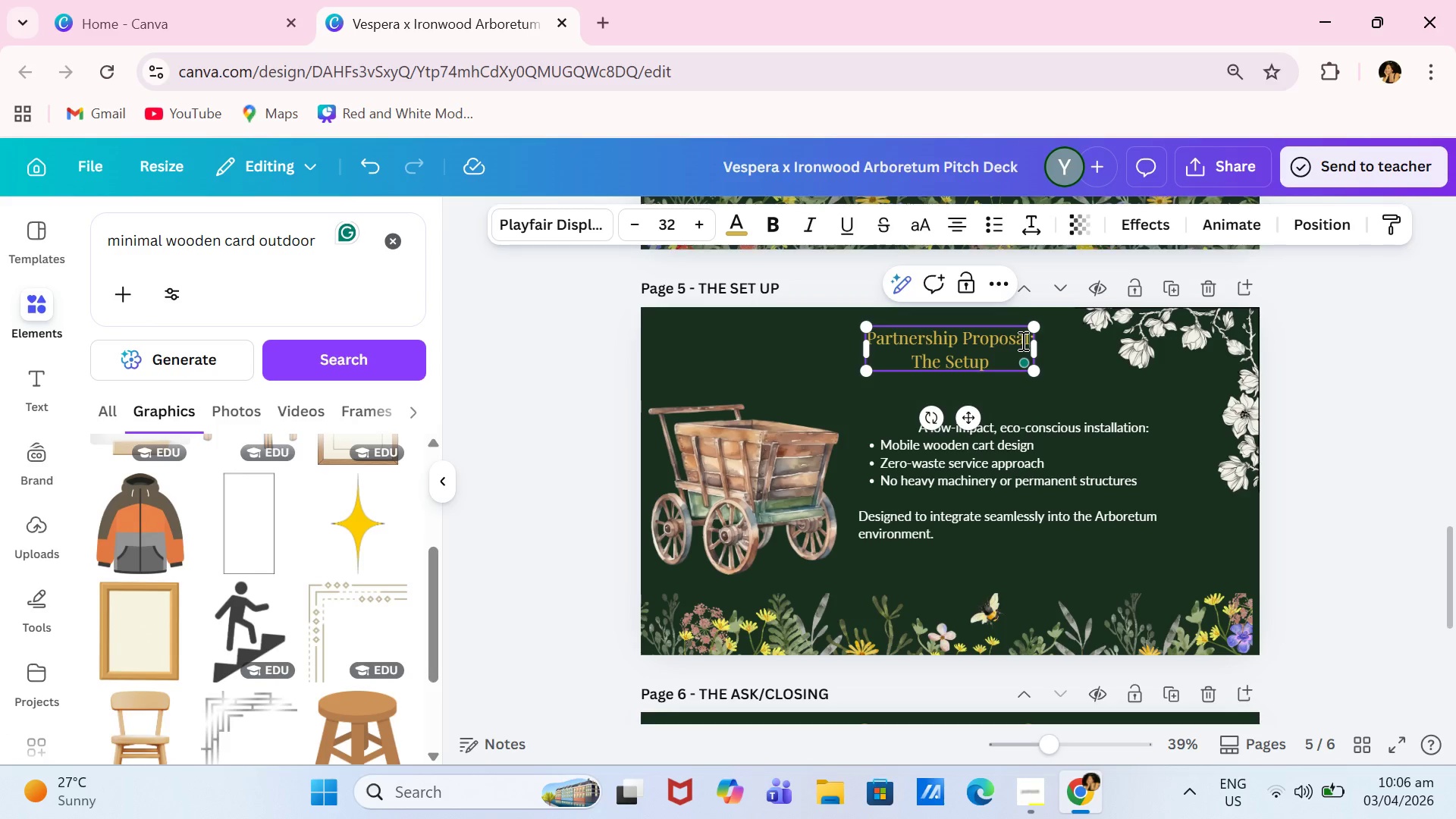 
key(ArrowRight)
 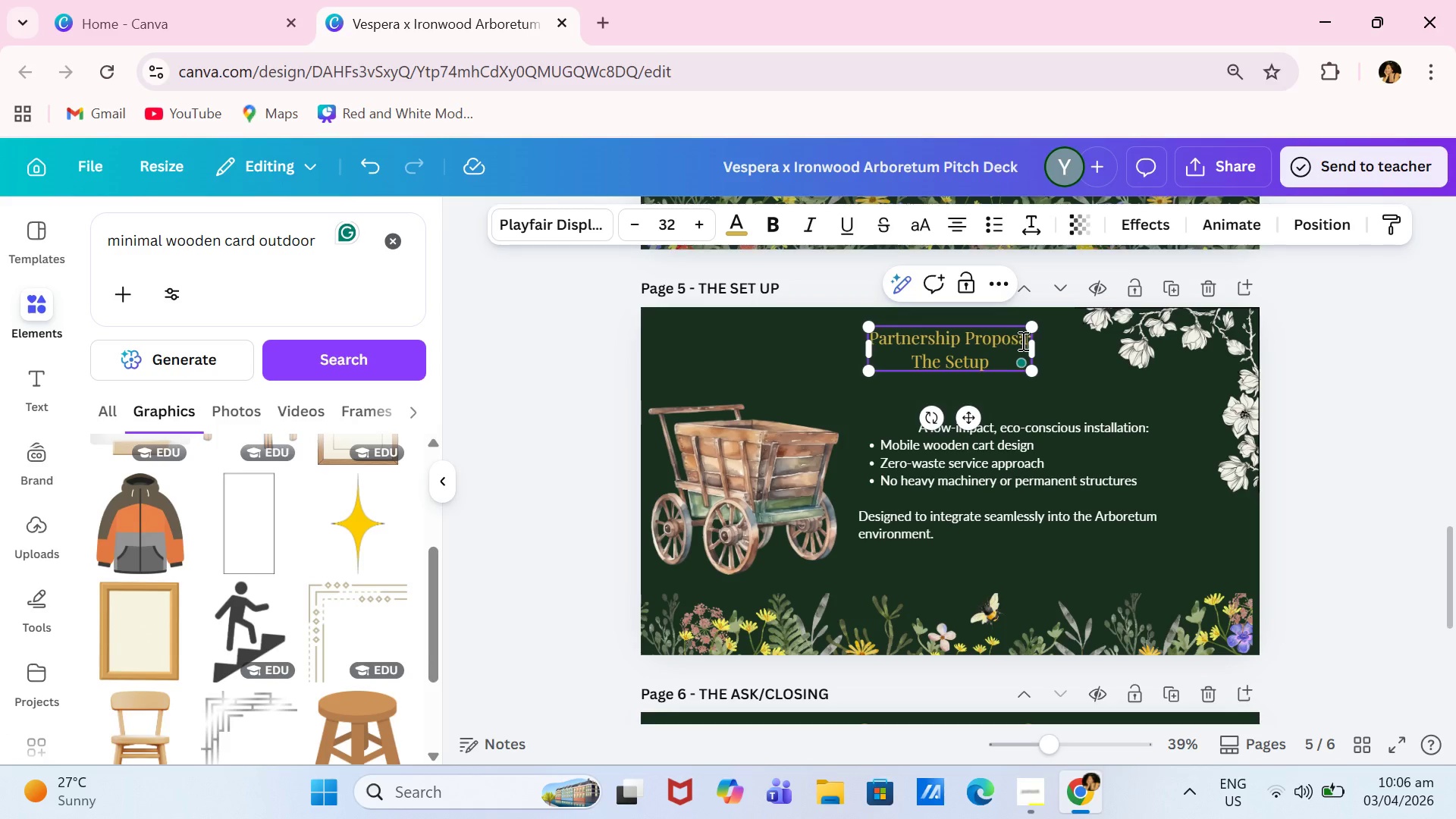 
key(Backspace)
 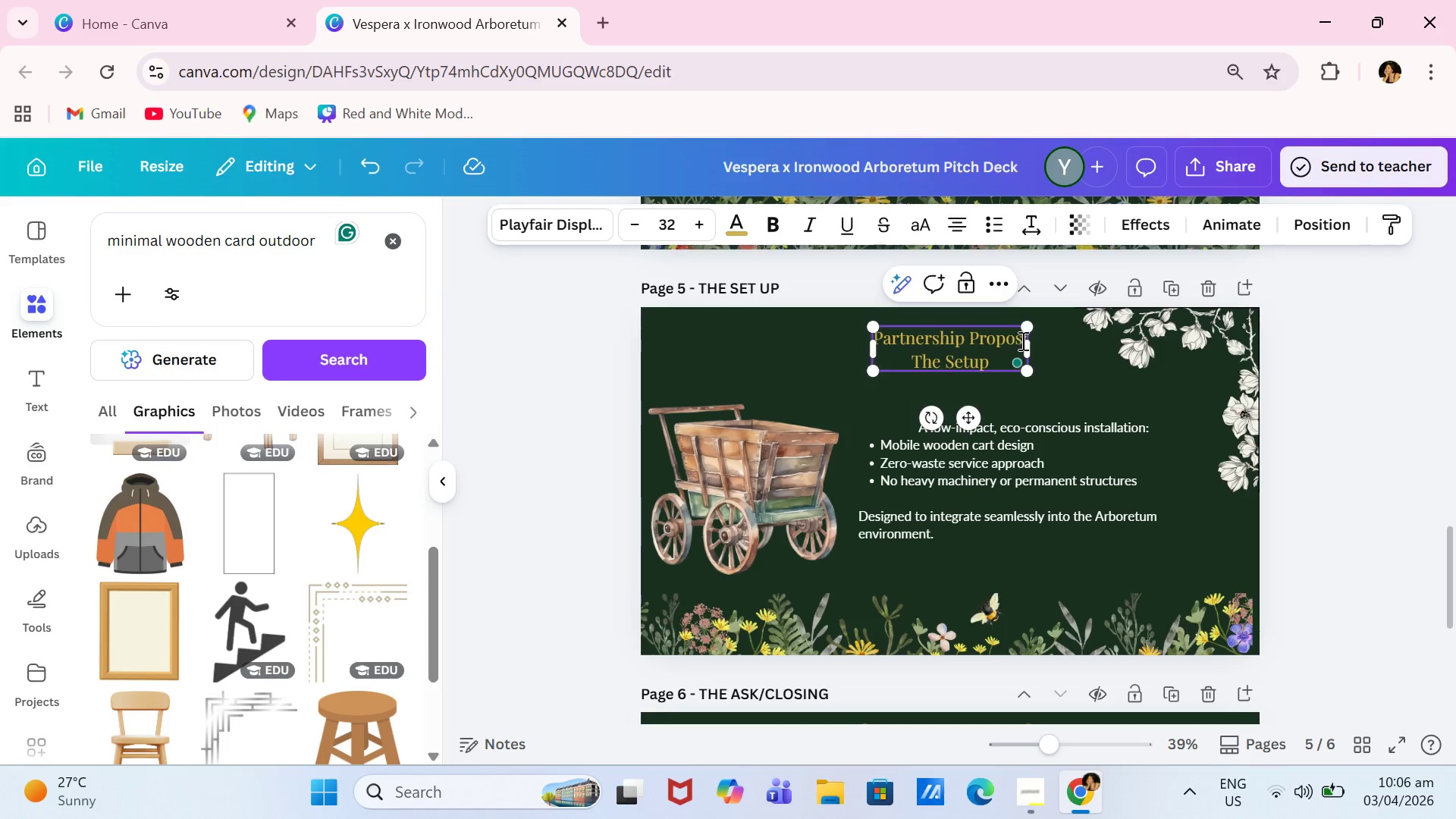 
key(Backspace)
 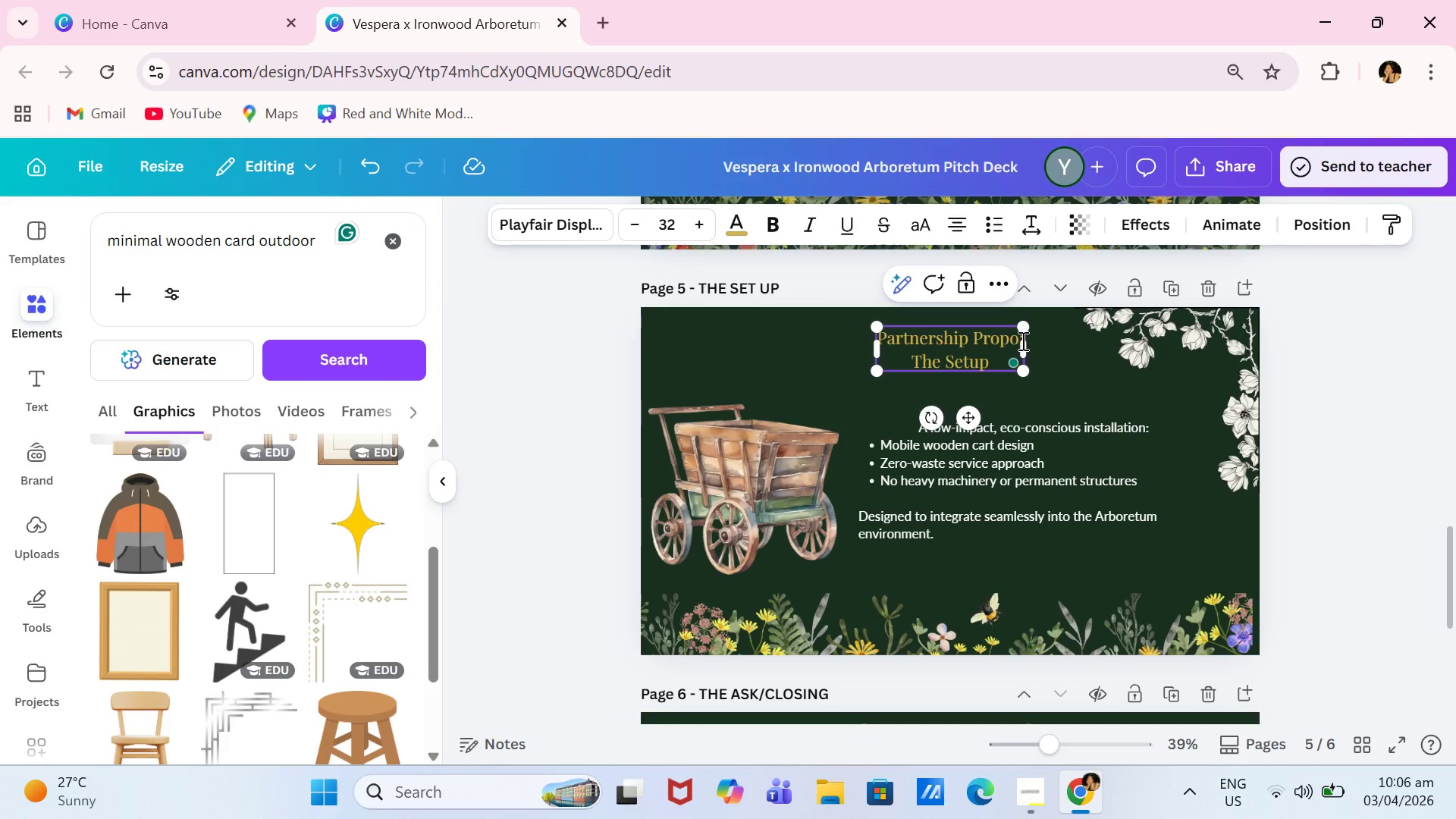 
hold_key(key=Backspace, duration=0.83)
 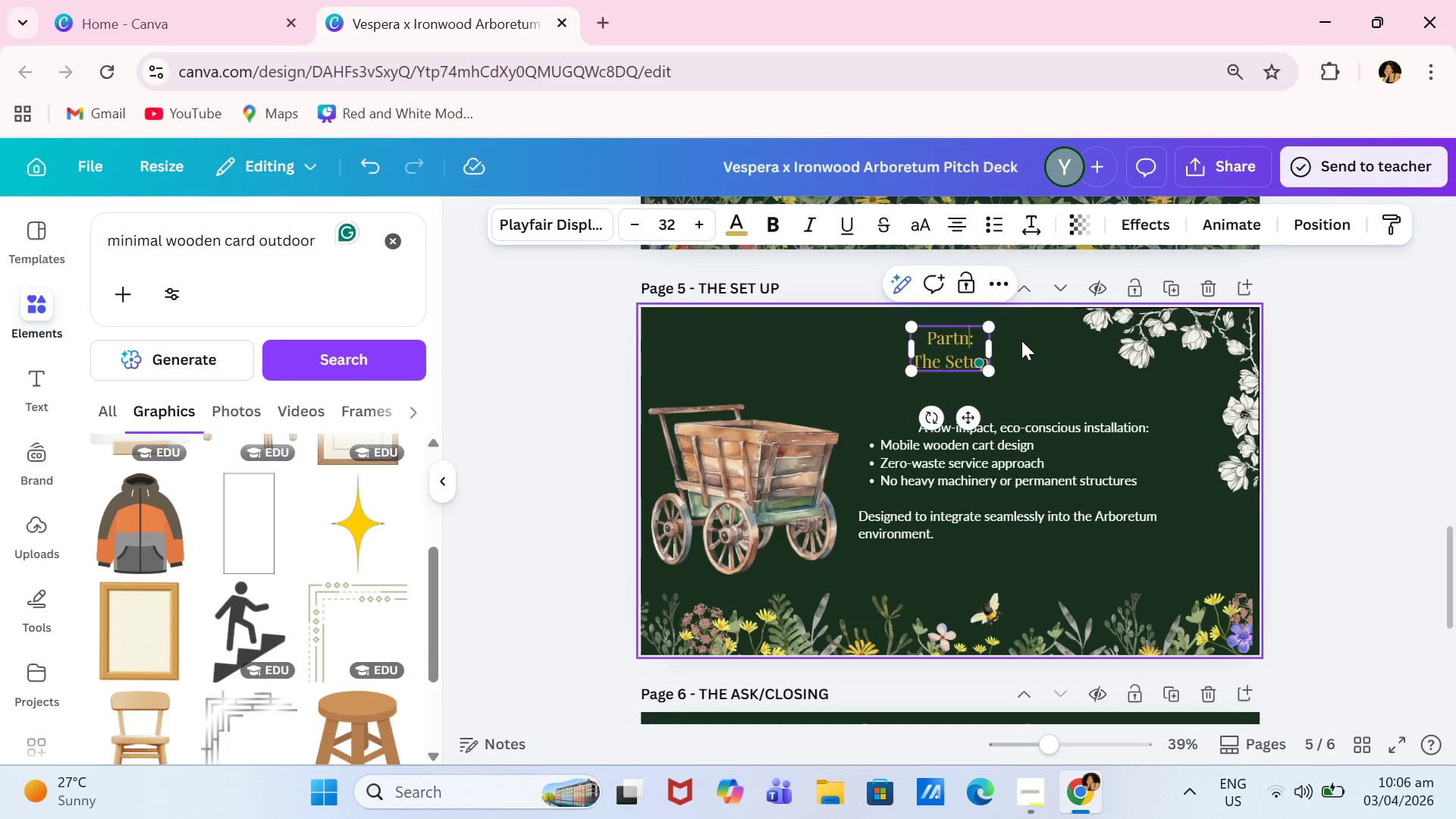 
key(Backspace)
 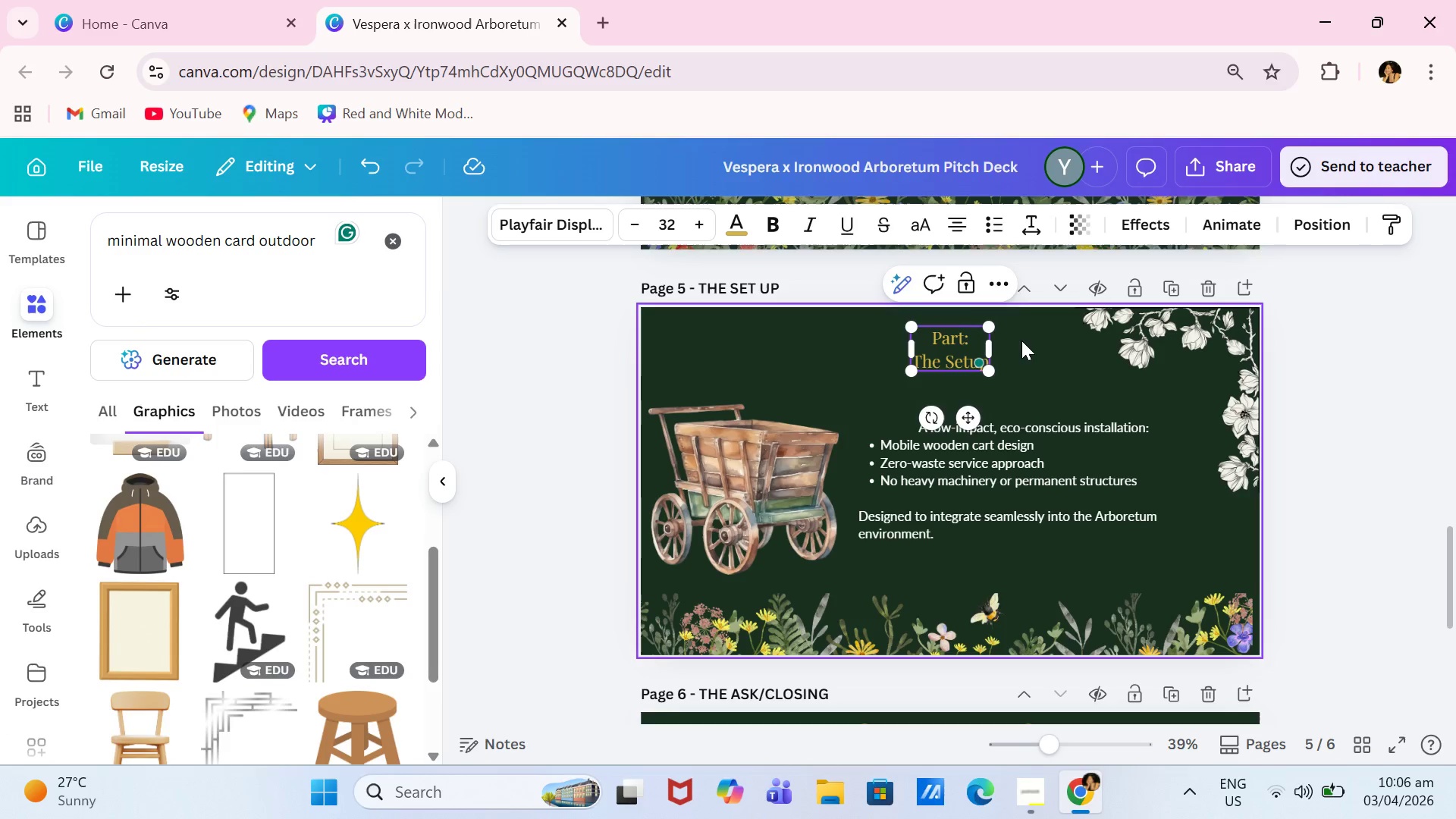 
key(Backspace)
 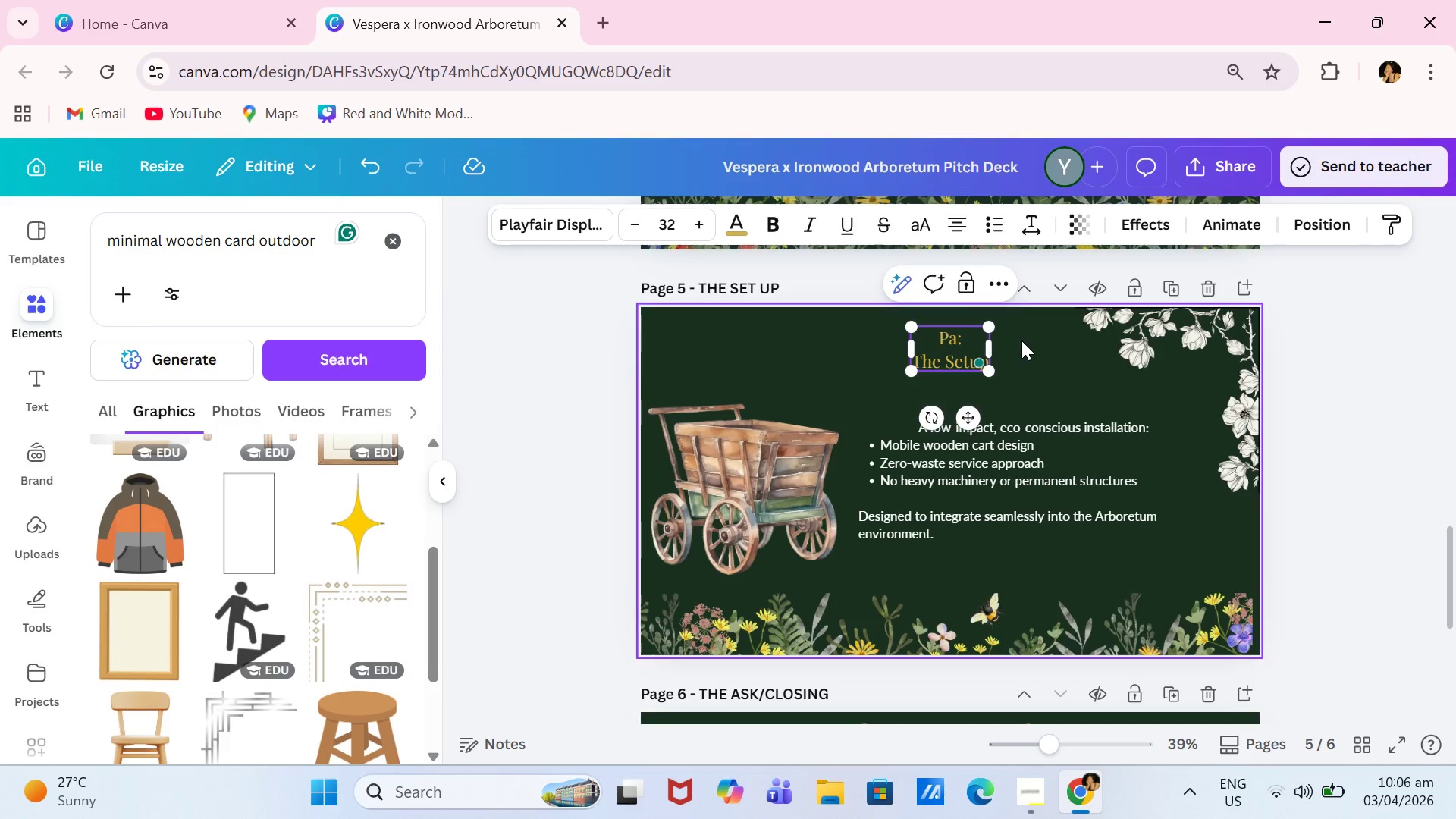 
key(Backspace)
 